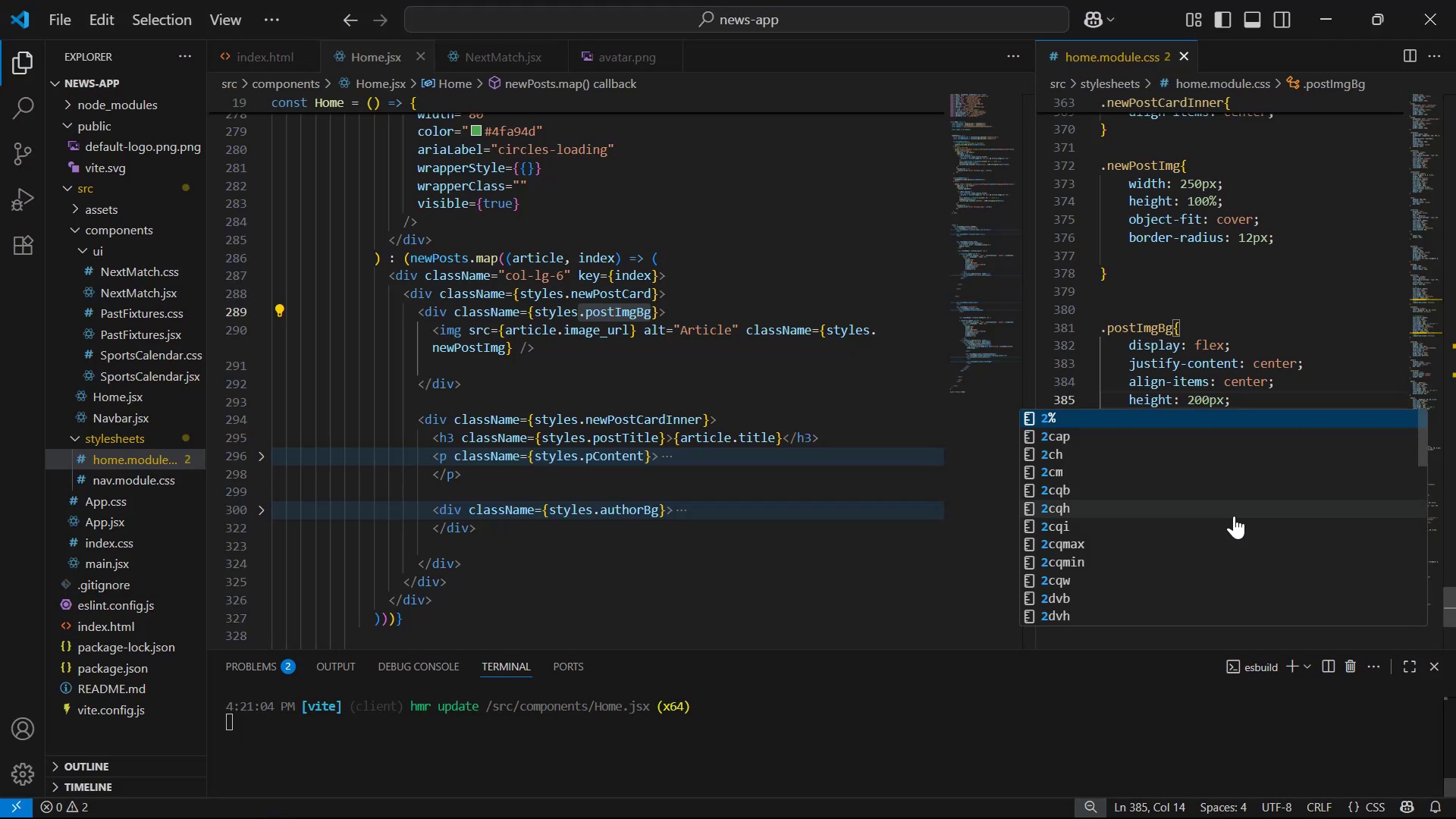 
key(Alt+Tab)
 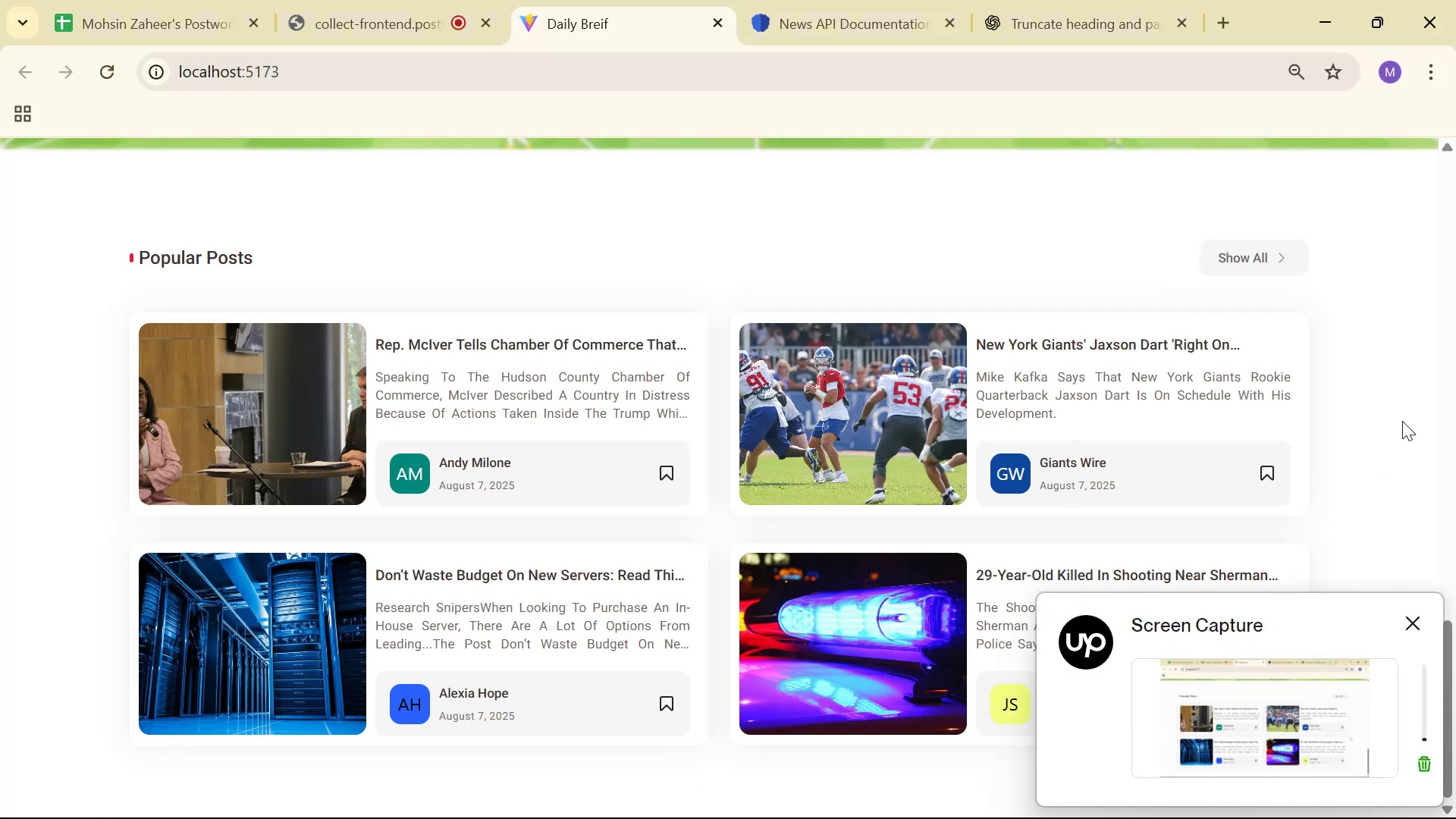 
scroll: coordinate [1384, 399], scroll_direction: down, amount: 3.0
 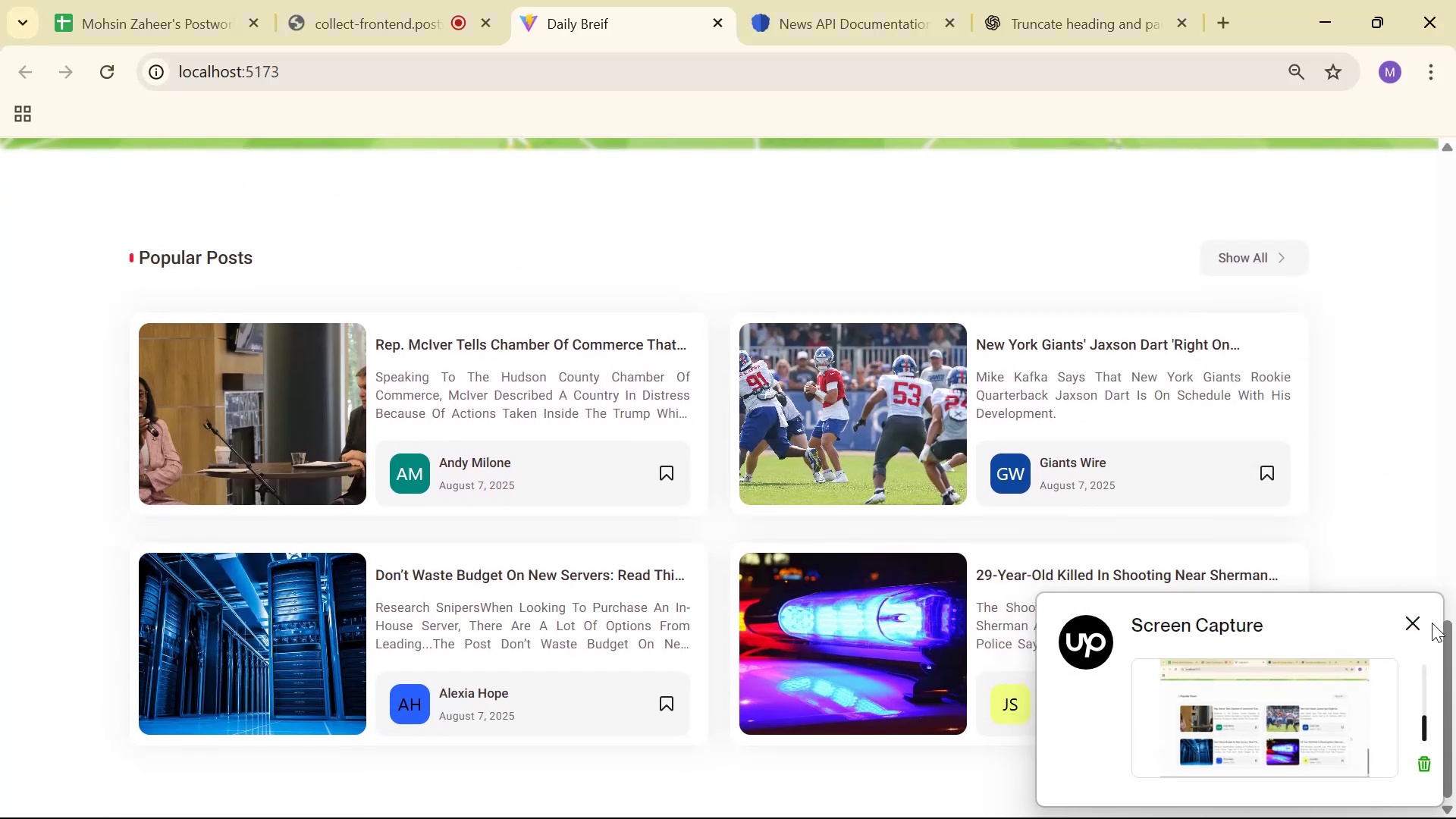 
left_click([1416, 620])
 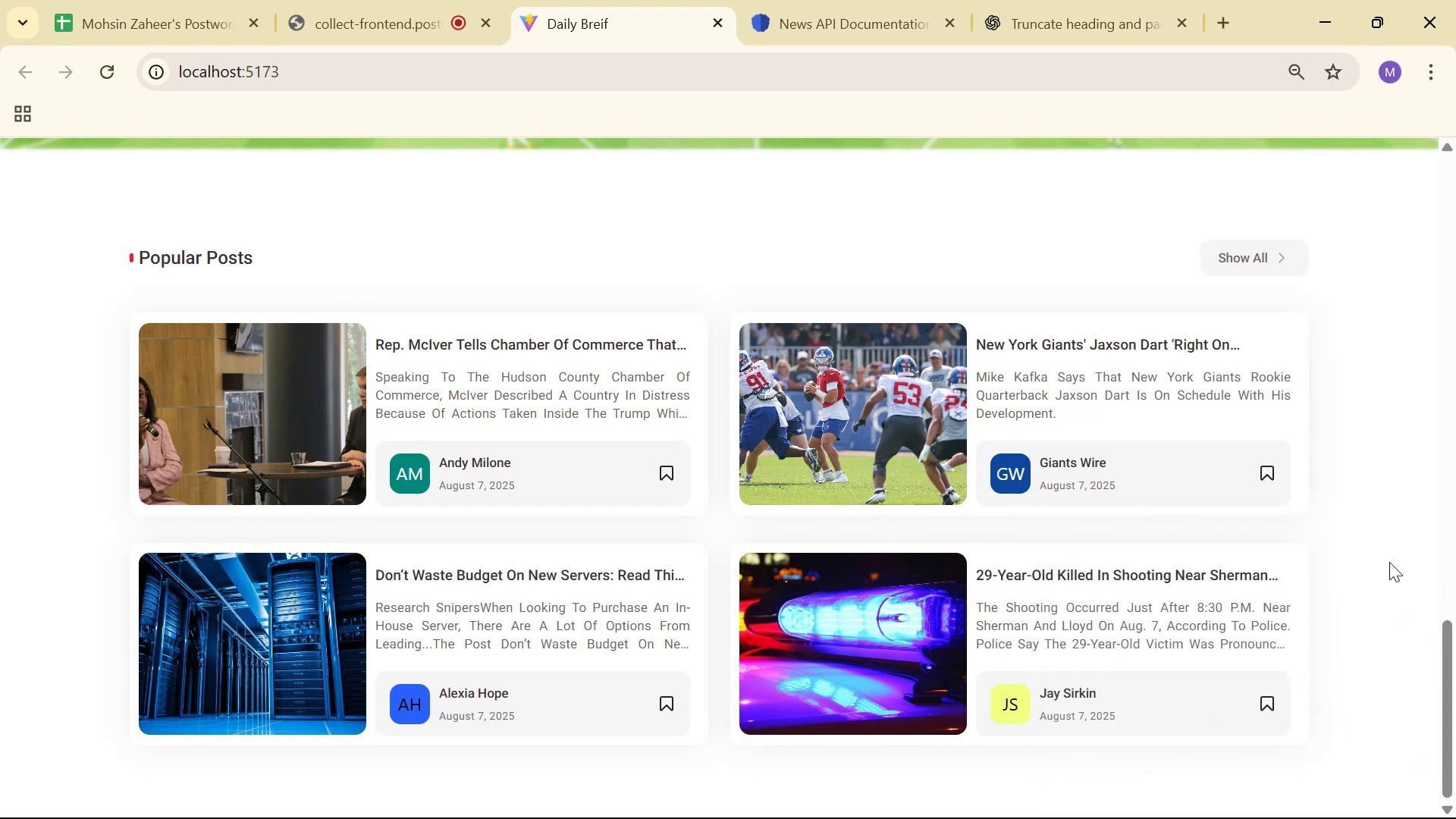 
wait(7.63)
 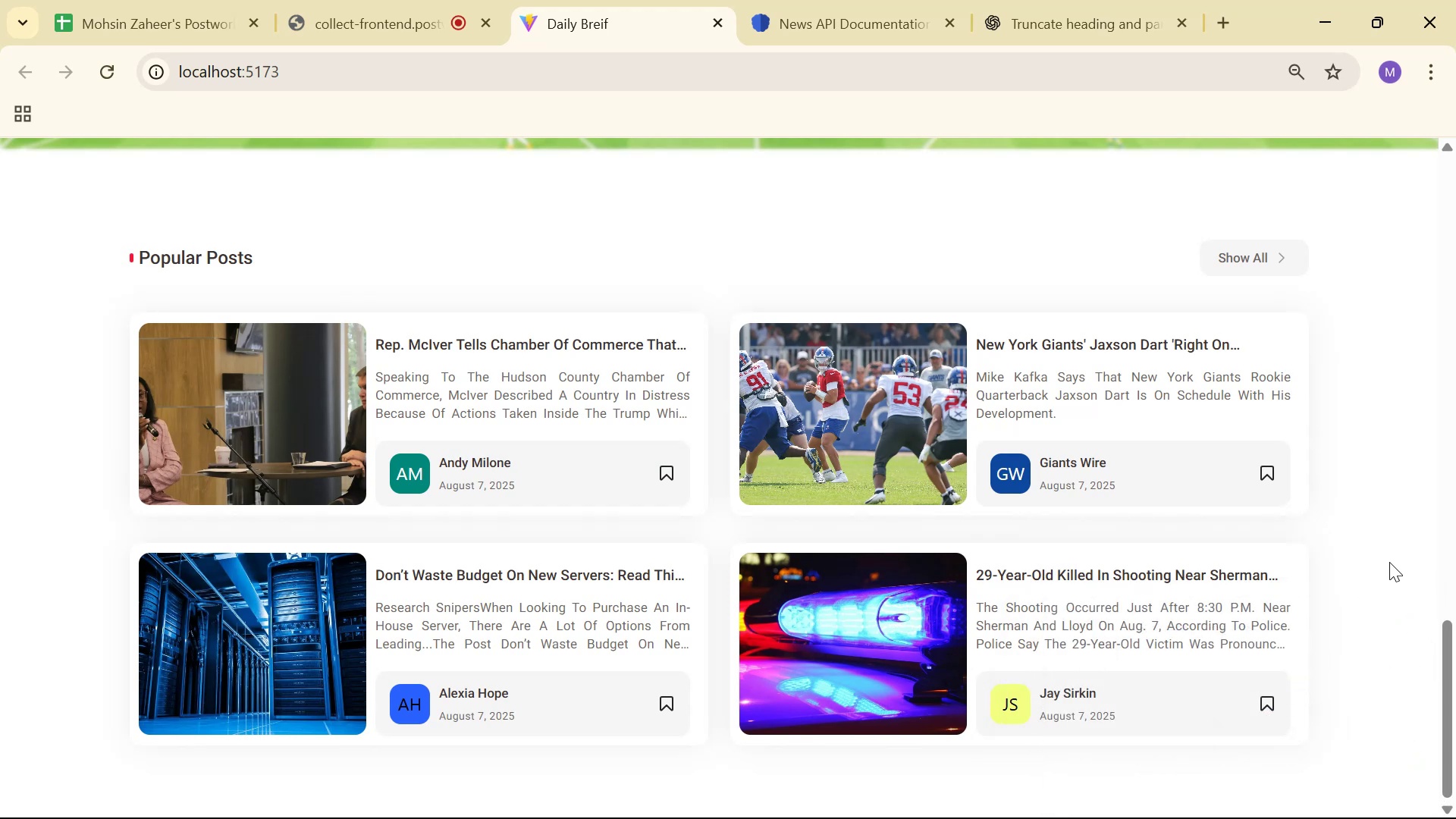 
left_click([1307, 583])
 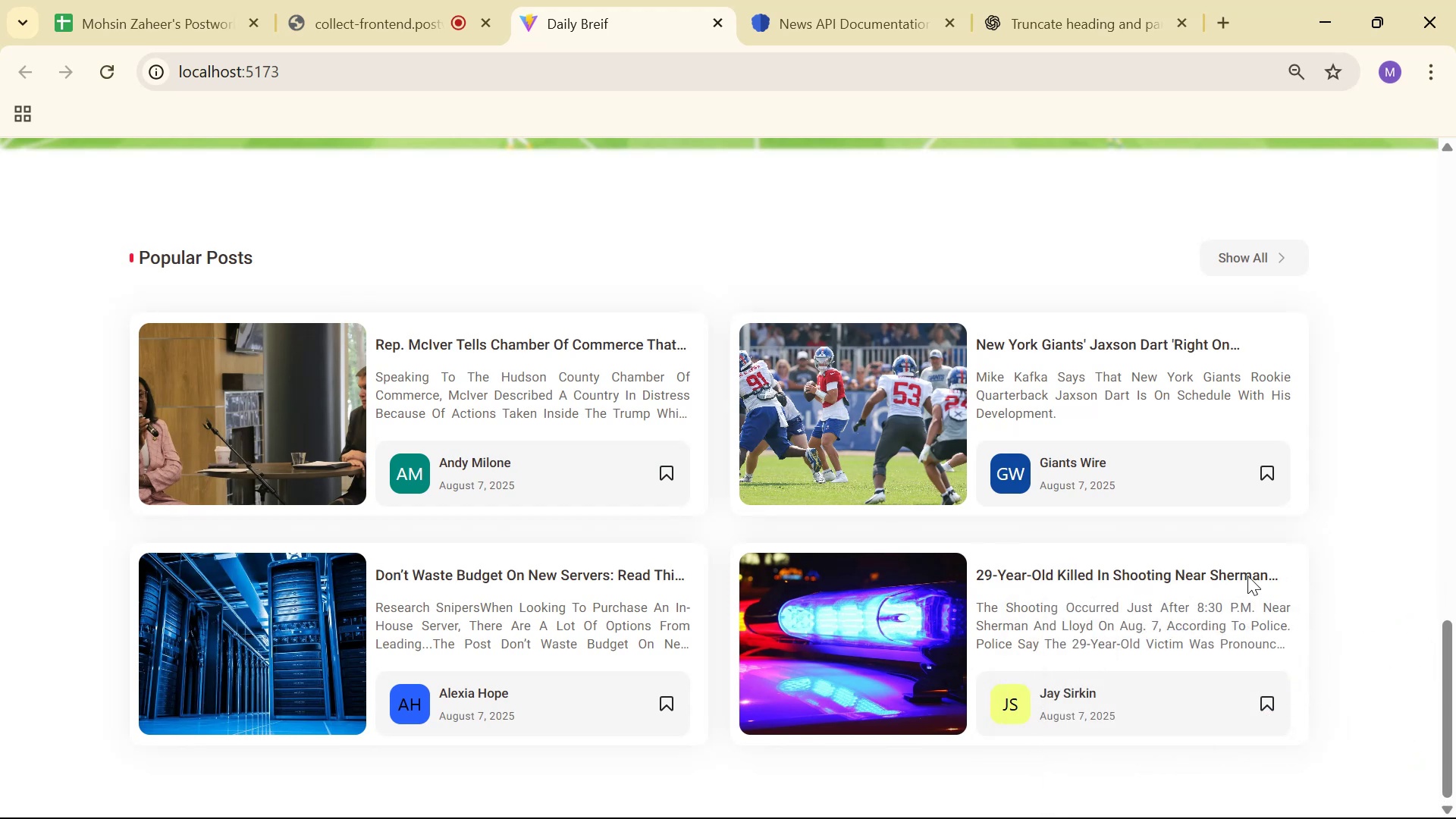 
scroll: coordinate [1197, 537], scroll_direction: down, amount: 4.0
 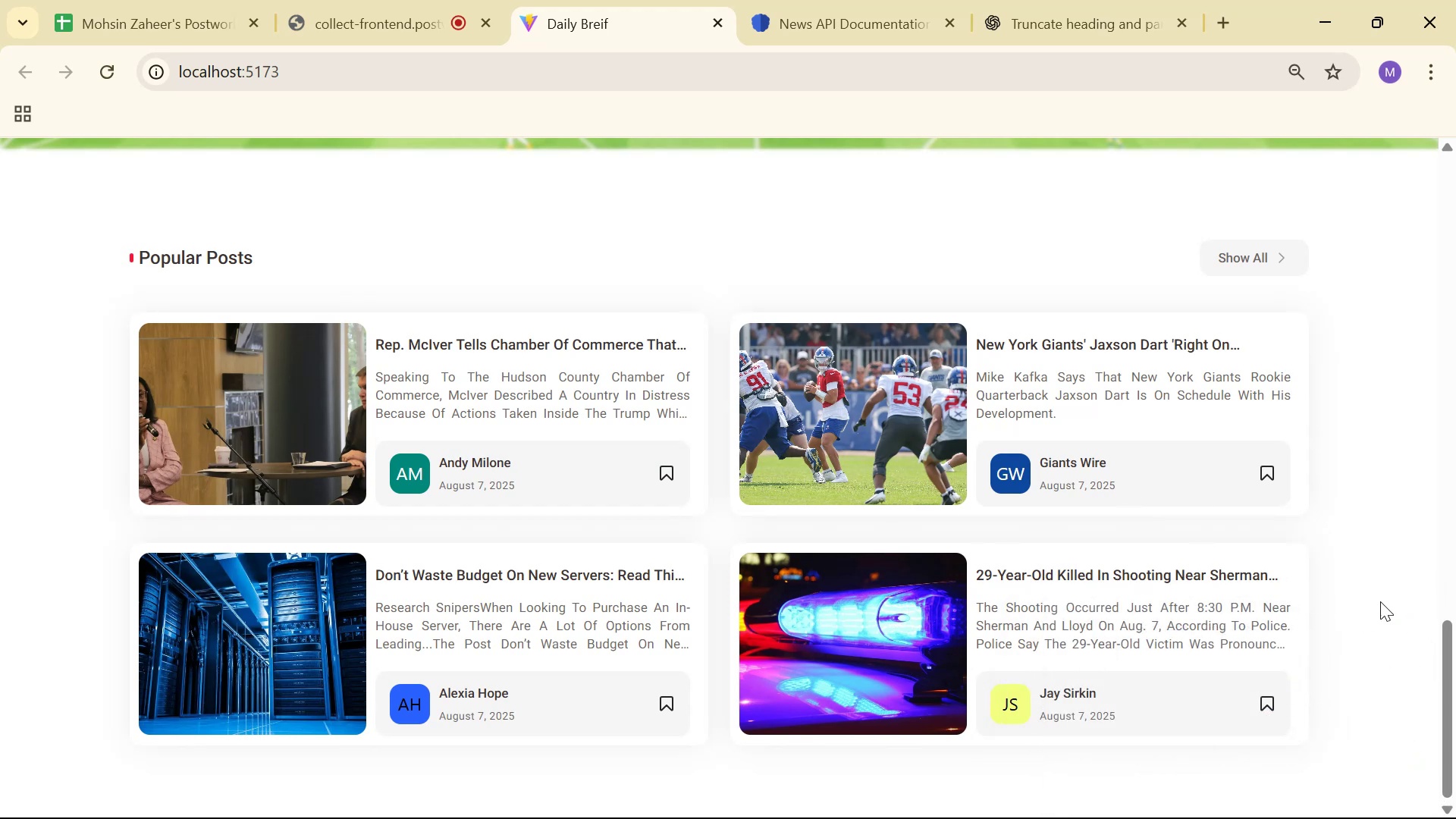 
key(Alt+Tab)
 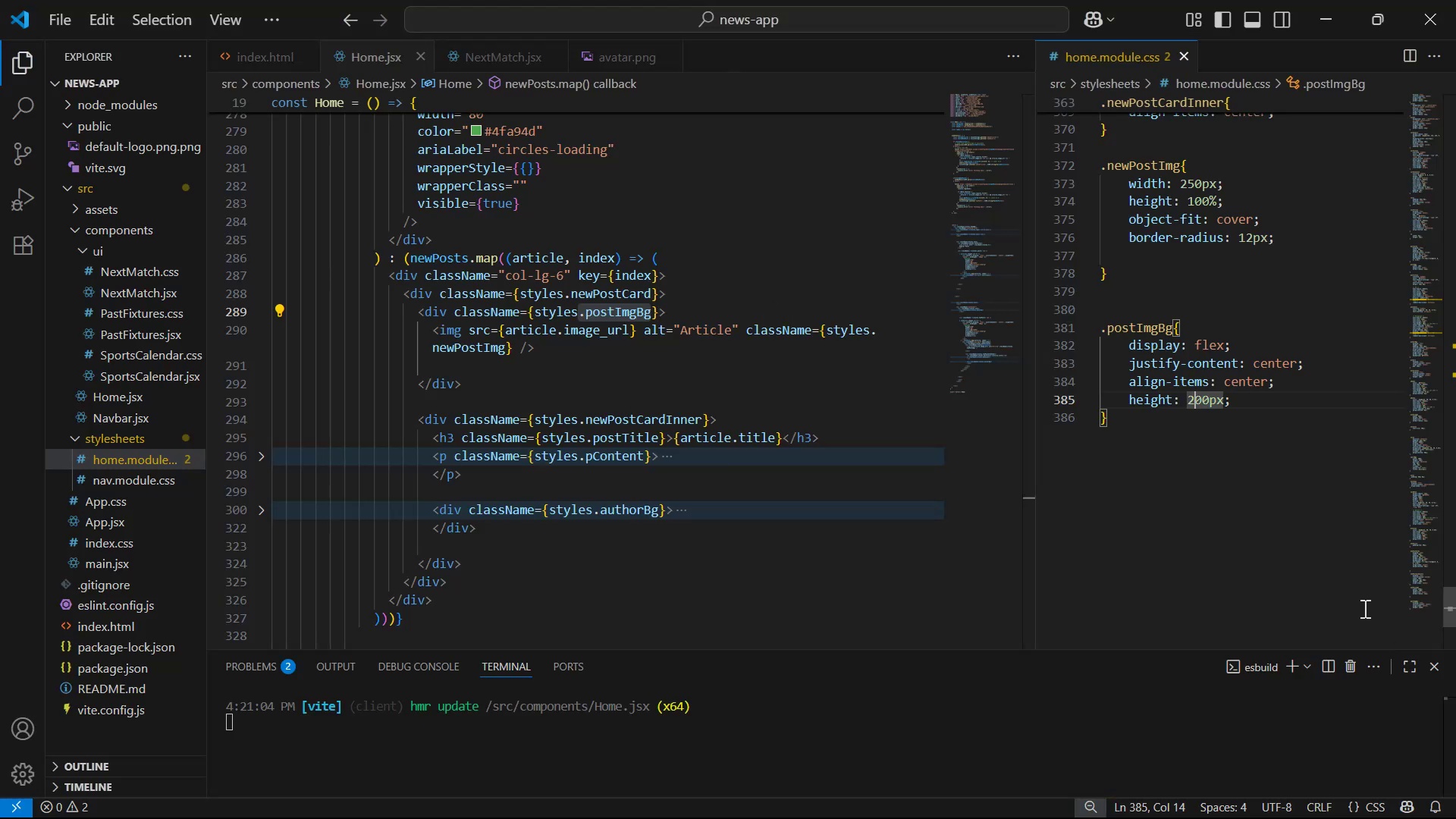 
scroll: coordinate [902, 552], scroll_direction: up, amount: 2.0
 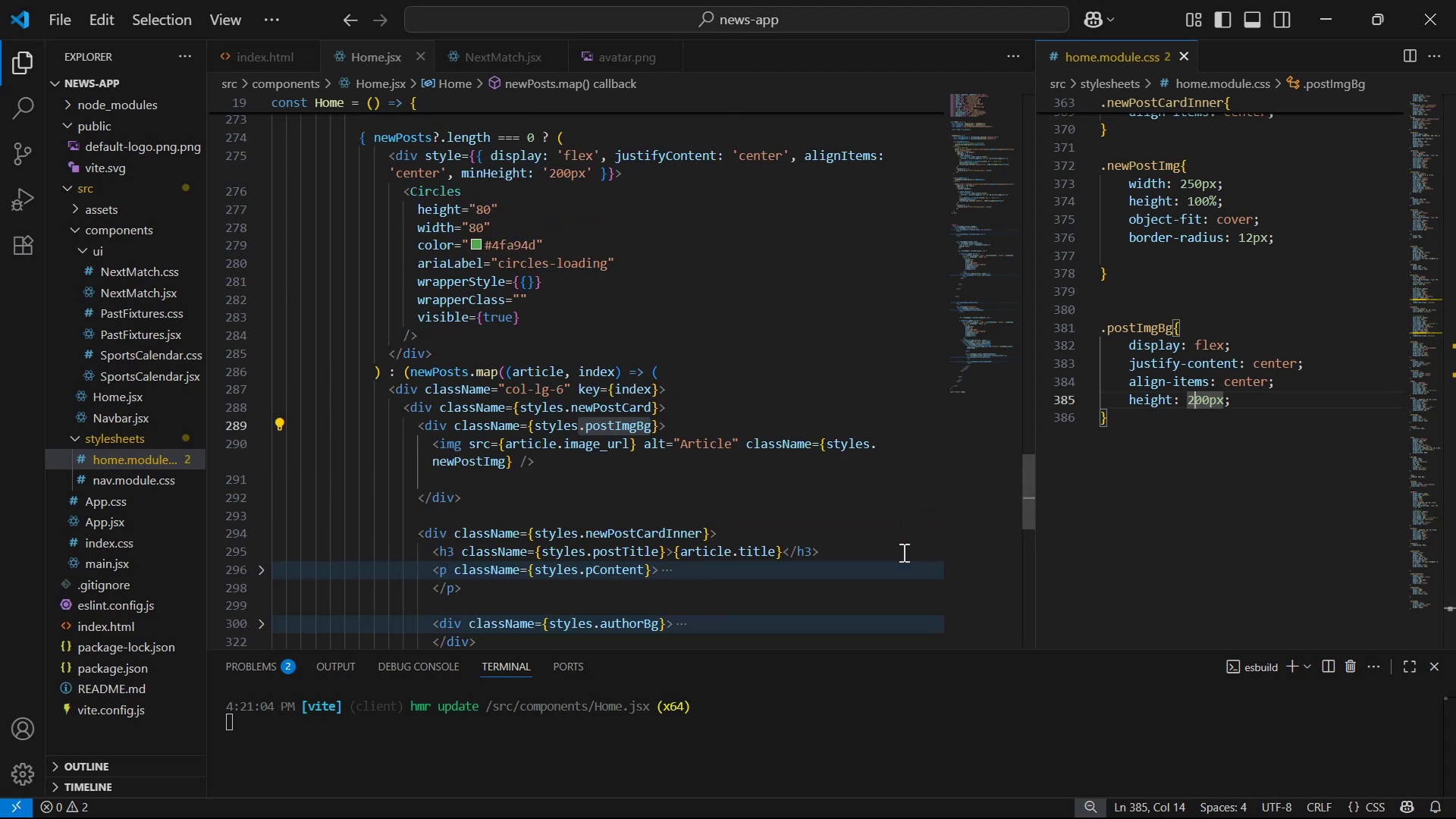 
key(Alt+Tab)
 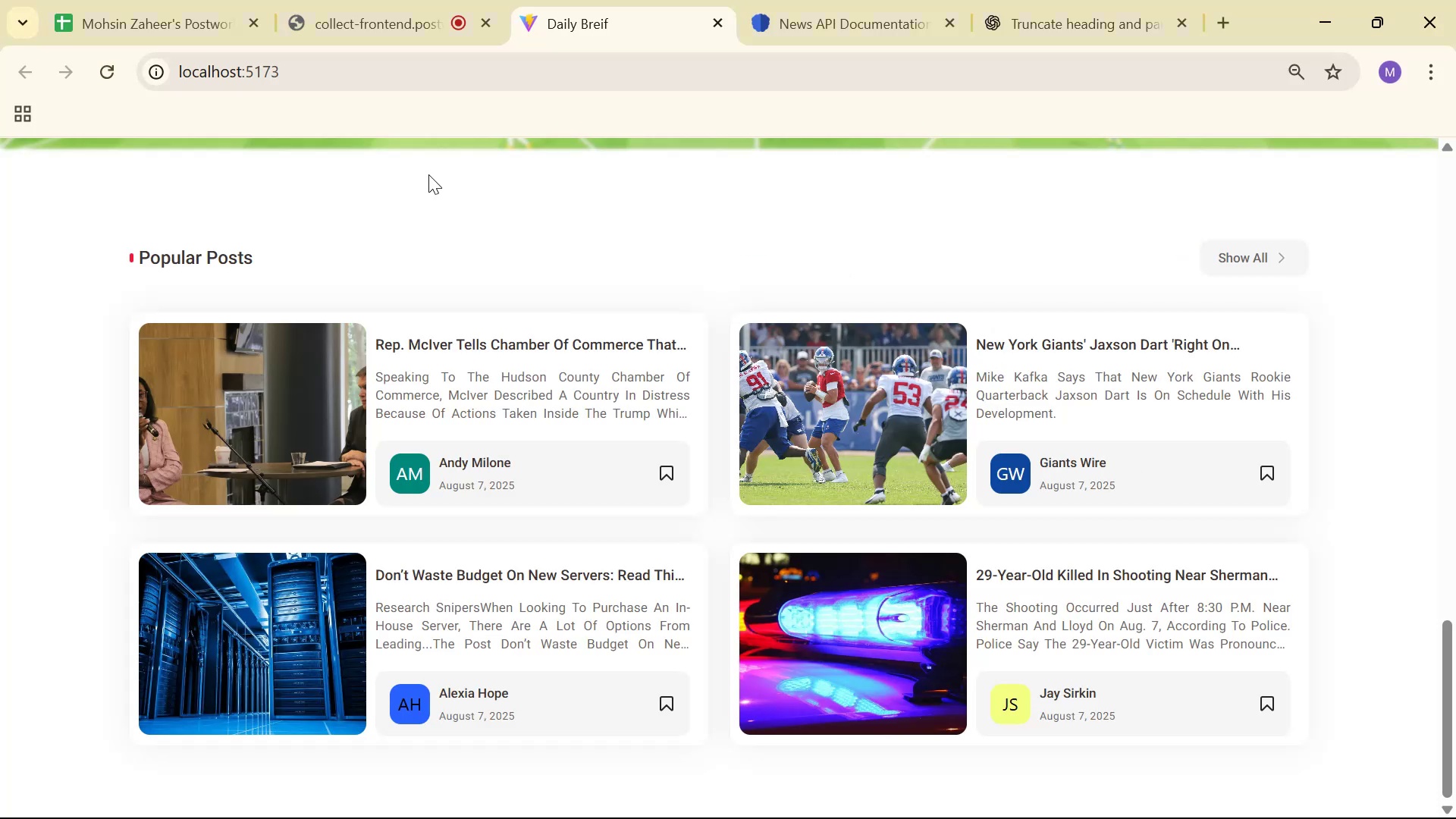 
left_click([401, 0])
 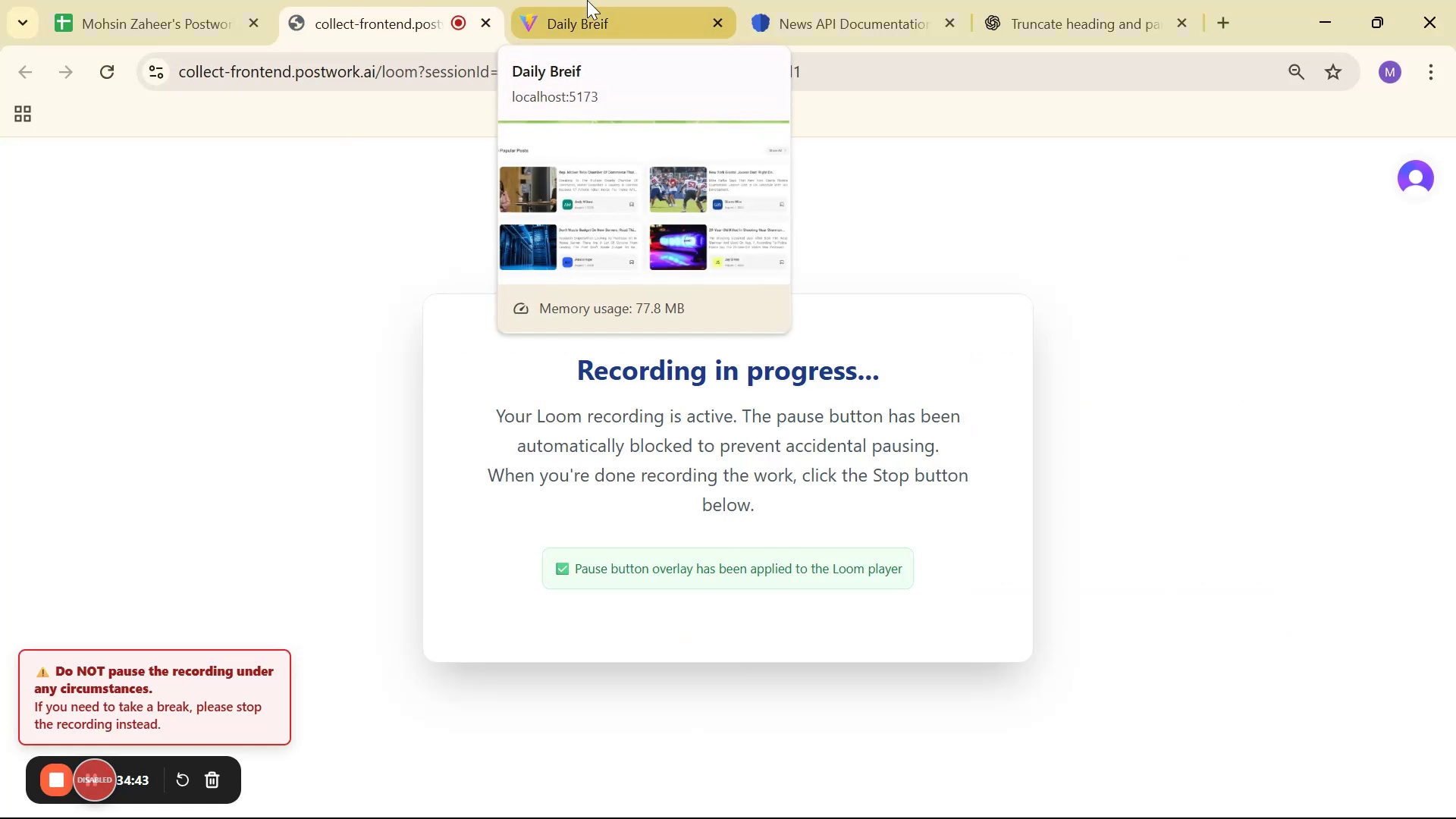 
left_click([587, 0])
 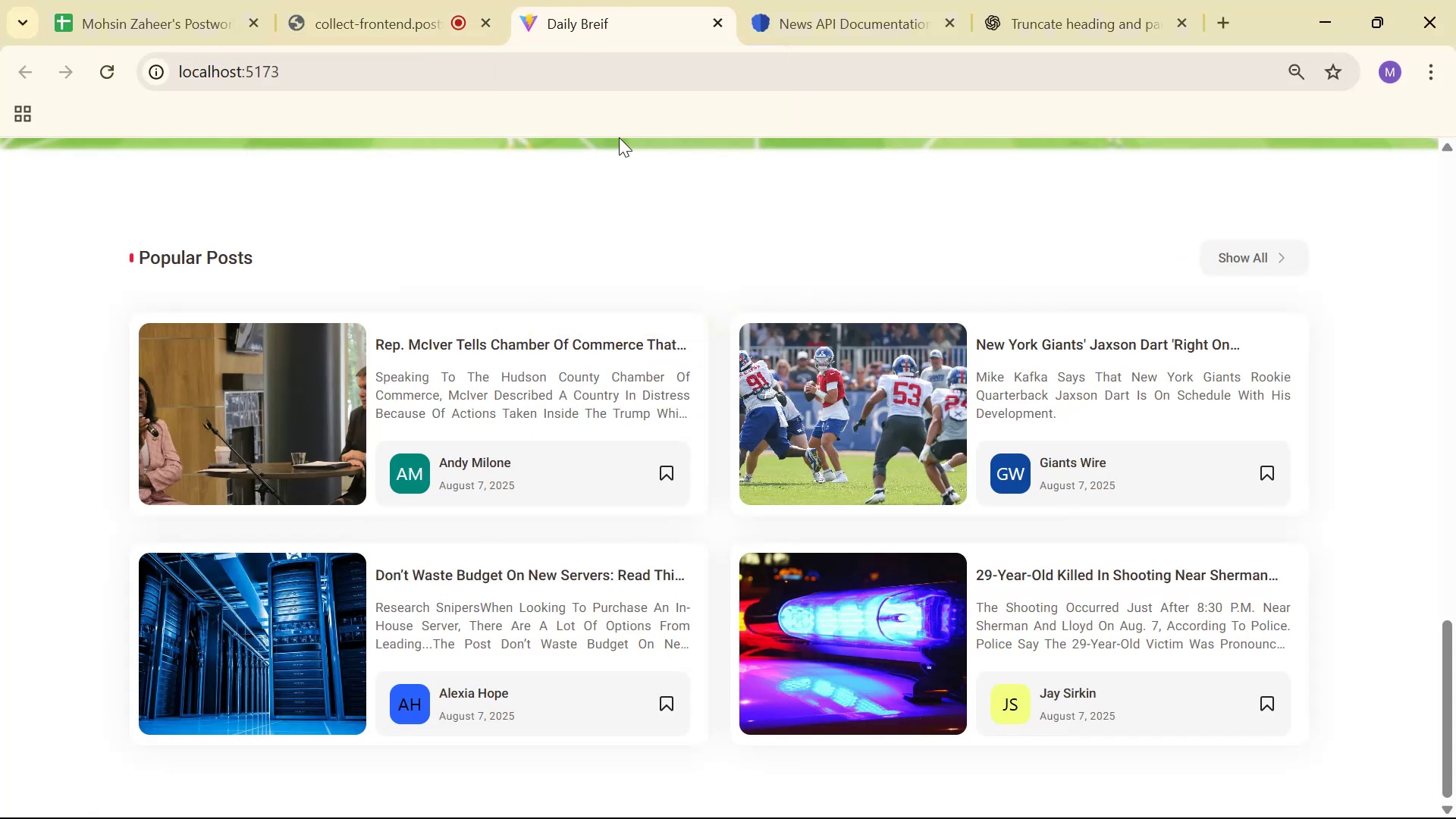 
scroll: coordinate [684, 252], scroll_direction: down, amount: 1.0
 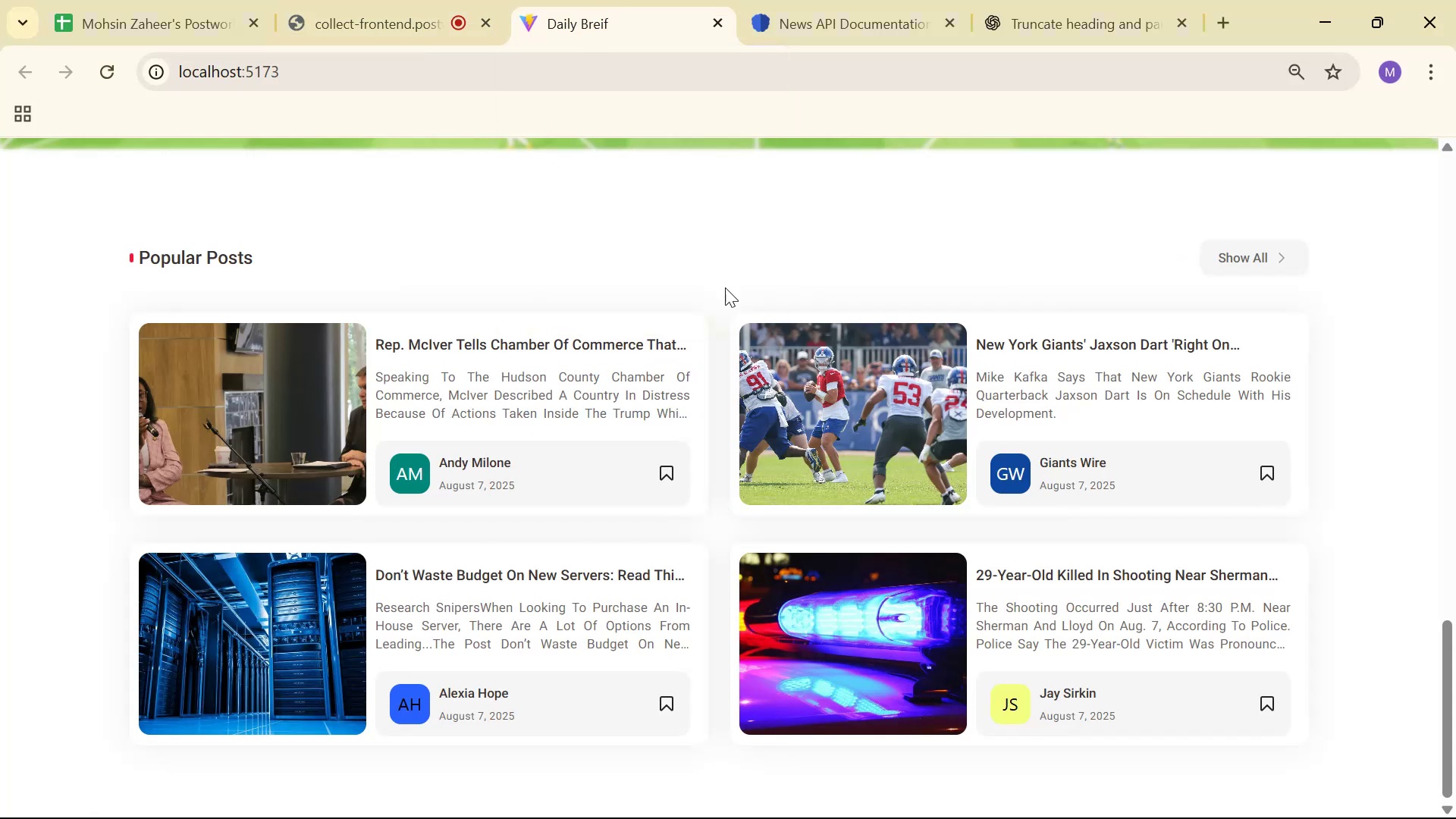 
key(Alt+Tab)
 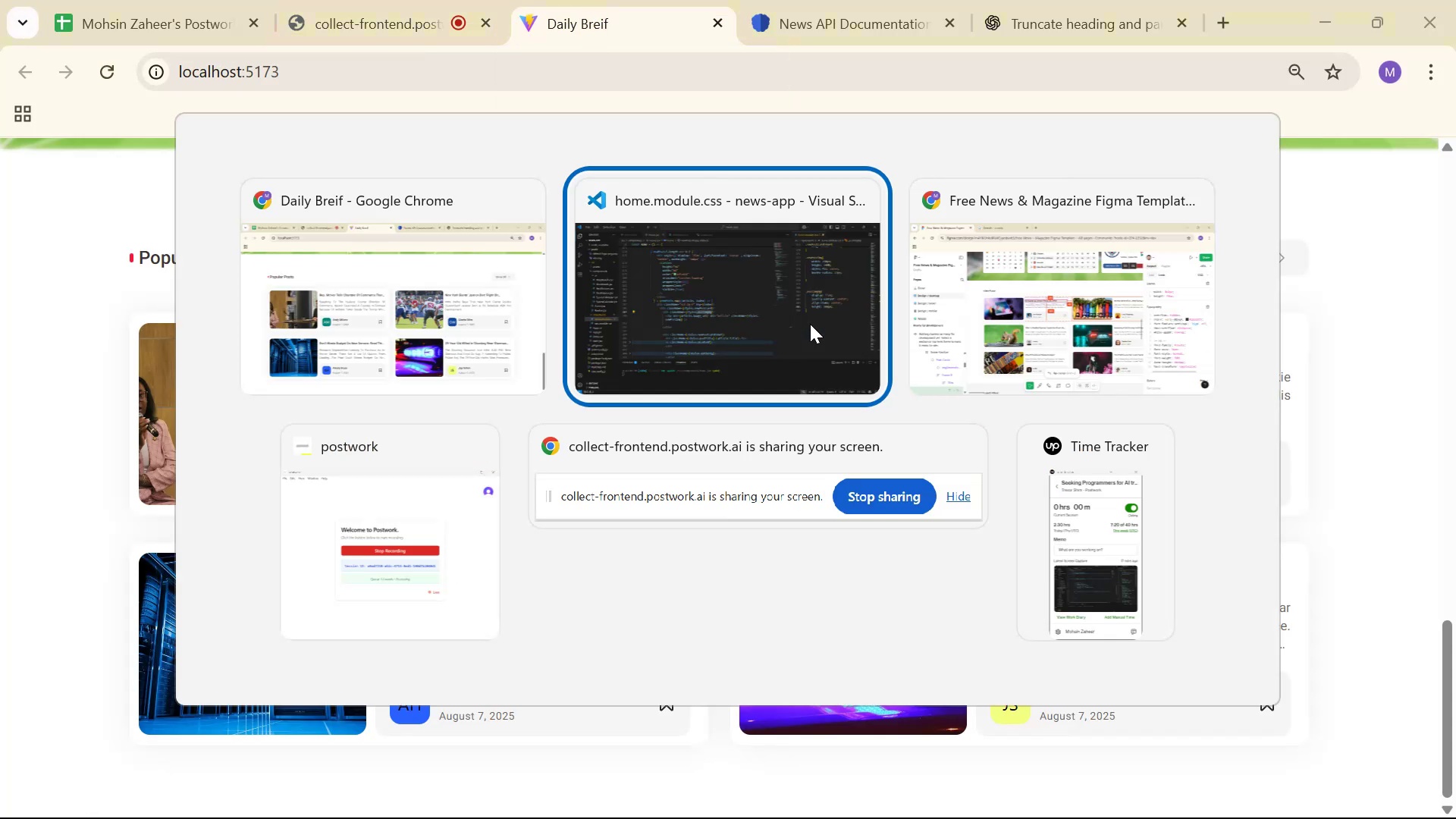 
key(Alt+Tab)
 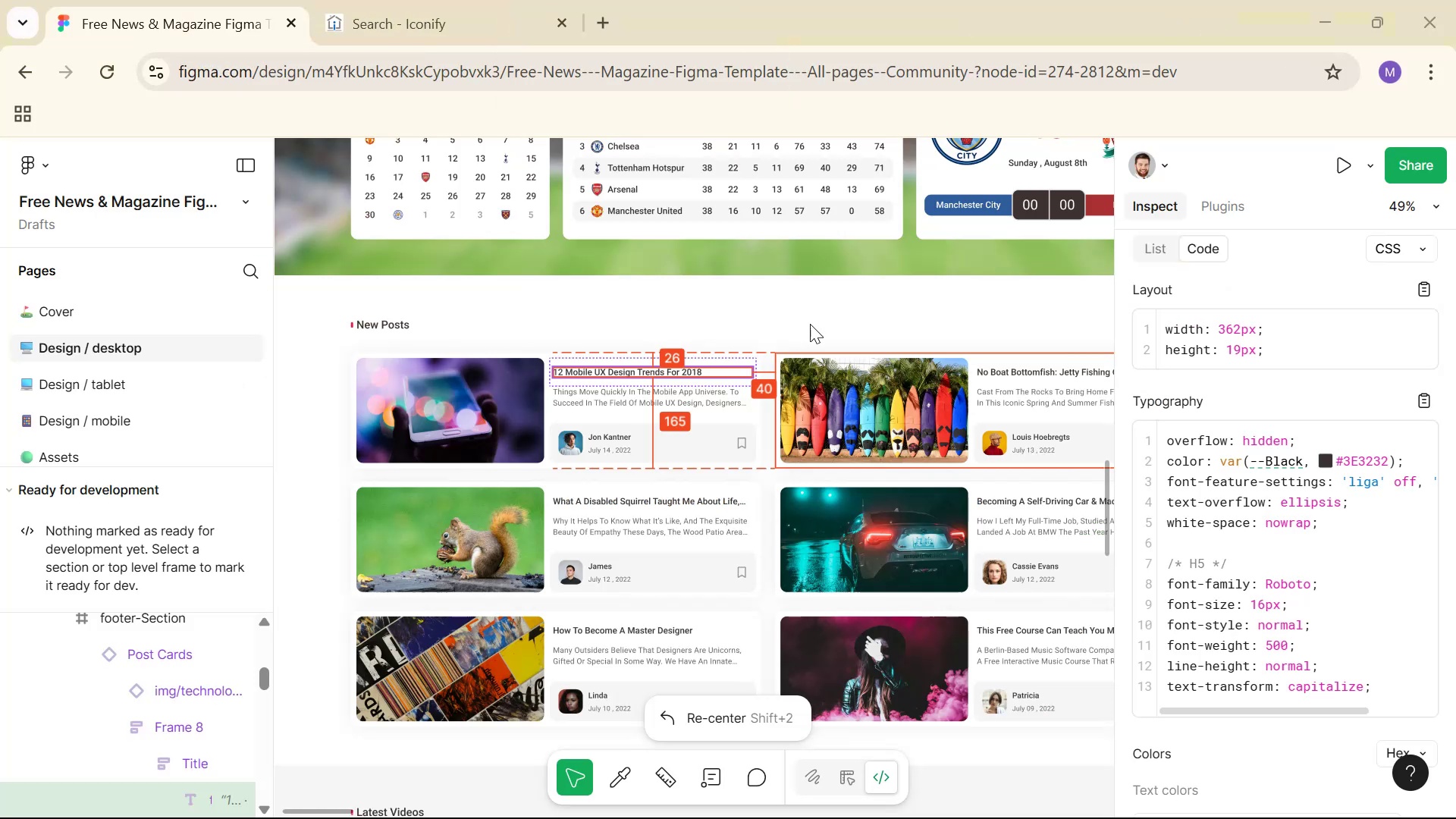 
scroll: coordinate [808, 336], scroll_direction: down, amount: 3.0
 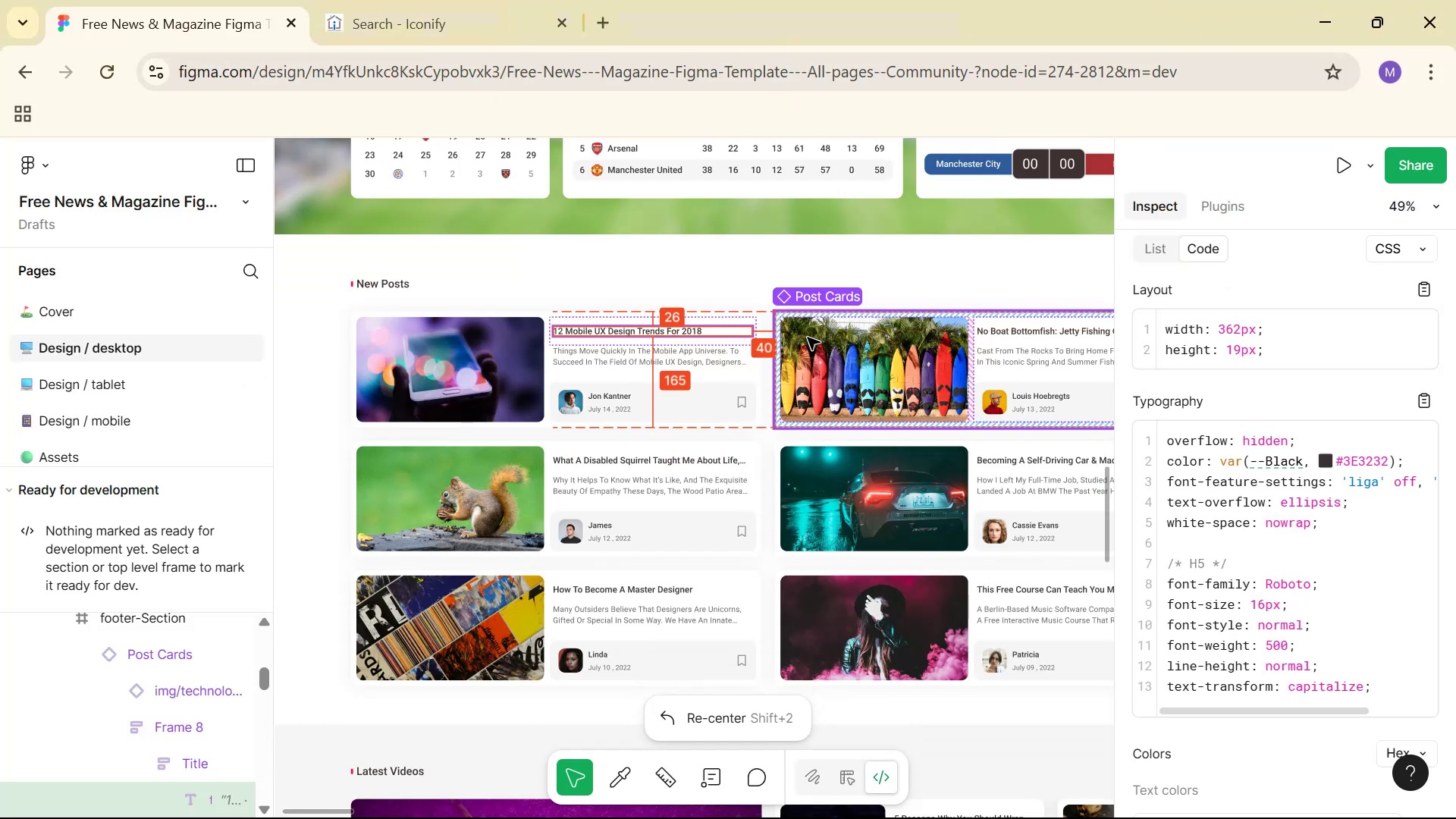 
hold_key(key=ControlLeft, duration=0.78)
scroll: coordinate [824, 352], scroll_direction: down, amount: 8.0
 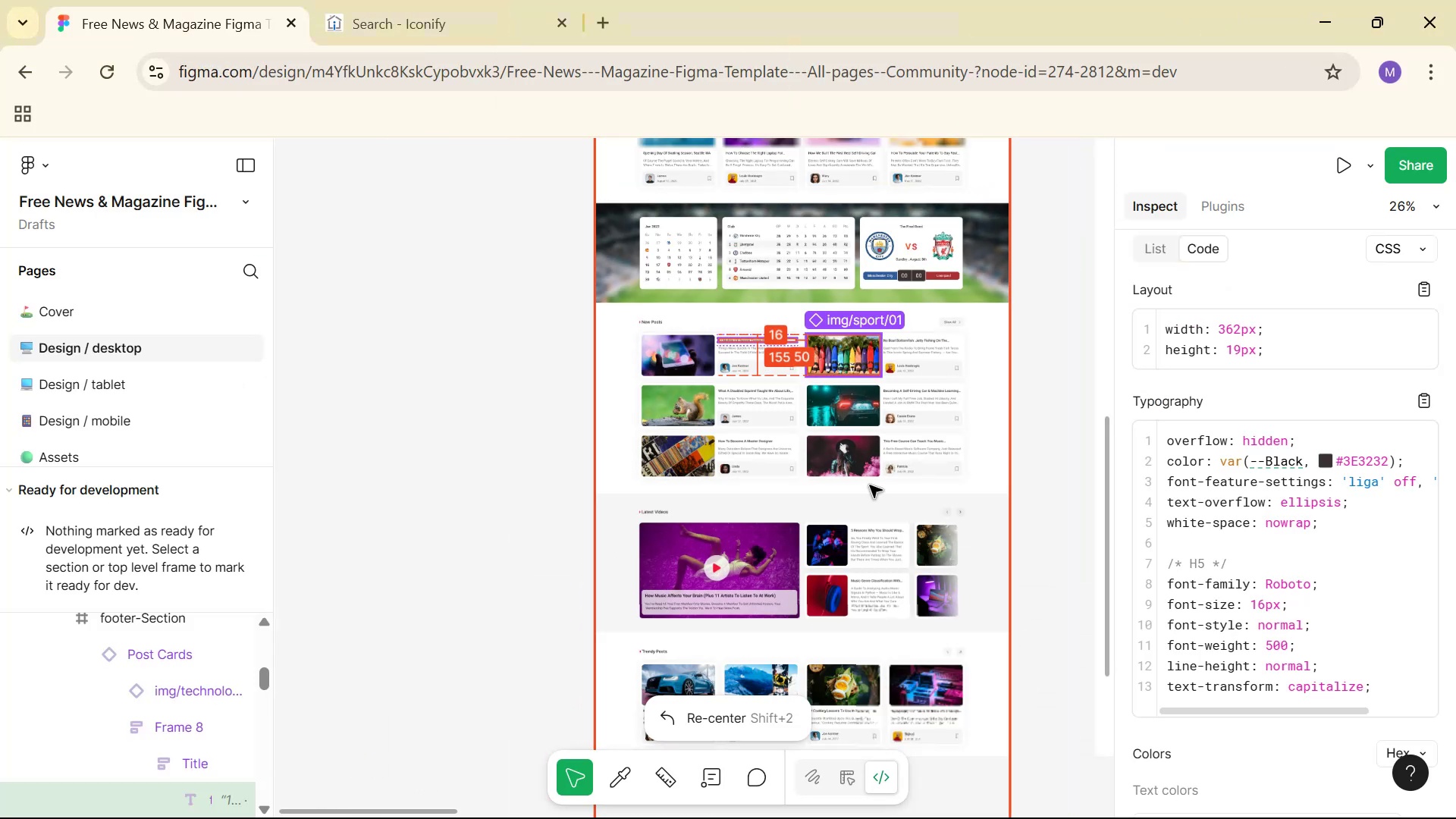 
hold_key(key=Space, duration=1.16)
 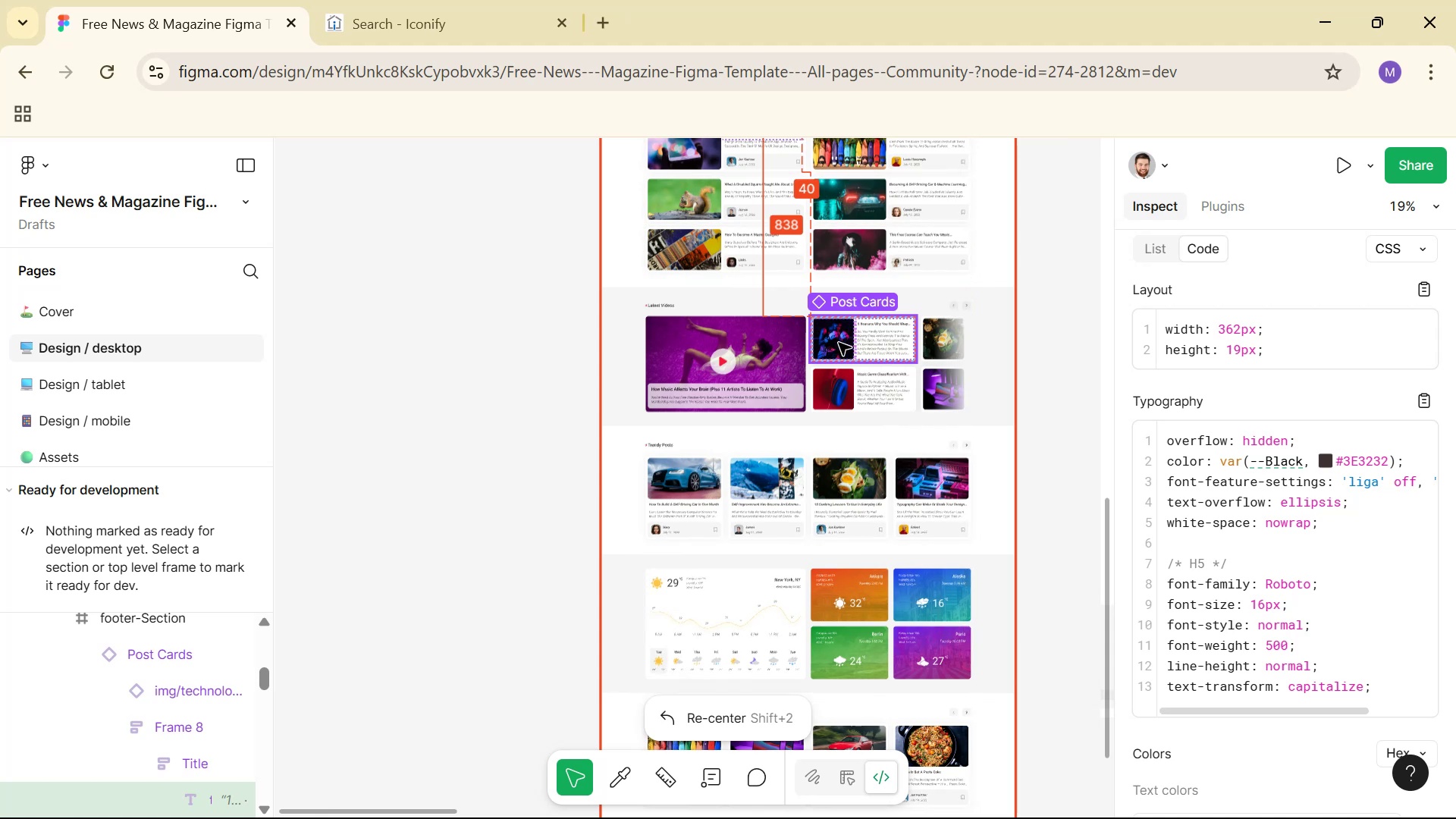 
left_click_drag(start_coordinate=[843, 516], to_coordinate=[848, 310])
 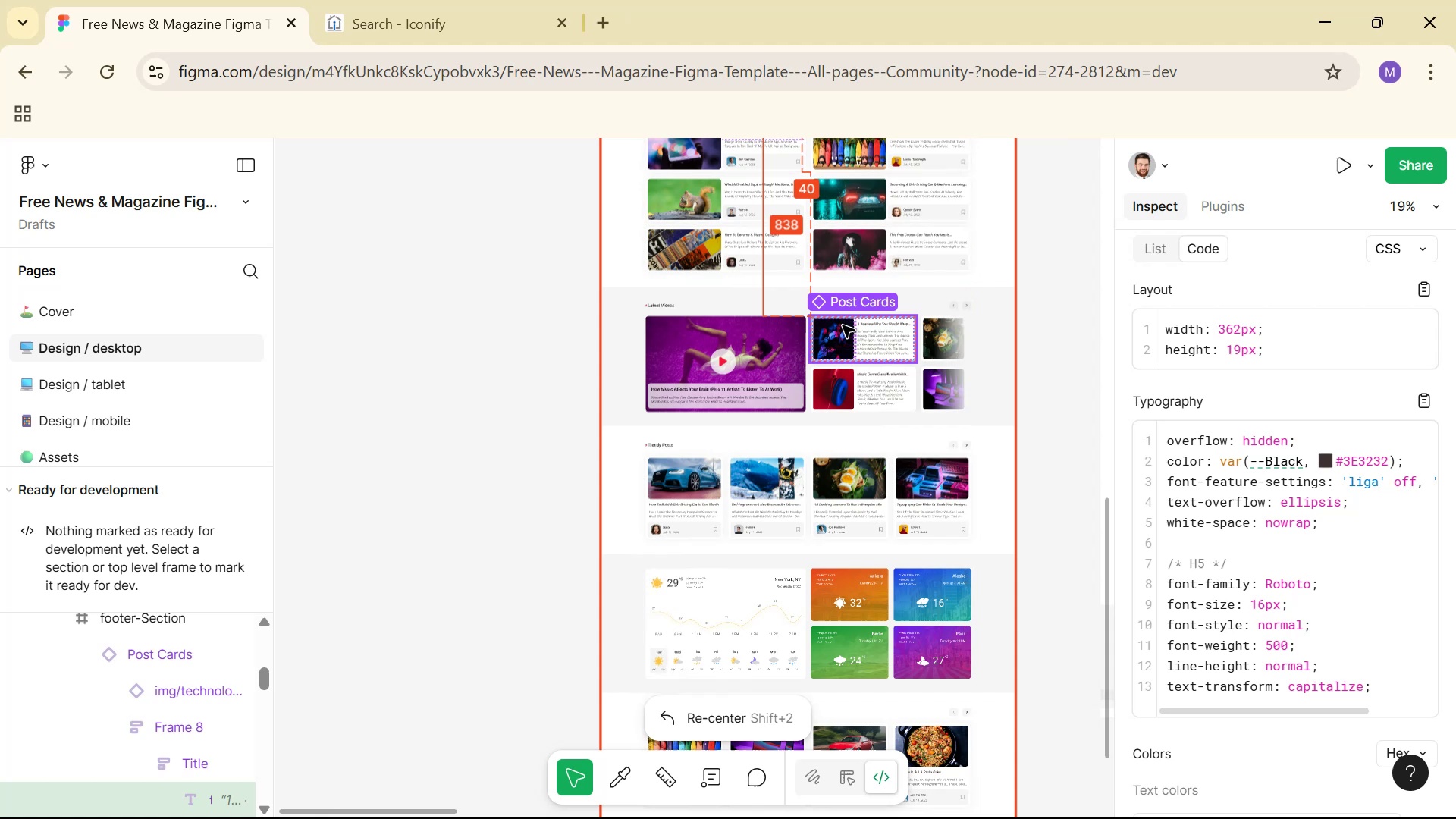 
hold_key(key=ControlLeft, duration=1.51)
scroll: coordinate [862, 346], scroll_direction: up, amount: 14.0
 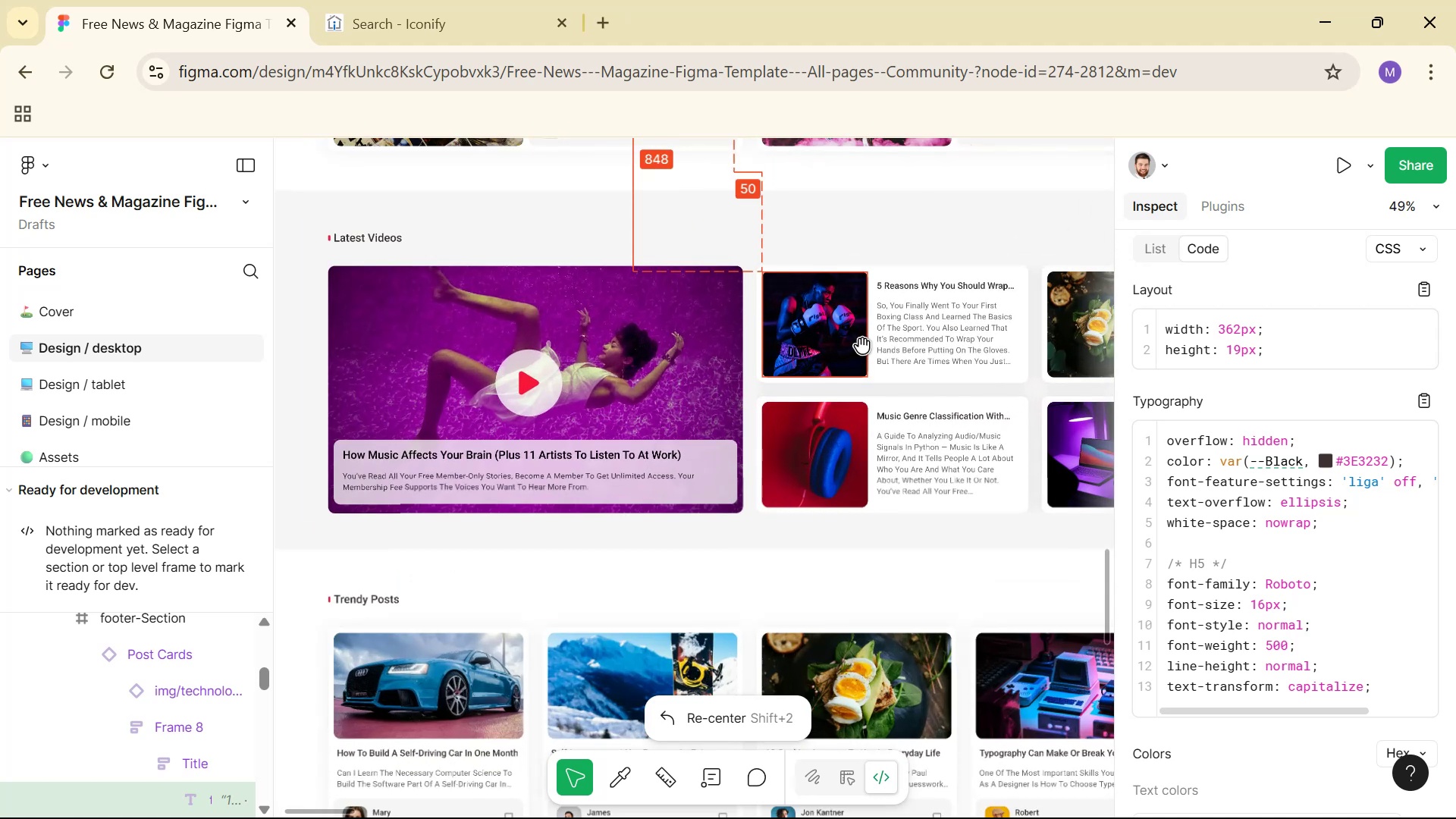 
hold_key(key=ControlLeft, duration=1.51)
scroll: coordinate [862, 349], scroll_direction: down, amount: 4.0
 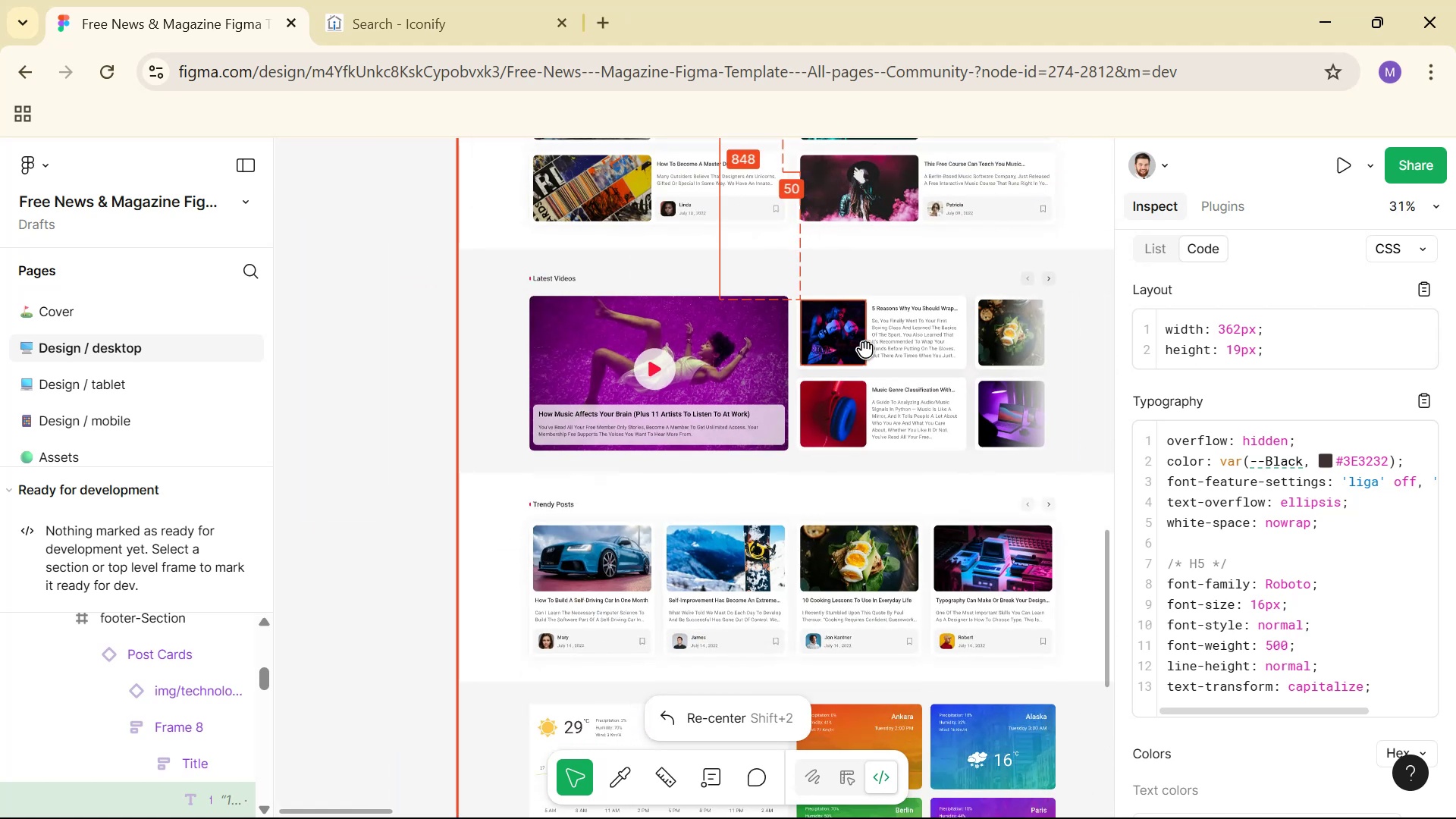 
key(Control+ControlLeft)
 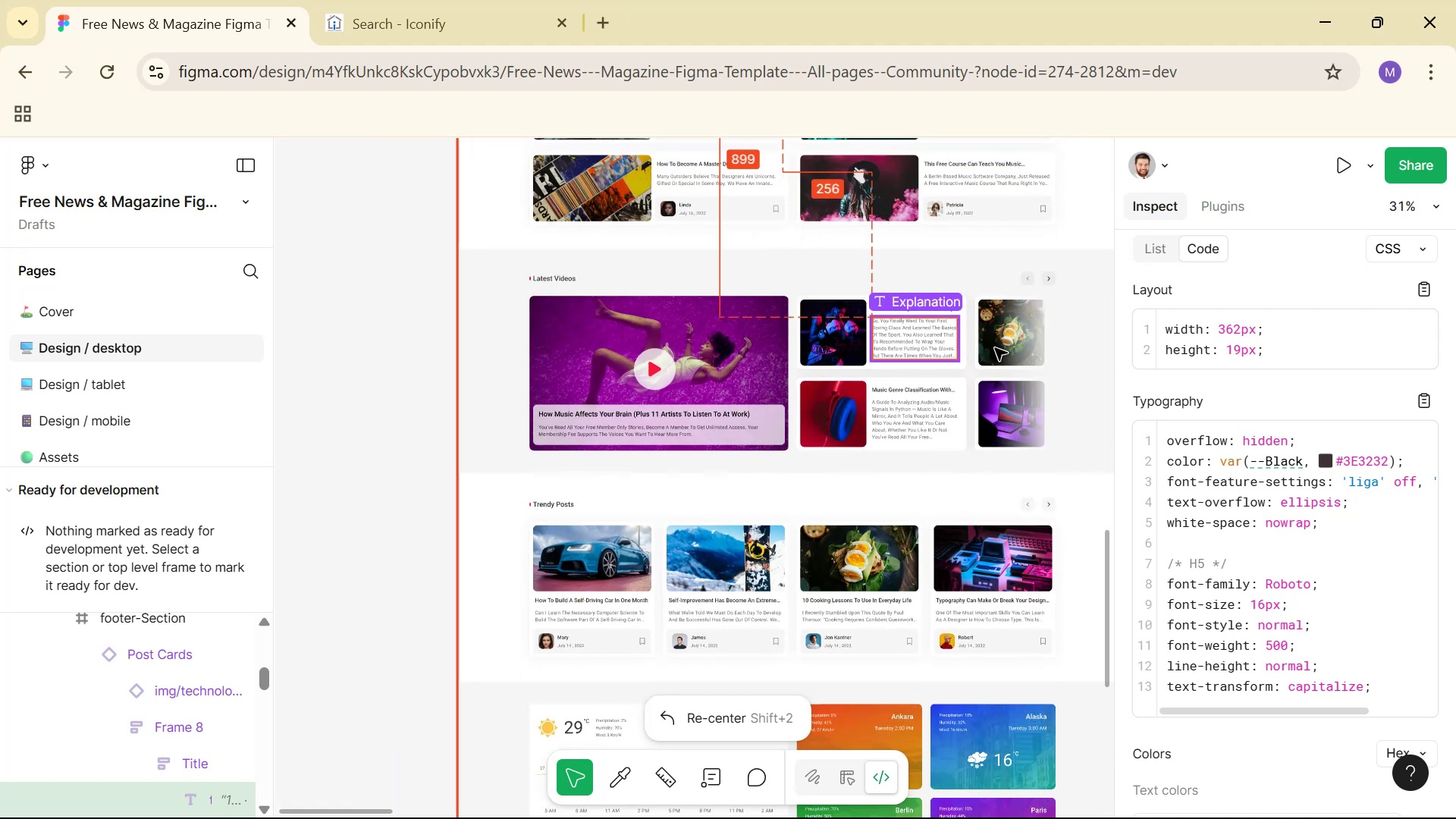 
key(Control+ControlLeft)
 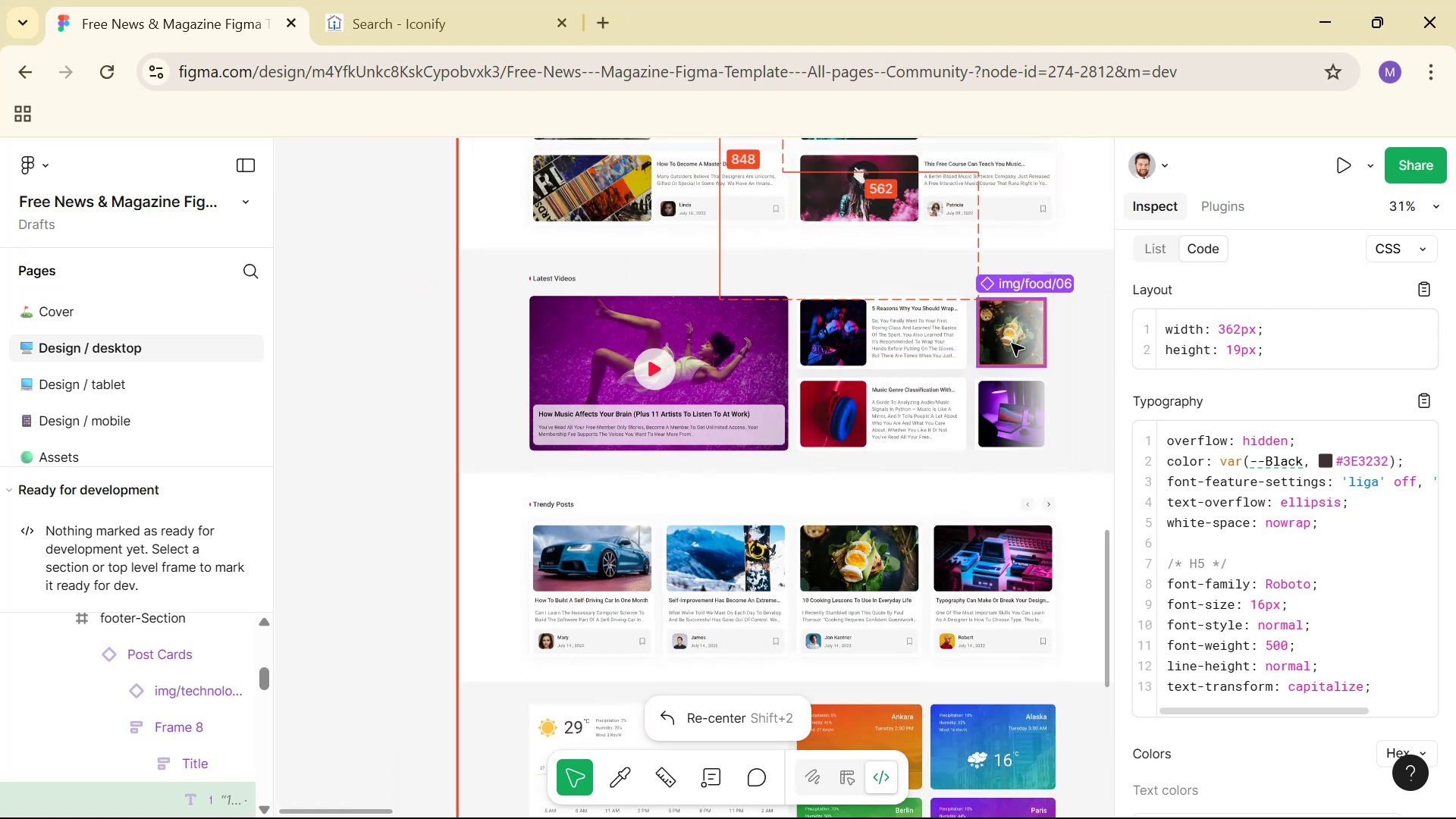 
key(Control+ControlLeft)
 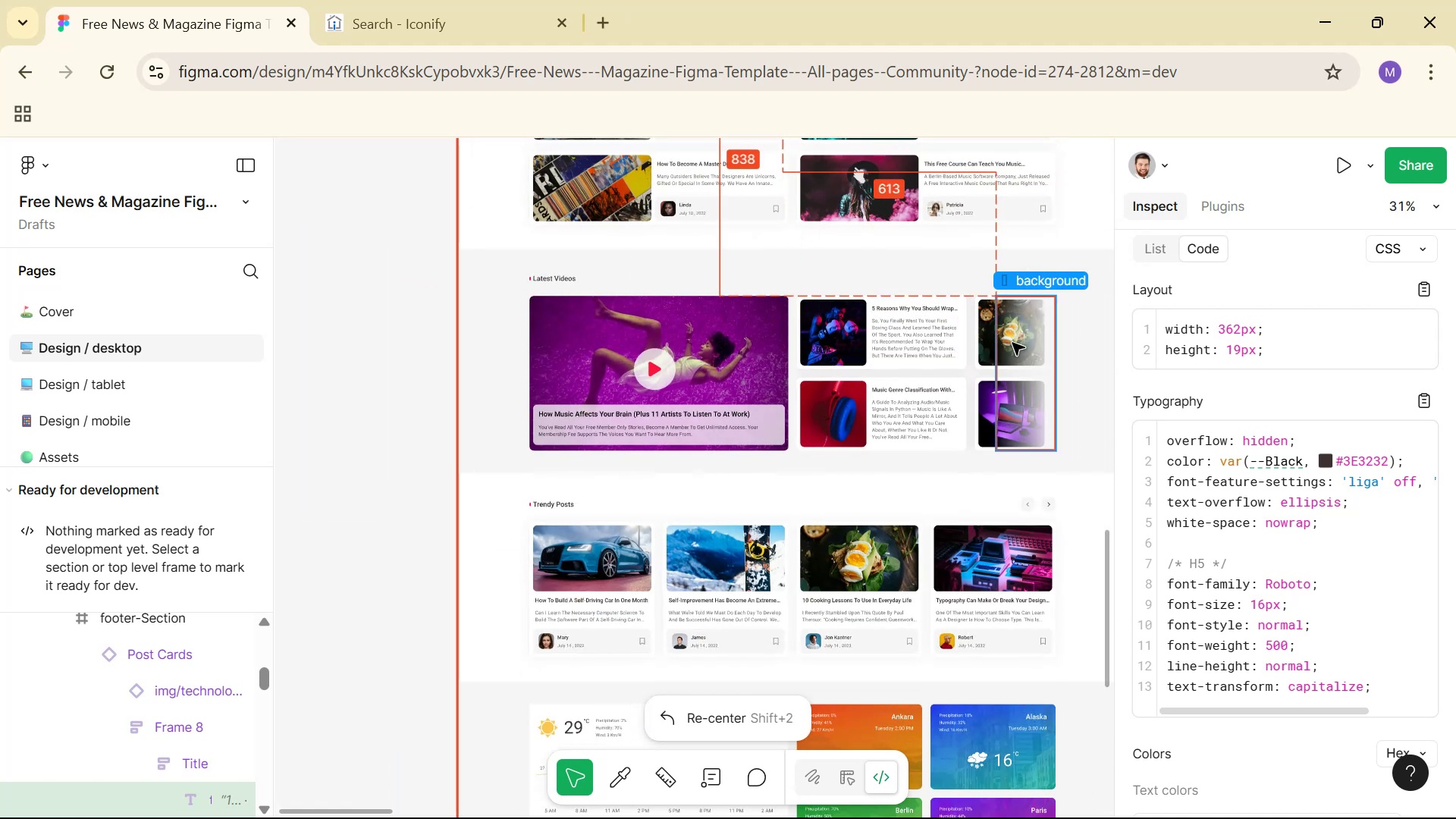 
key(Control+ControlLeft)
 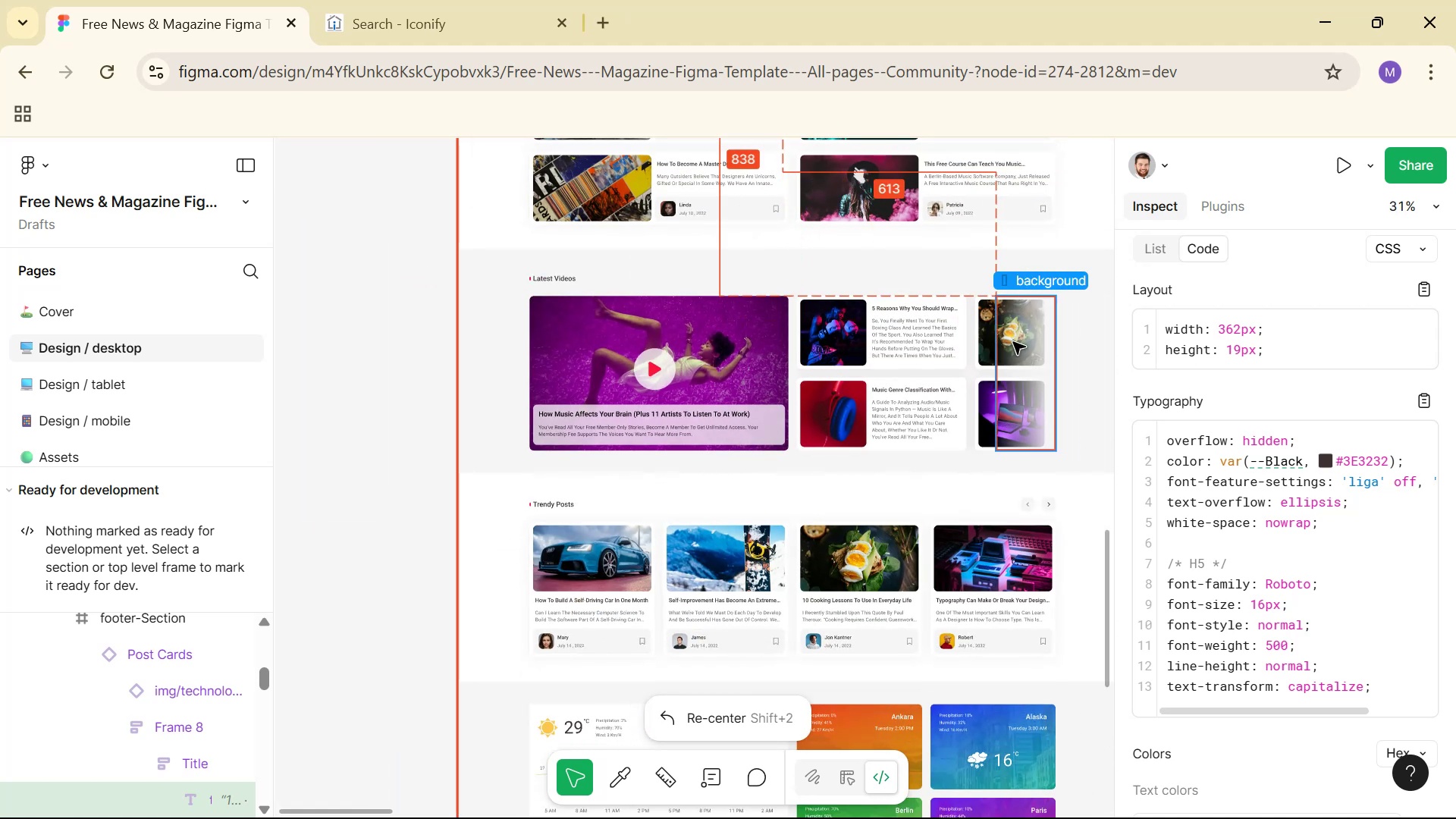 
key(Control+ControlLeft)
 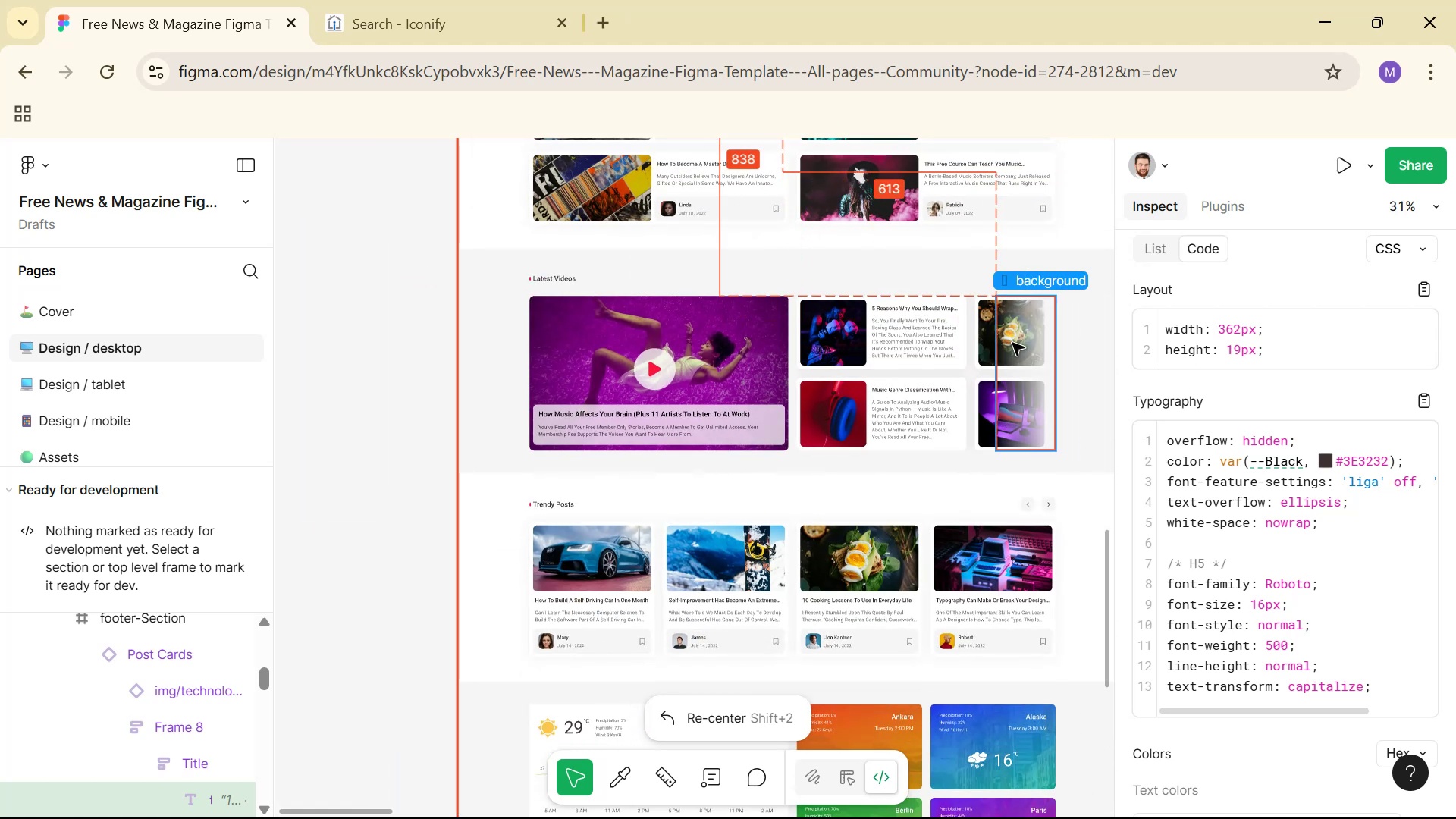 
key(Control+ControlLeft)
 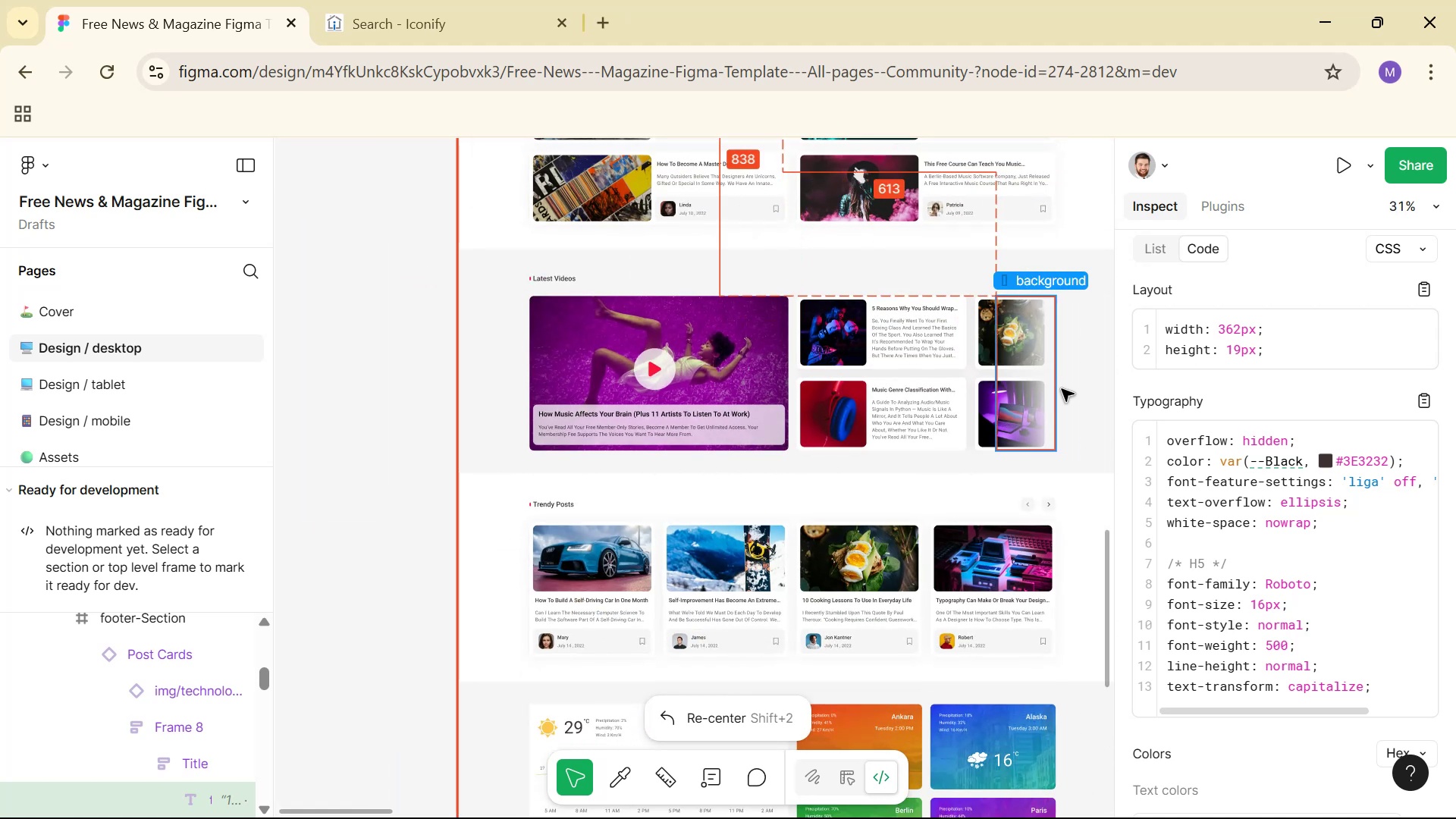 
hold_key(key=Space, duration=1.35)
 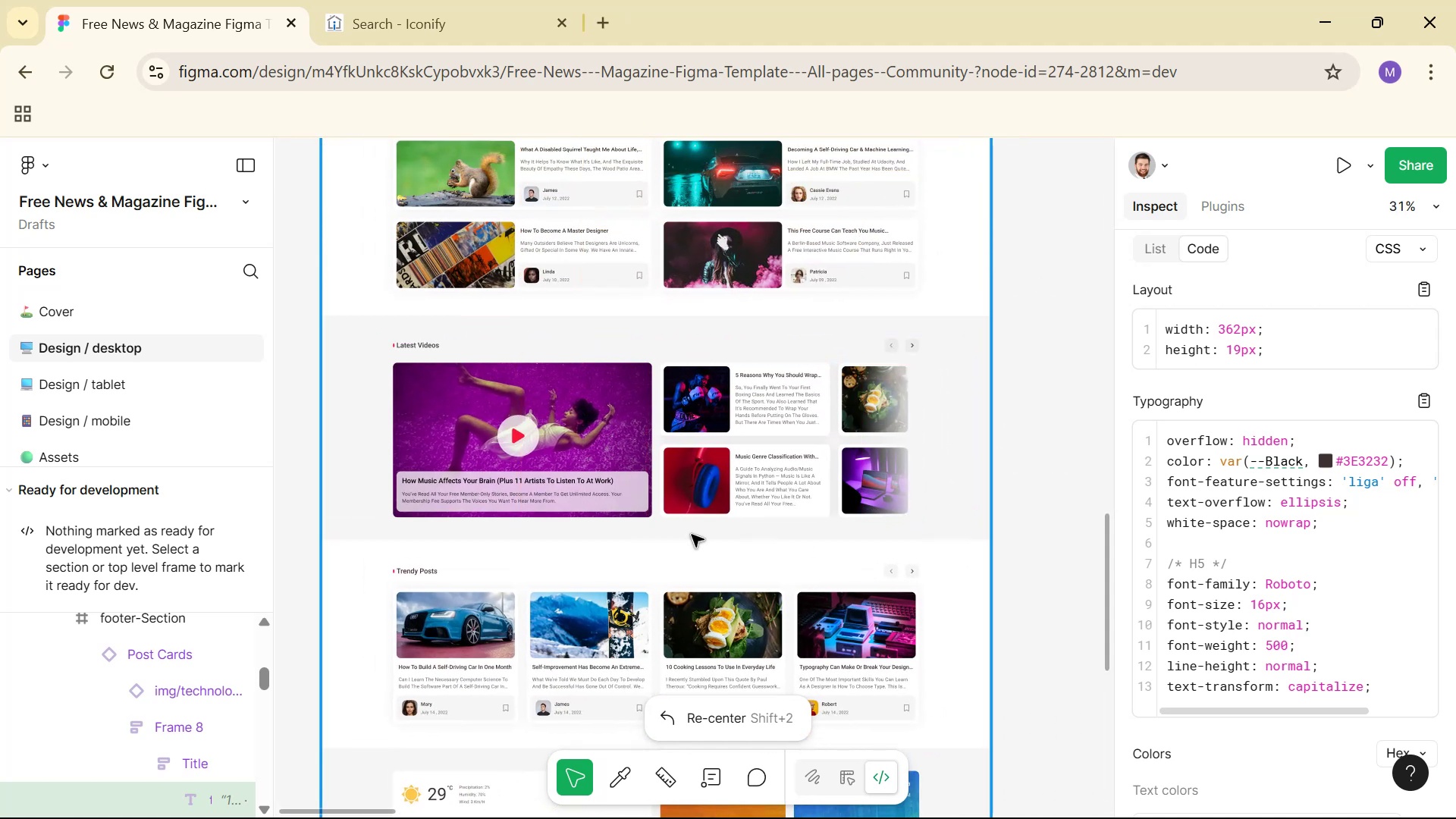 
left_click_drag(start_coordinate=[1006, 448], to_coordinate=[870, 516])
 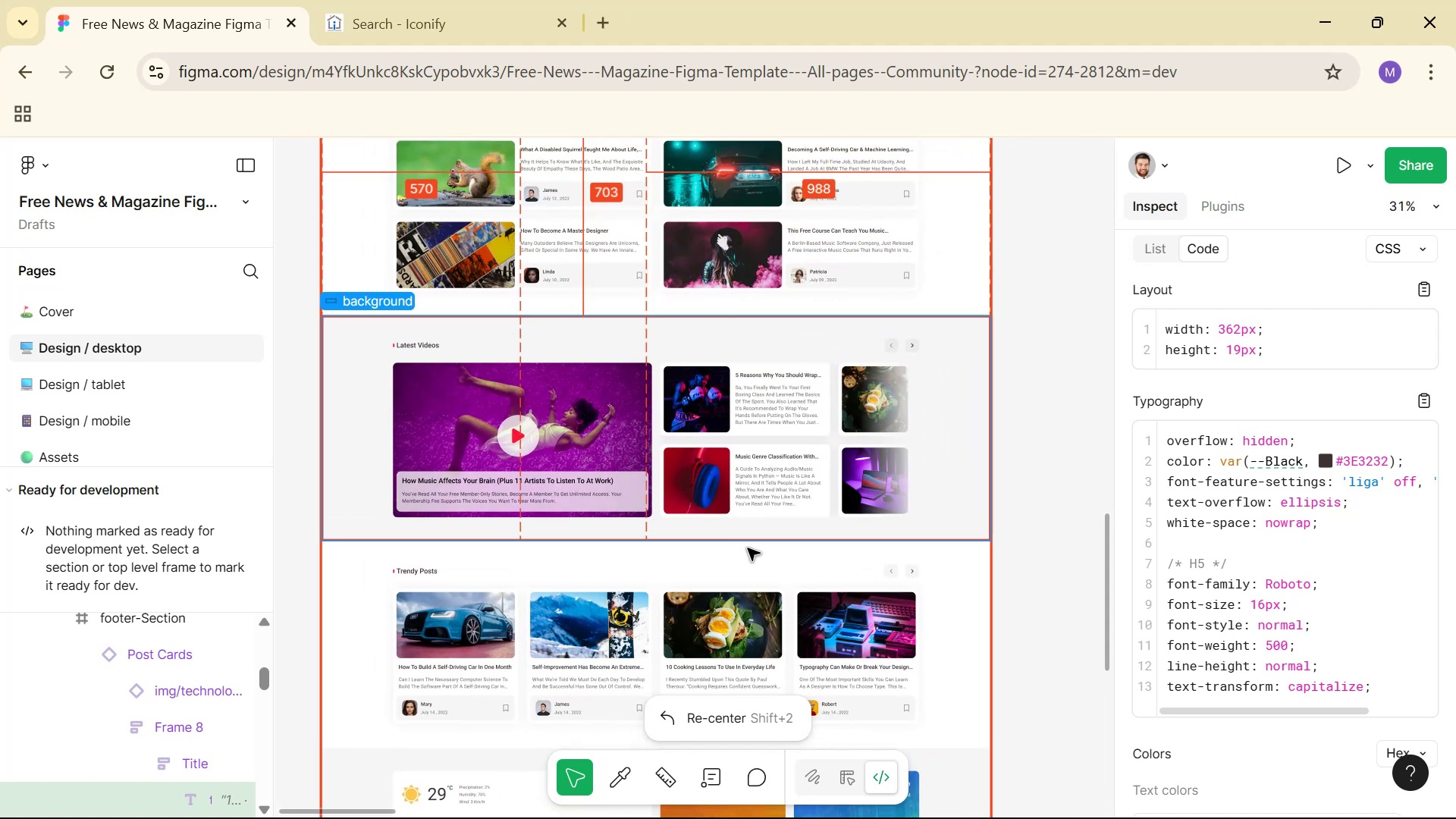 
hold_key(key=ControlLeft, duration=1.52)
scroll: coordinate [560, 472], scroll_direction: up, amount: 13.0
 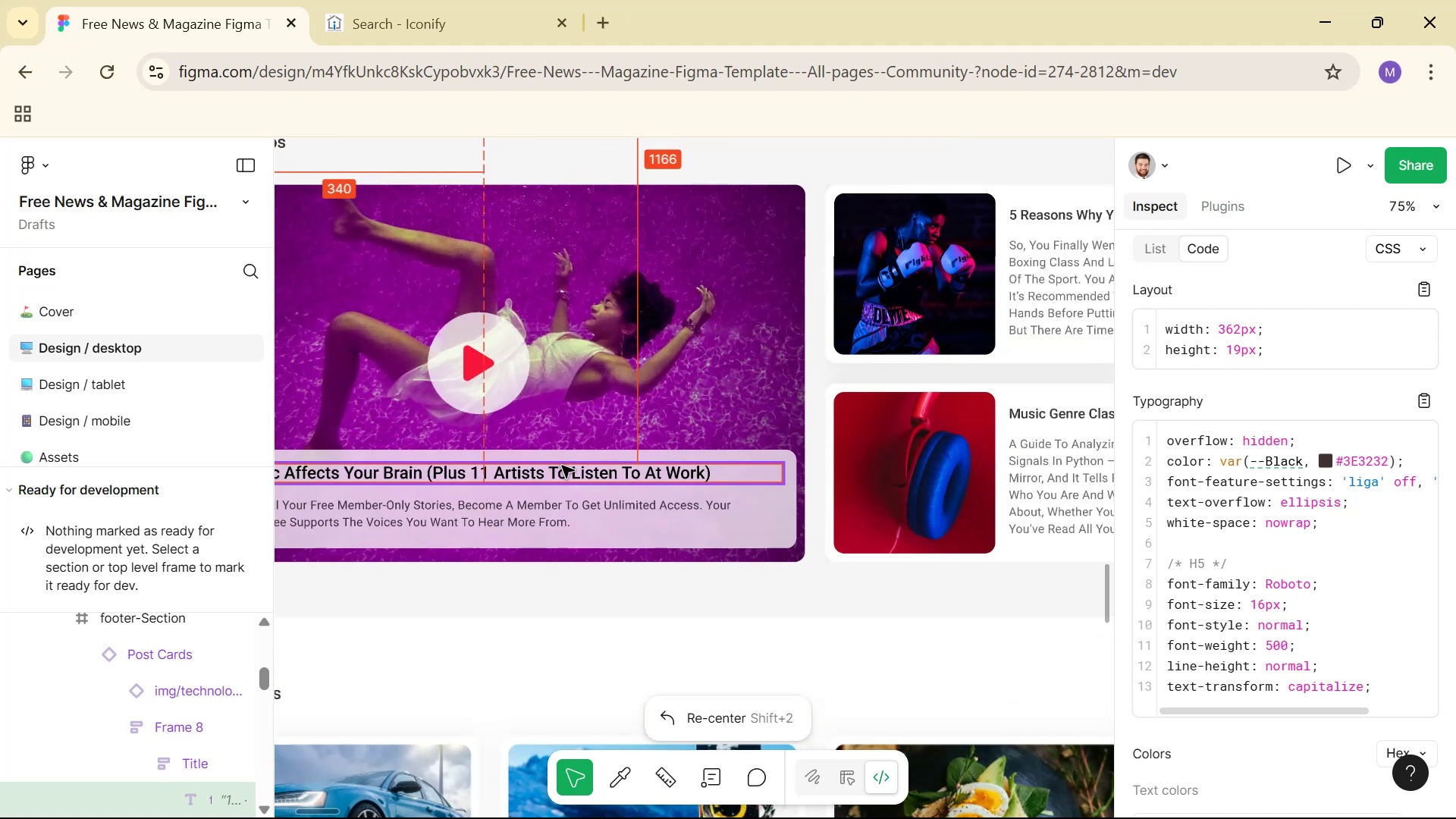 
hold_key(key=ControlLeft, duration=1.51)
scroll: coordinate [570, 470], scroll_direction: down, amount: 7.0
 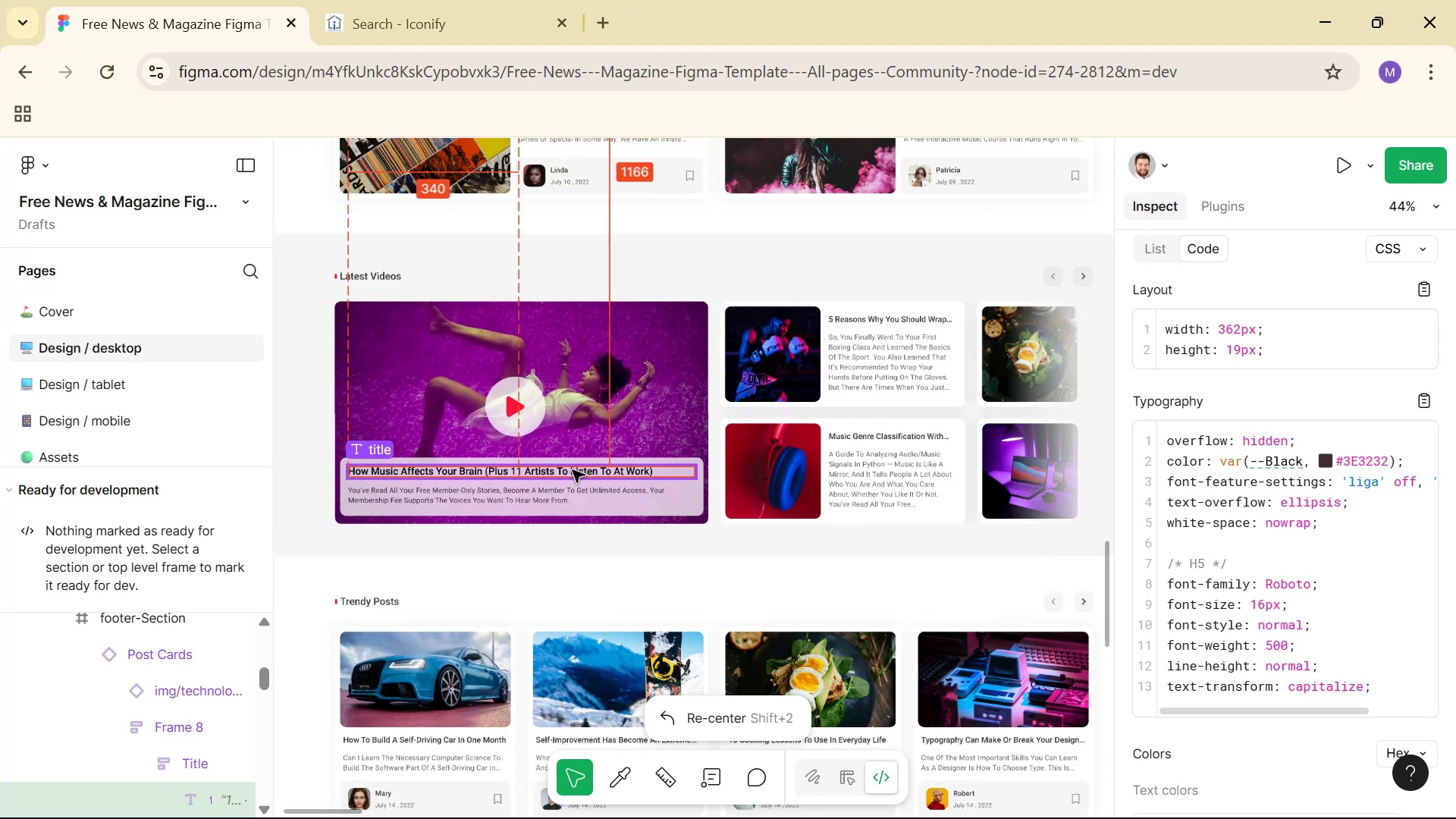 
hold_key(key=ControlLeft, duration=1.53)
scroll: coordinate [592, 471], scroll_direction: down, amount: 3.0
 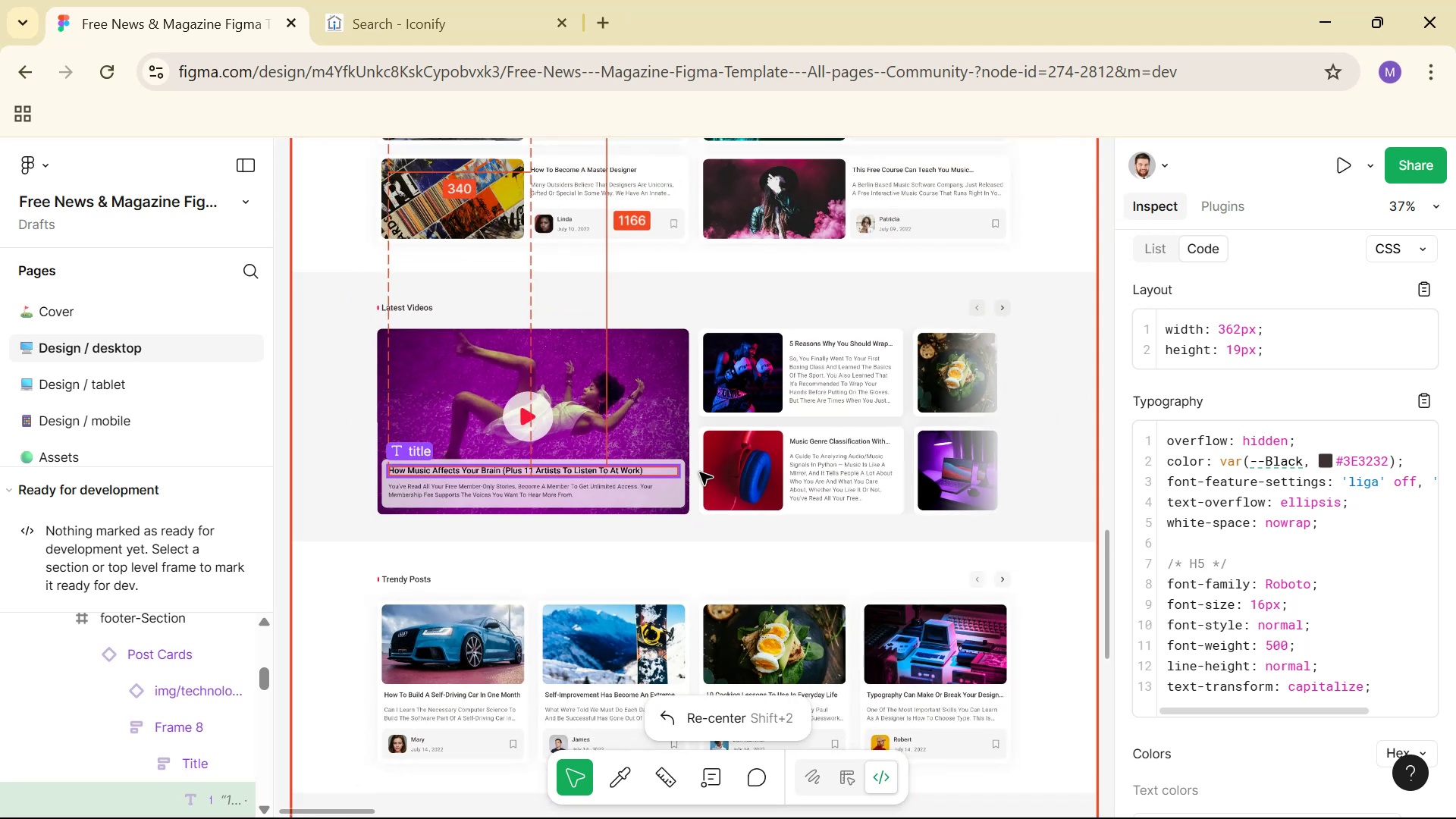 
hold_key(key=ControlLeft, duration=1.52)
scroll: coordinate [874, 397], scroll_direction: down, amount: 2.0
 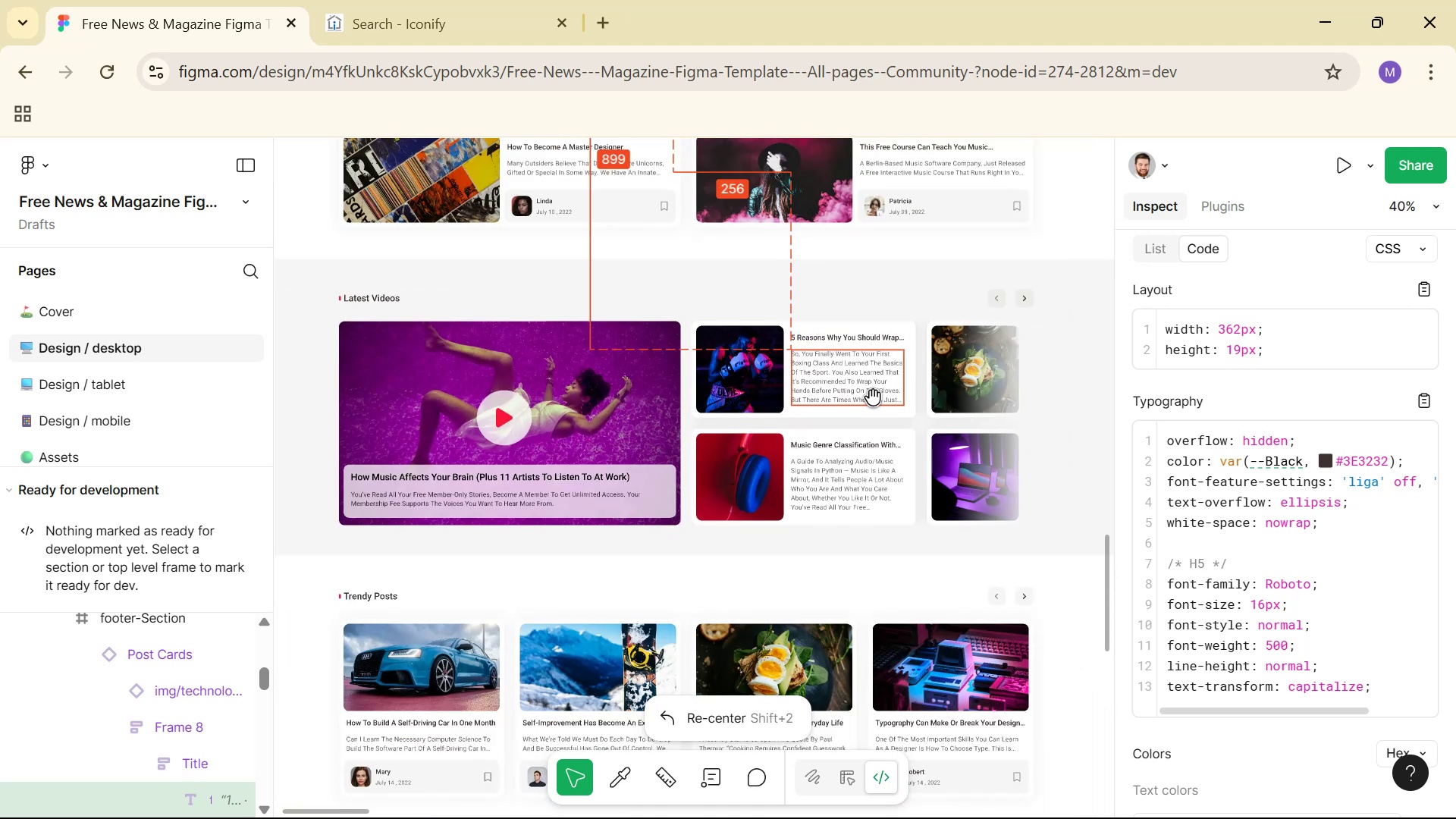 
hold_key(key=ControlLeft, duration=1.52)
 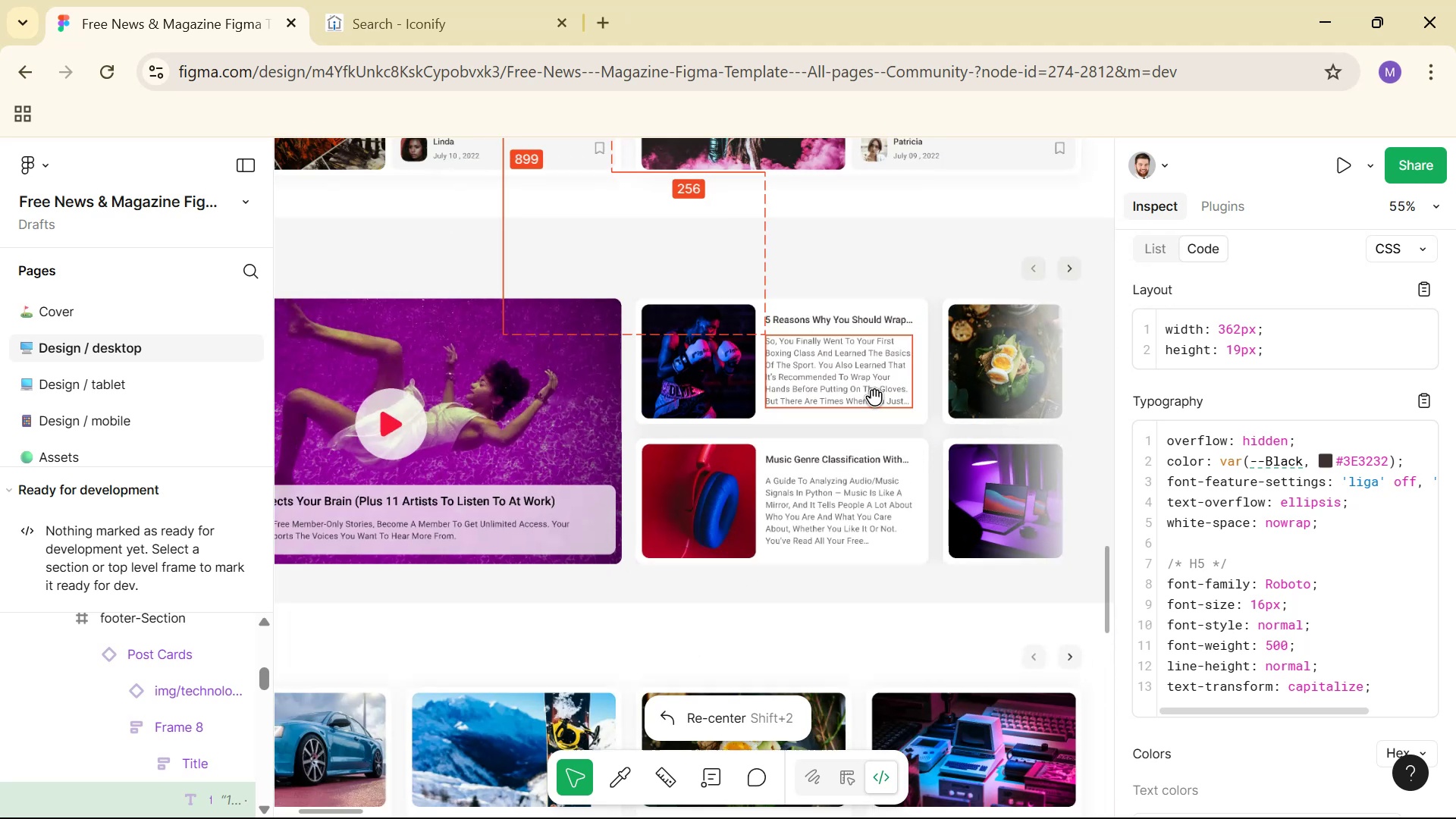 
key(Control+ControlLeft)
 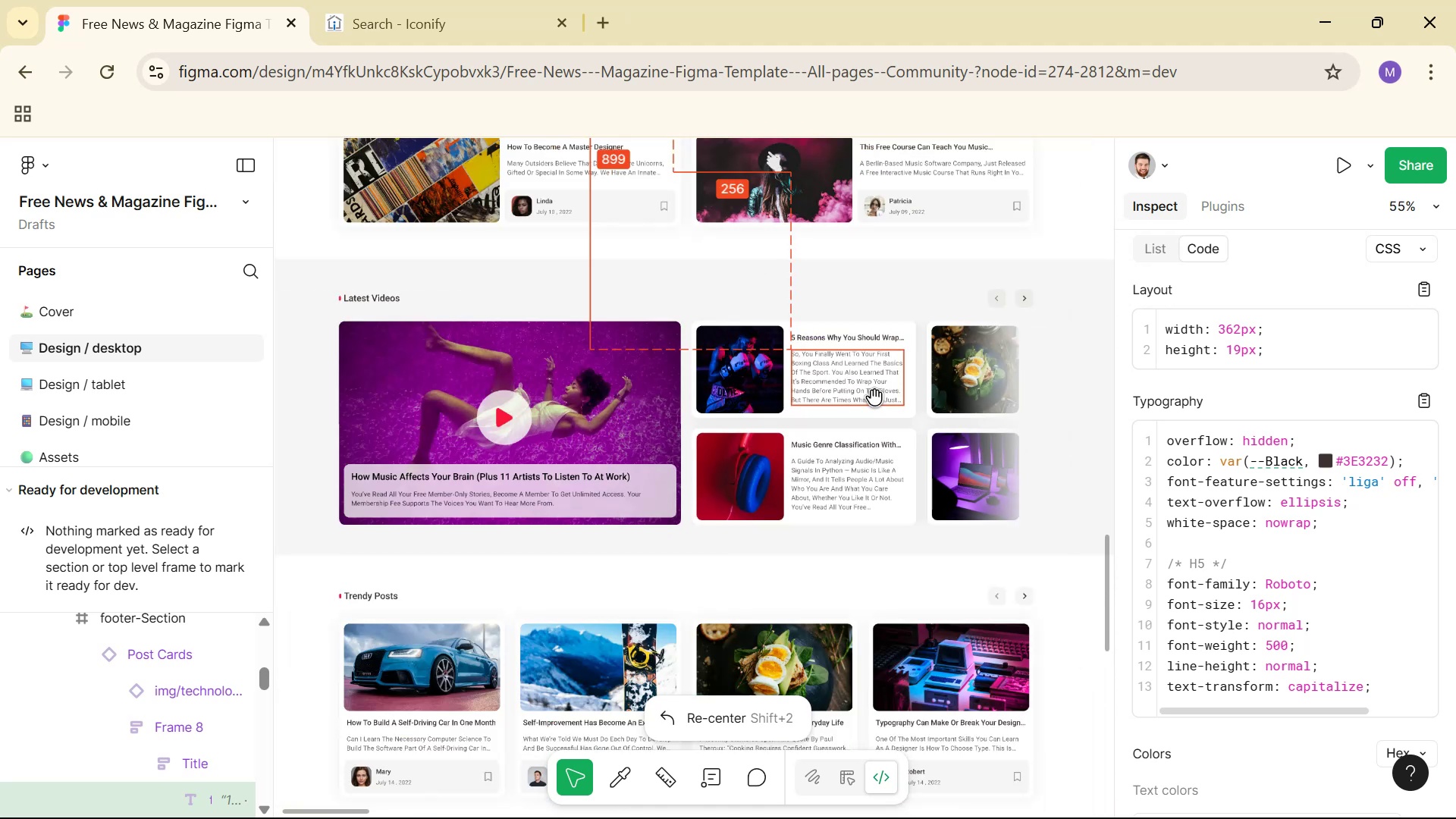 
key(Control+ControlLeft)
 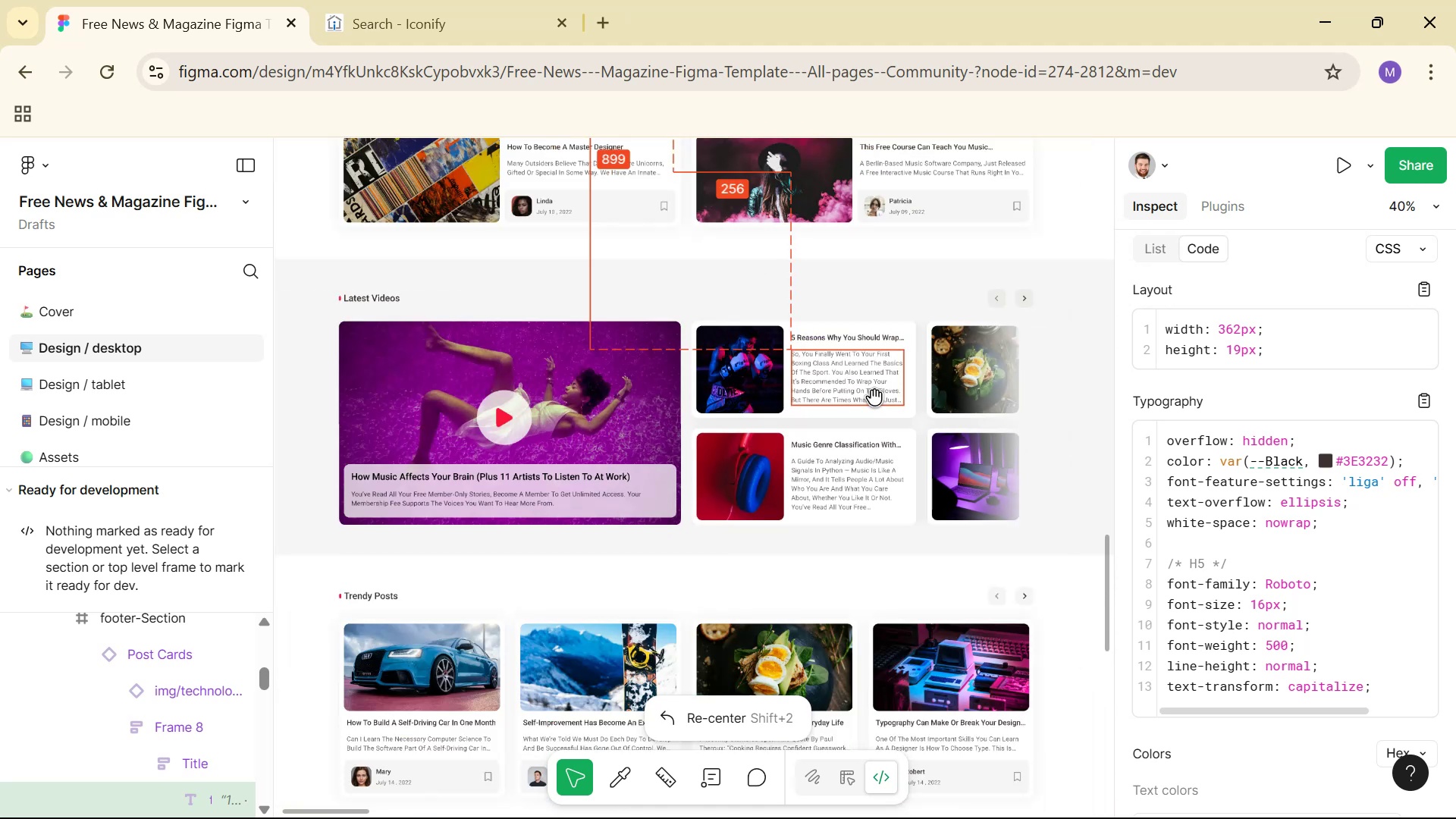 
key(Control+ControlLeft)
 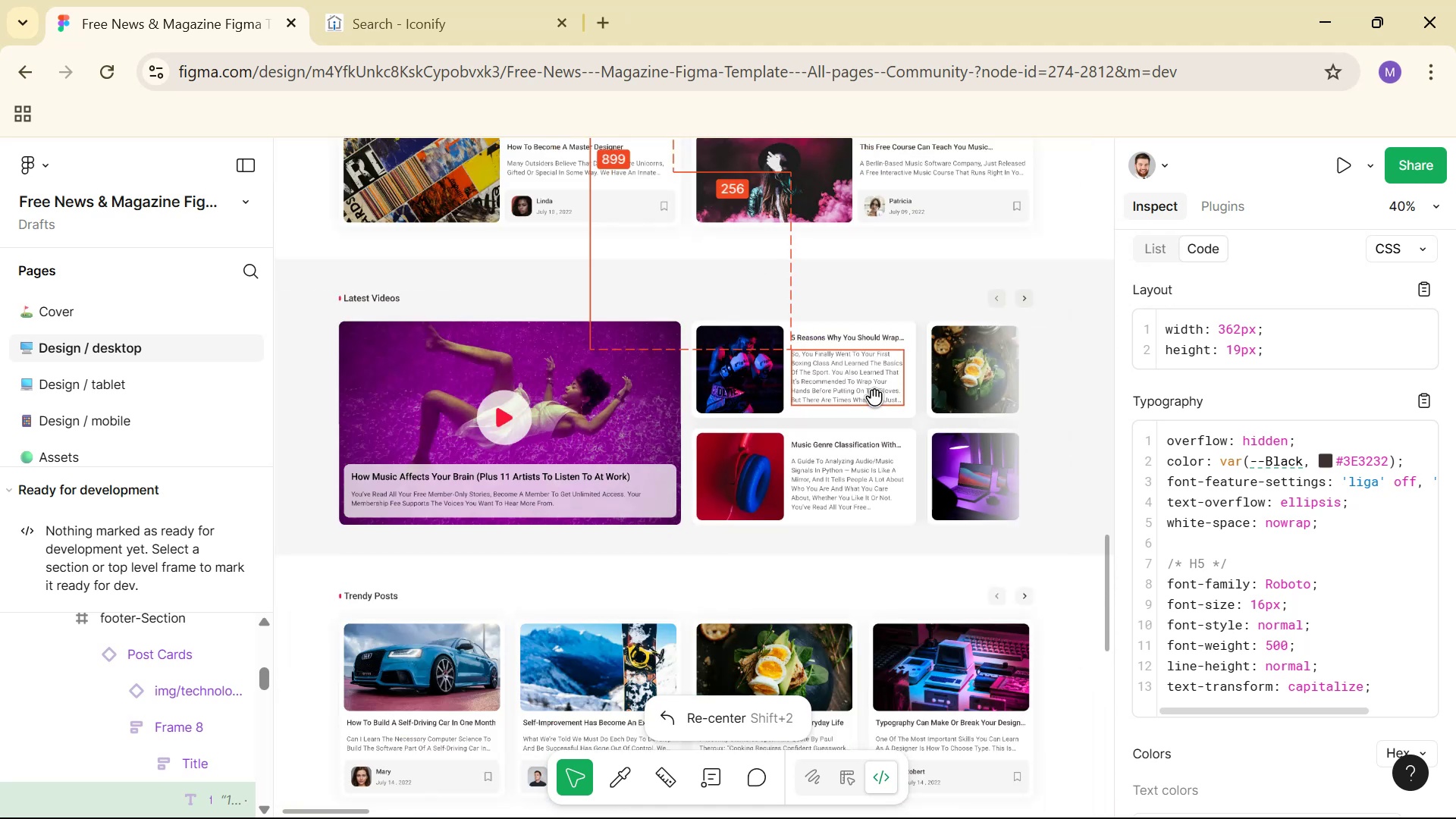 
key(Control+ControlLeft)
 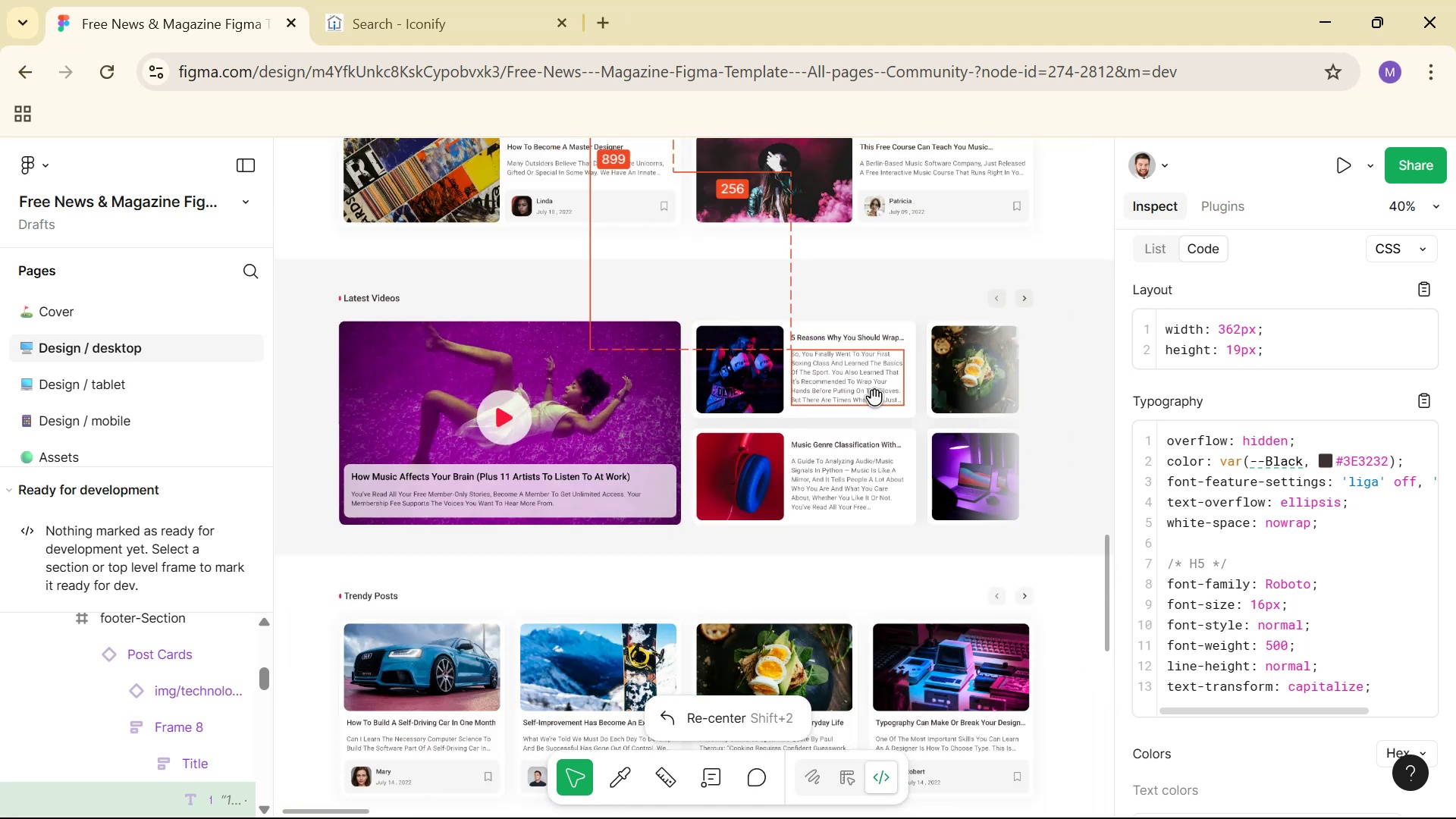 
key(Control+ControlLeft)
 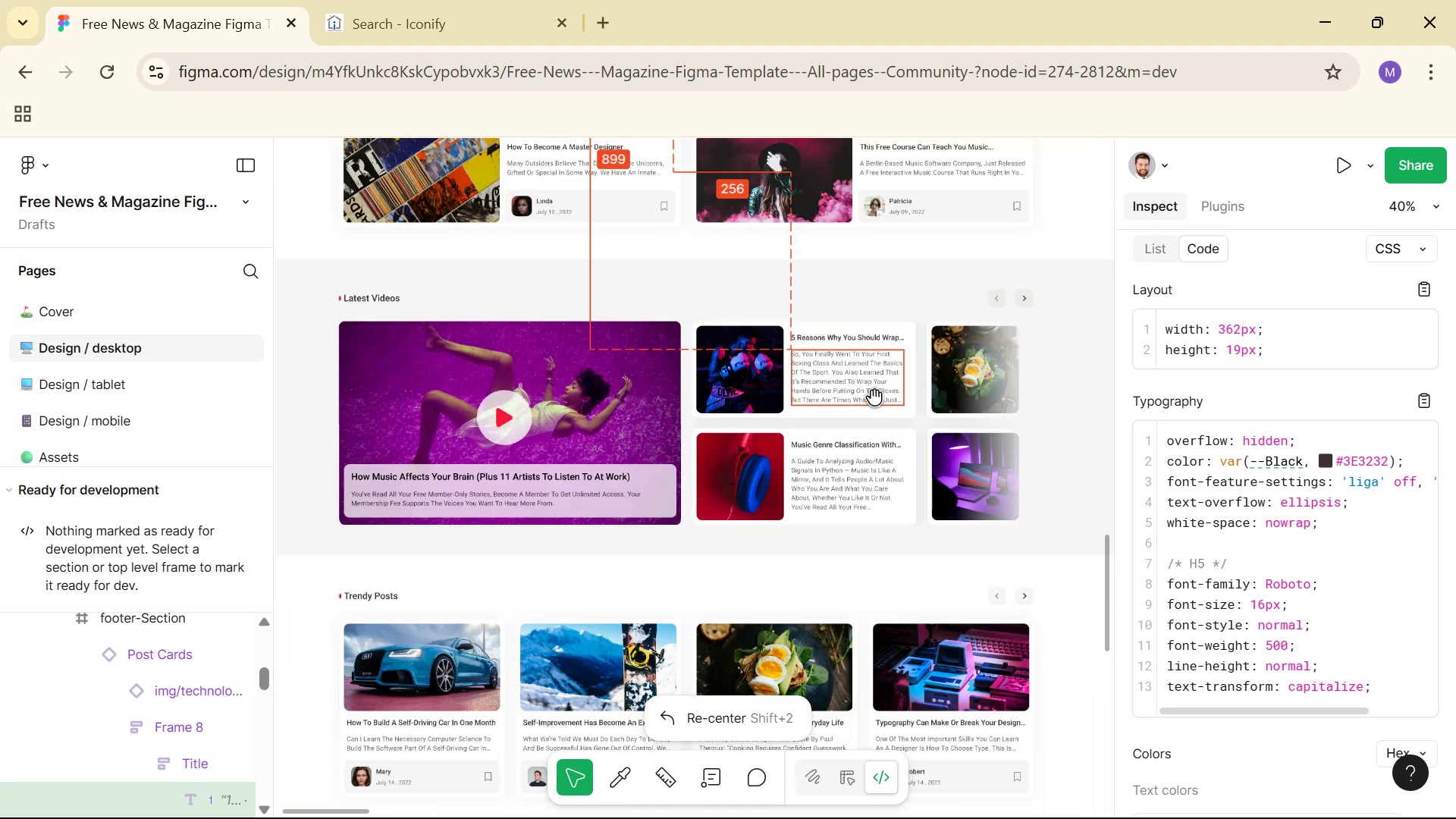 
key(Control+ControlLeft)
 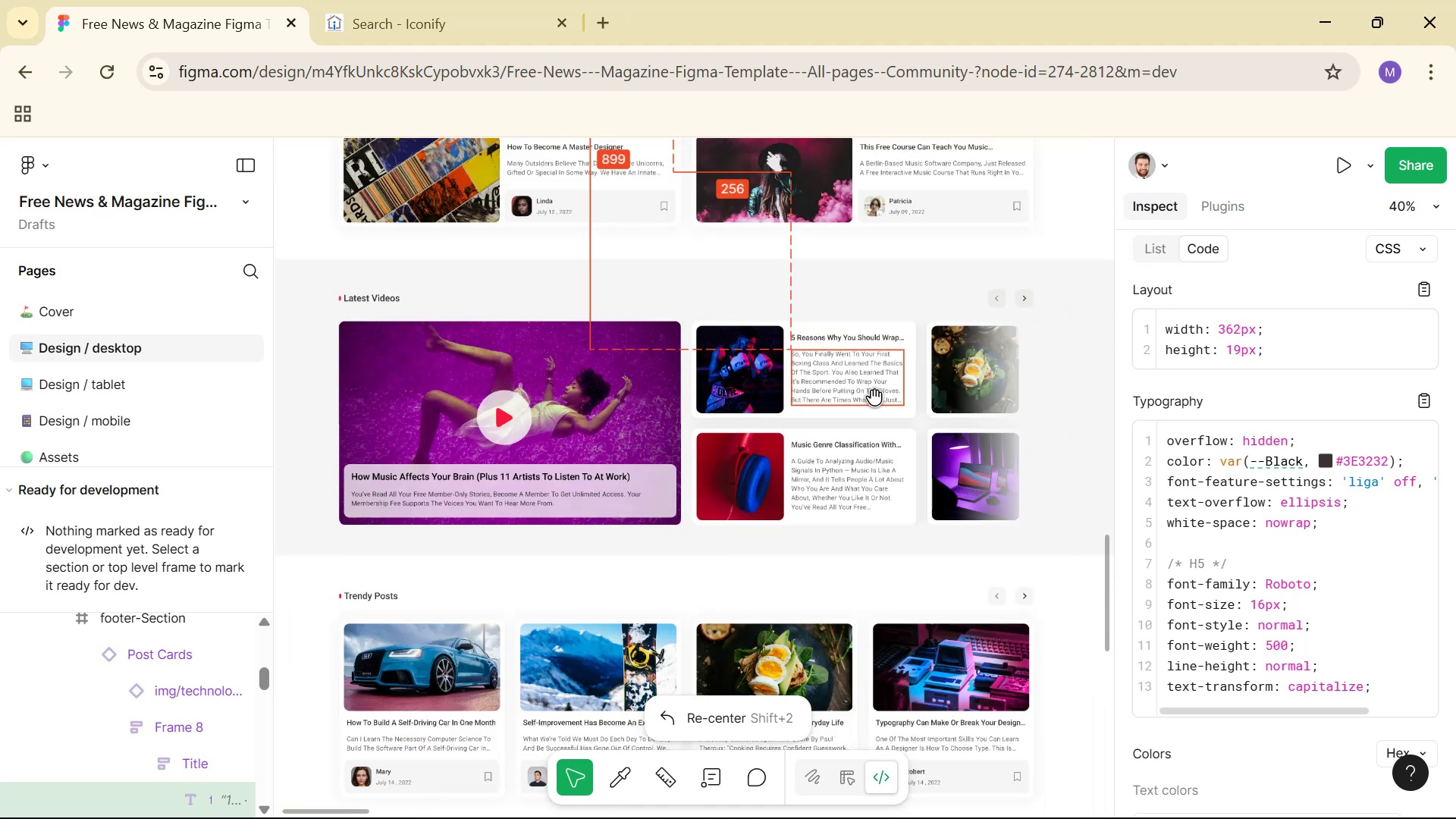 
key(Control+ControlLeft)
 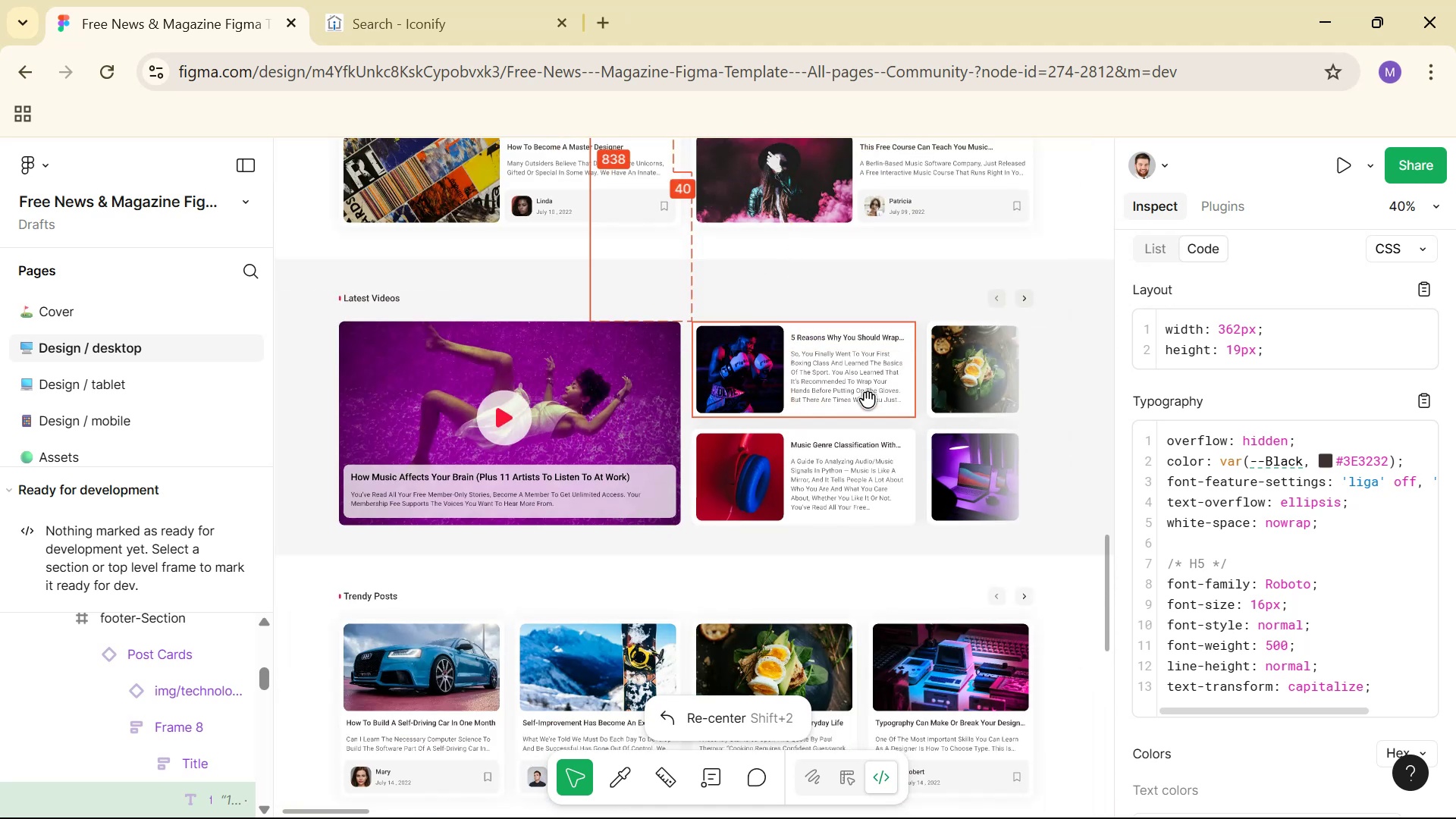 
key(Alt+Tab)
 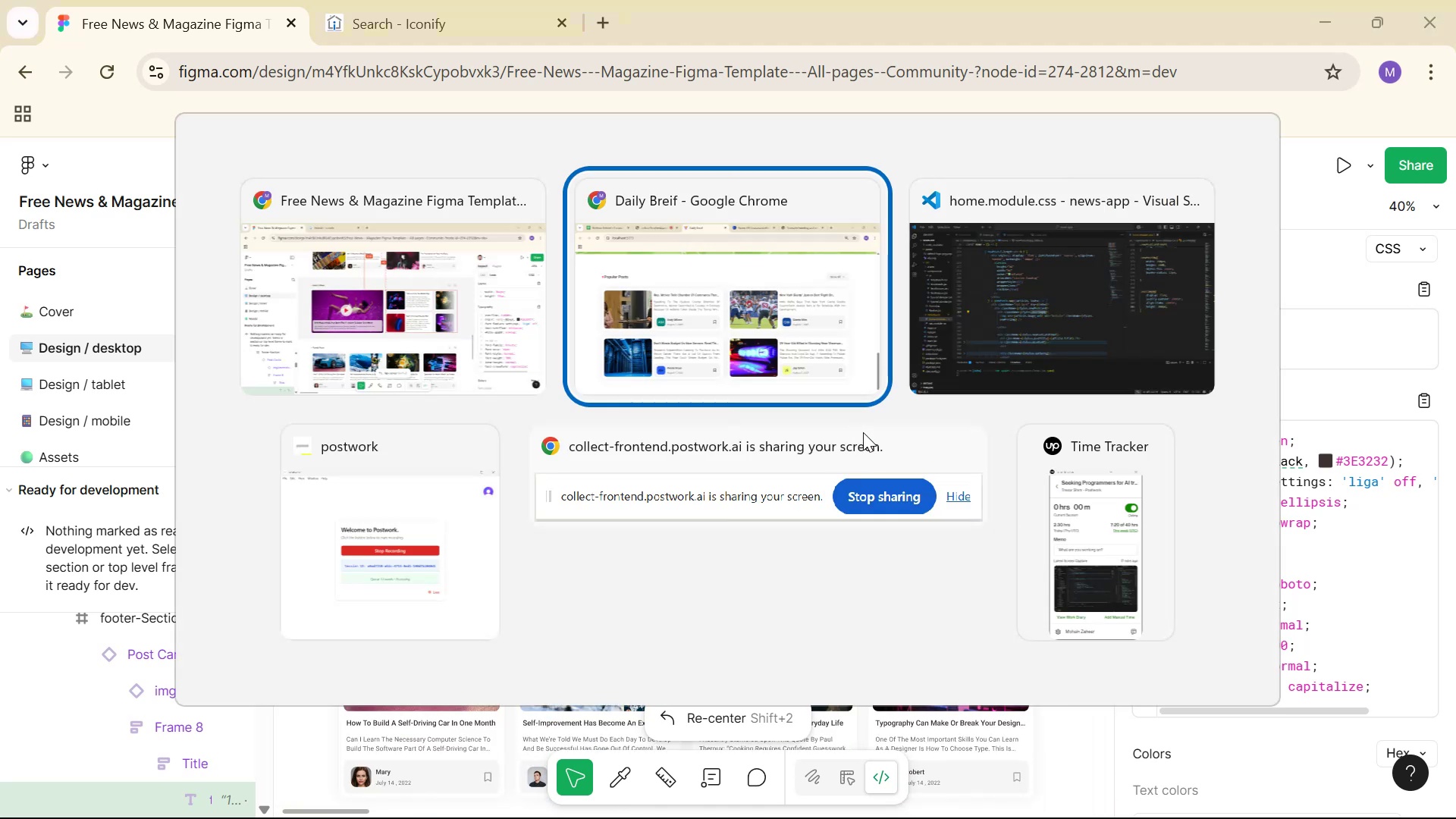 
key(Alt+Tab)
 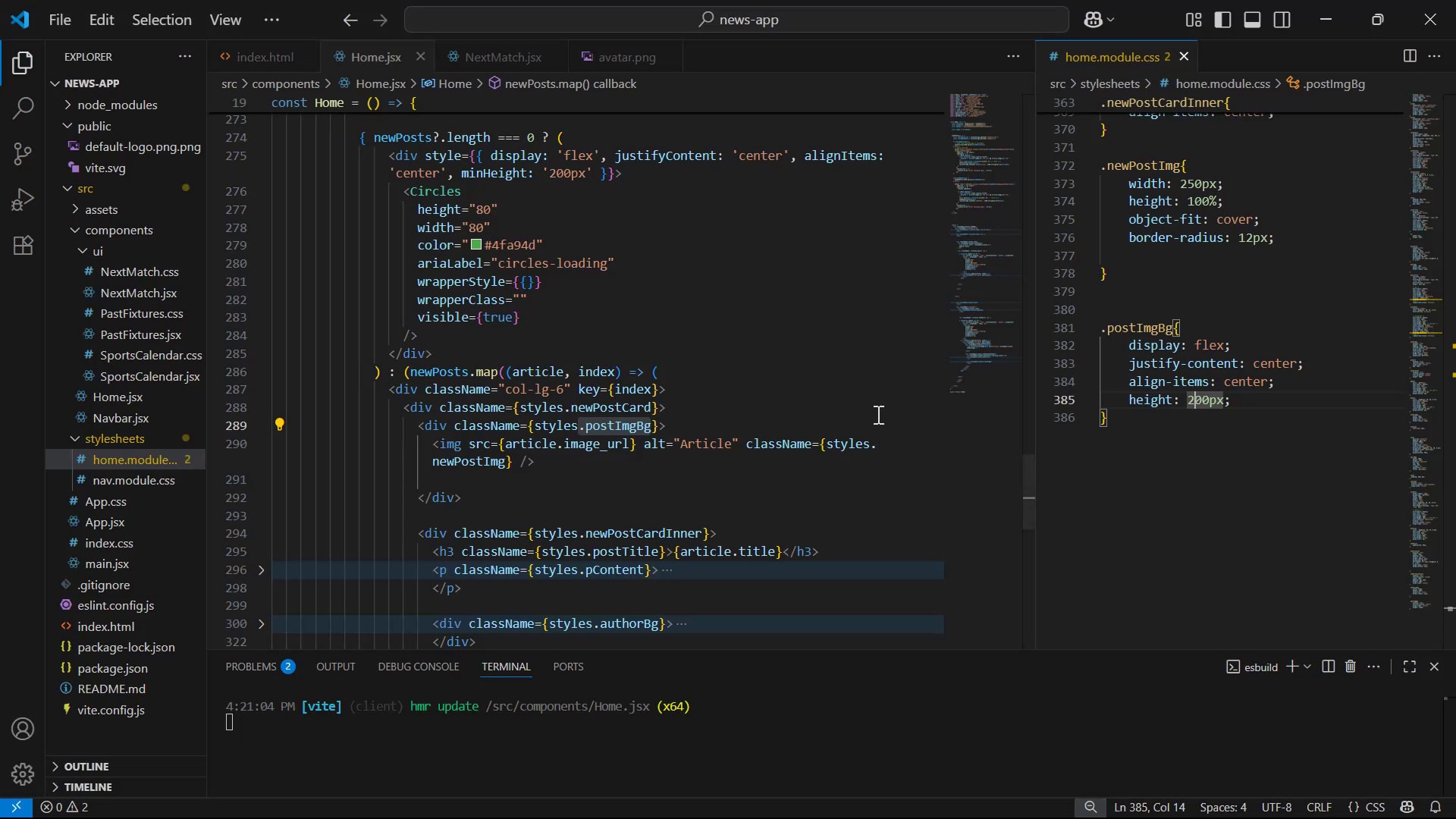 
scroll: coordinate [833, 354], scroll_direction: up, amount: 15.0
 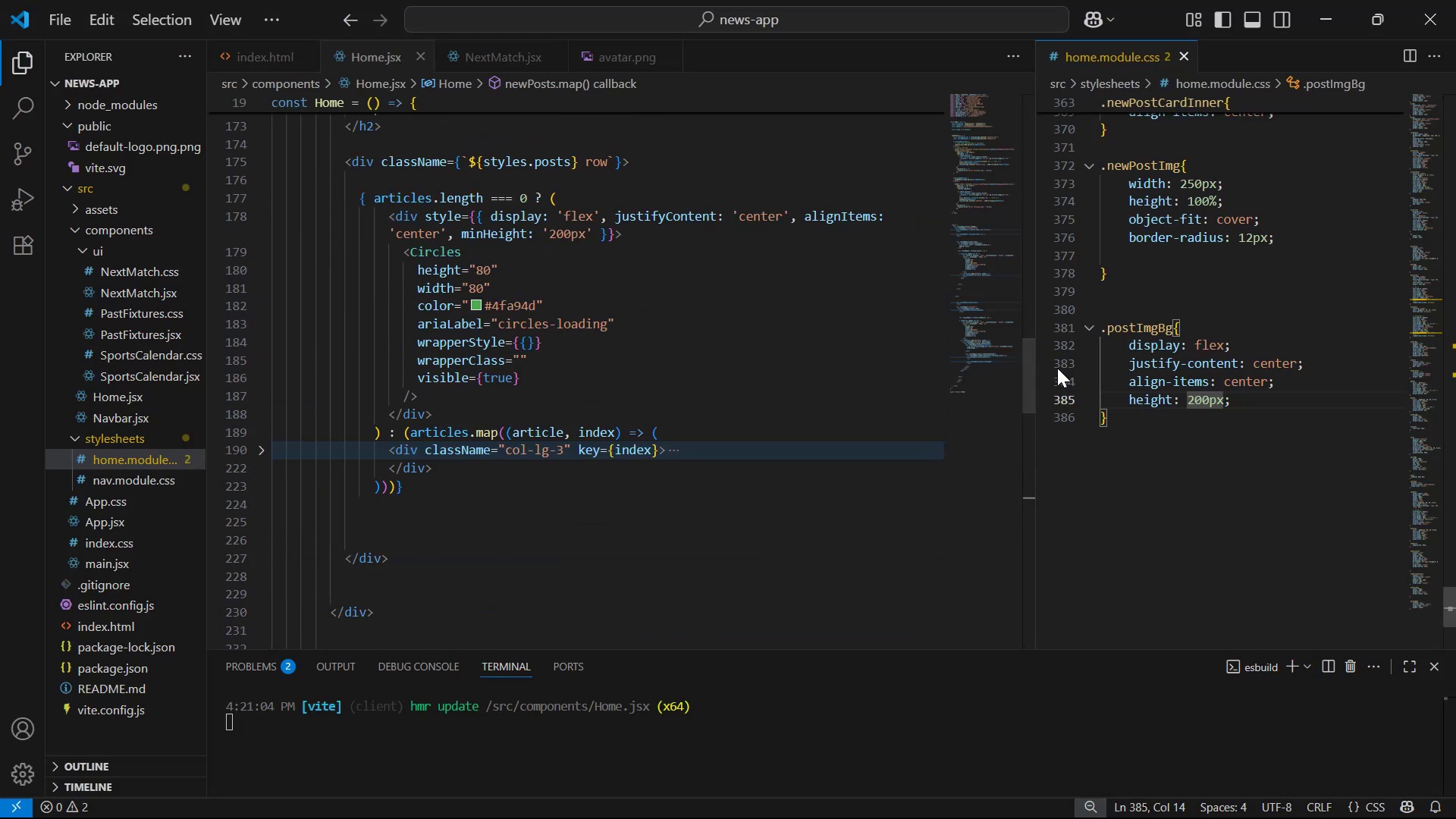 
left_click_drag(start_coordinate=[1022, 381], to_coordinate=[996, 105])
 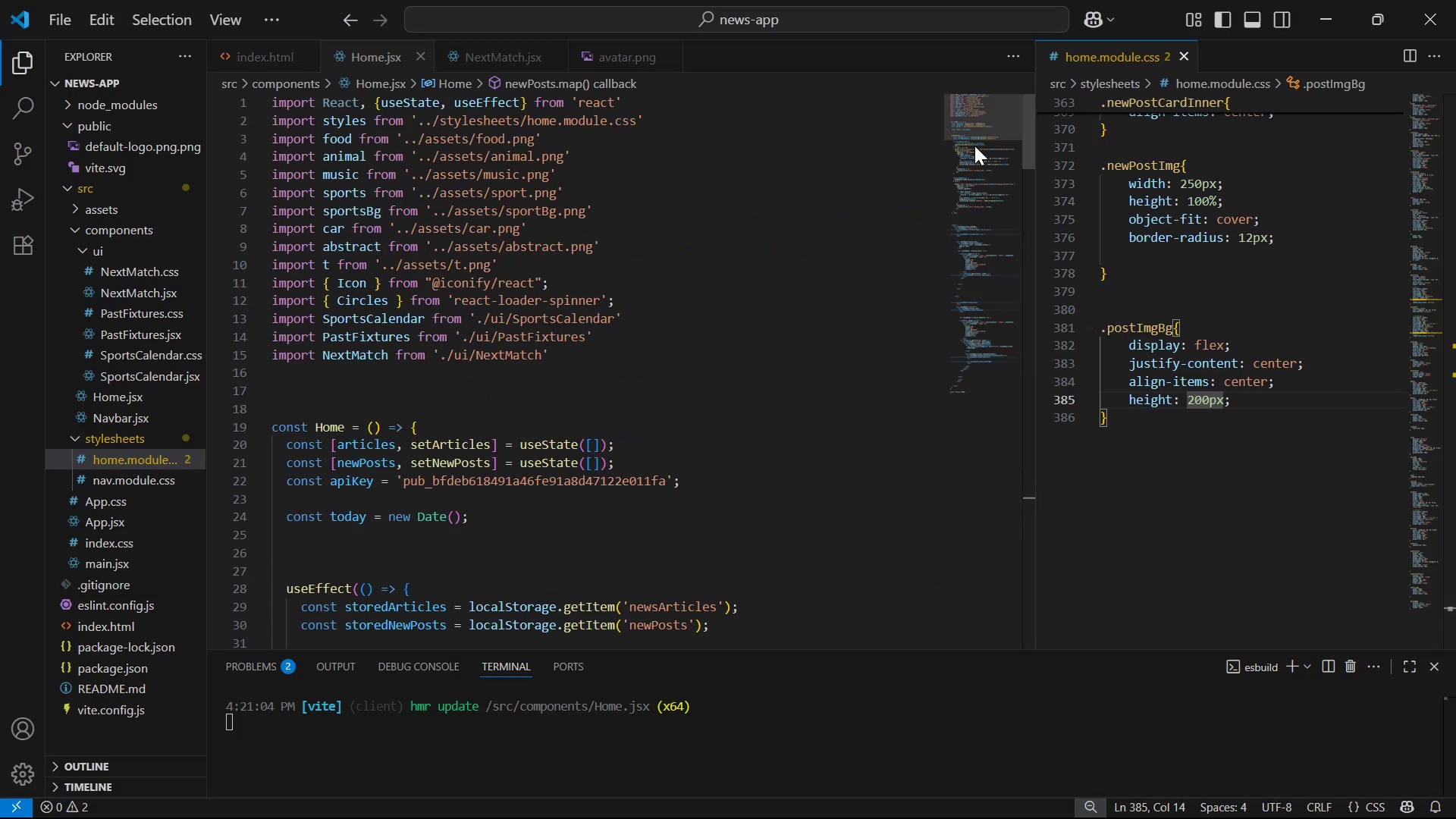 
scroll: coordinate [666, 494], scroll_direction: down, amount: 7.0
 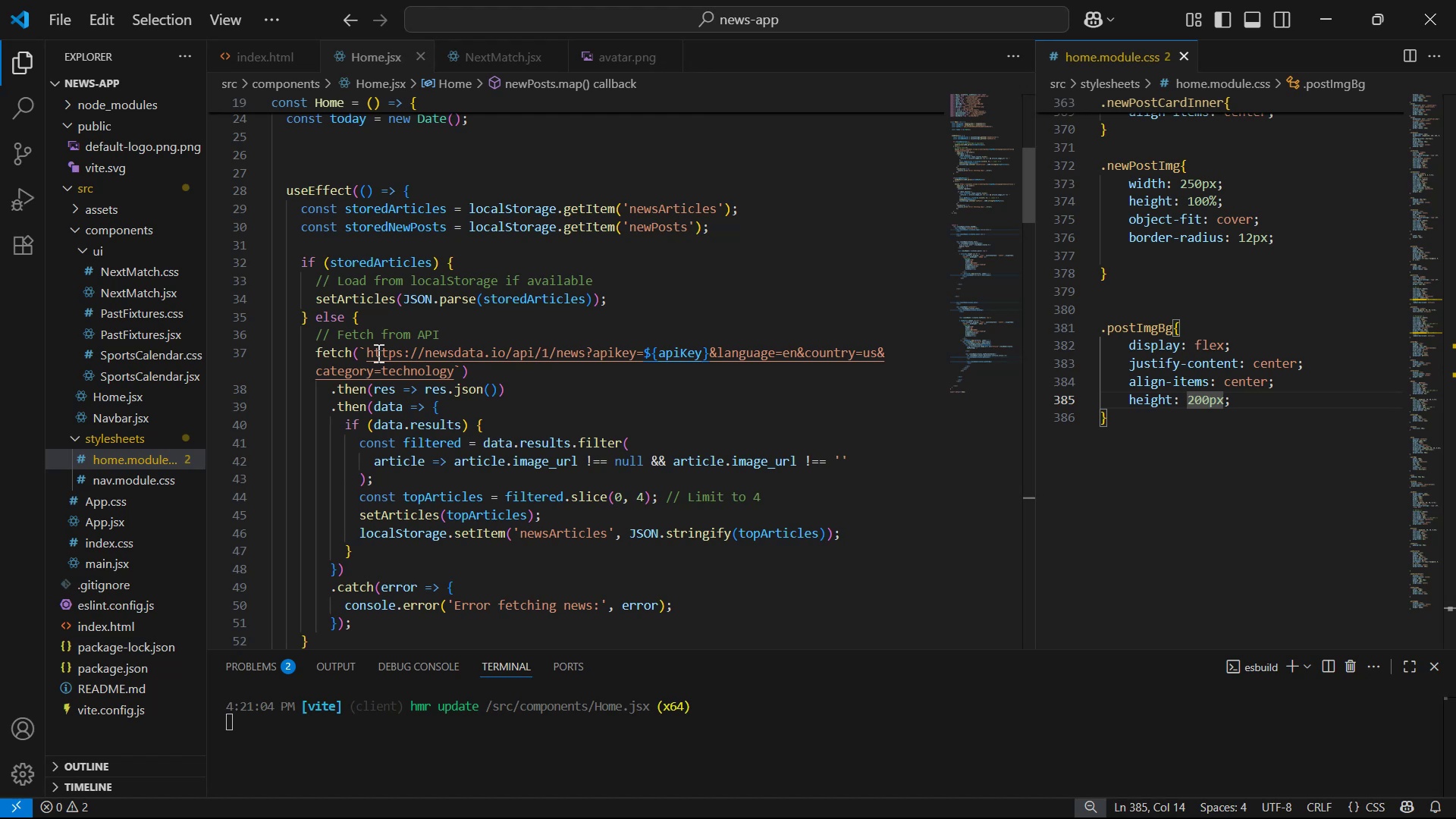 
left_click_drag(start_coordinate=[423, 348], to_coordinate=[507, 349])
 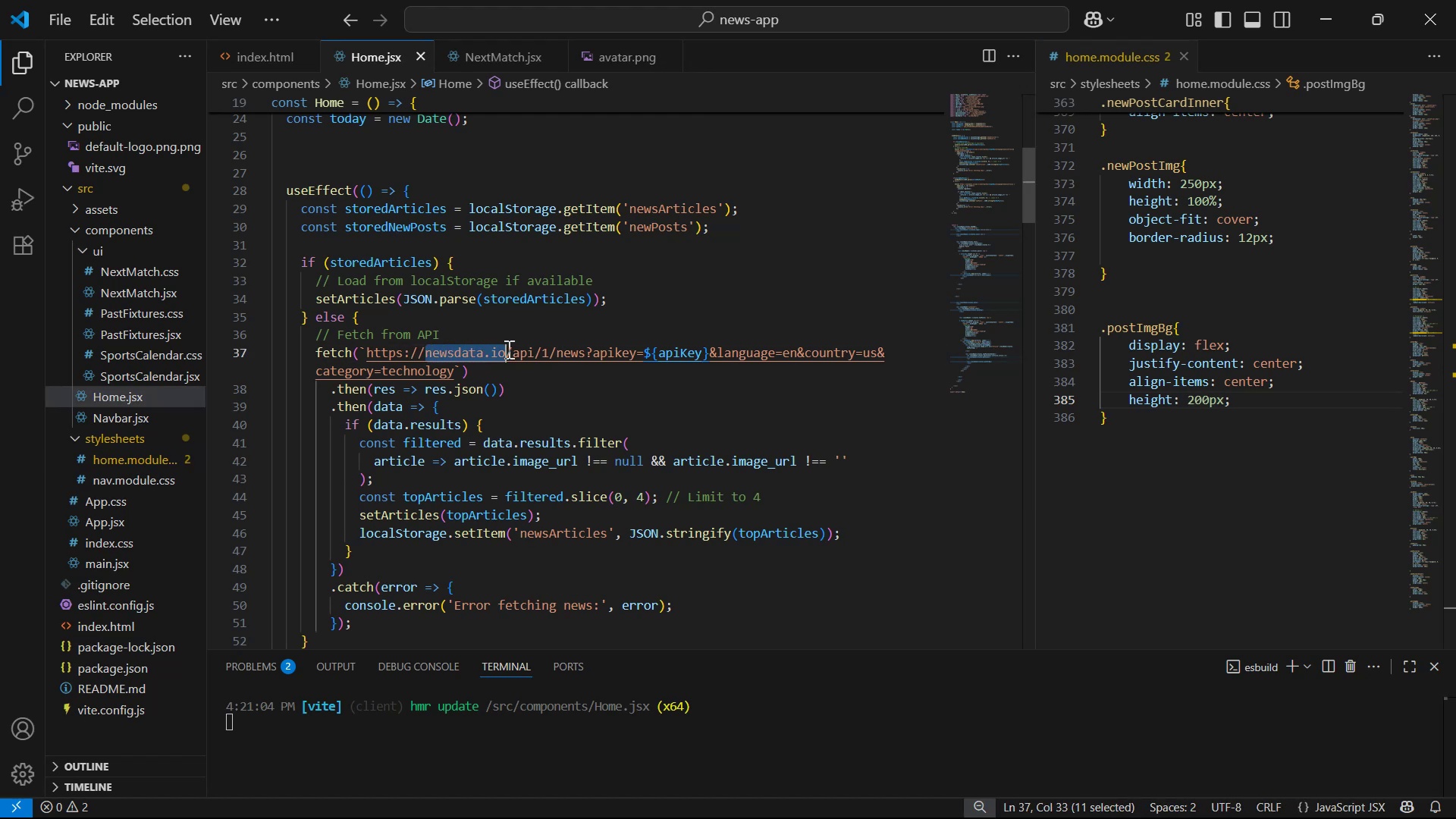 
key(Control+C)
 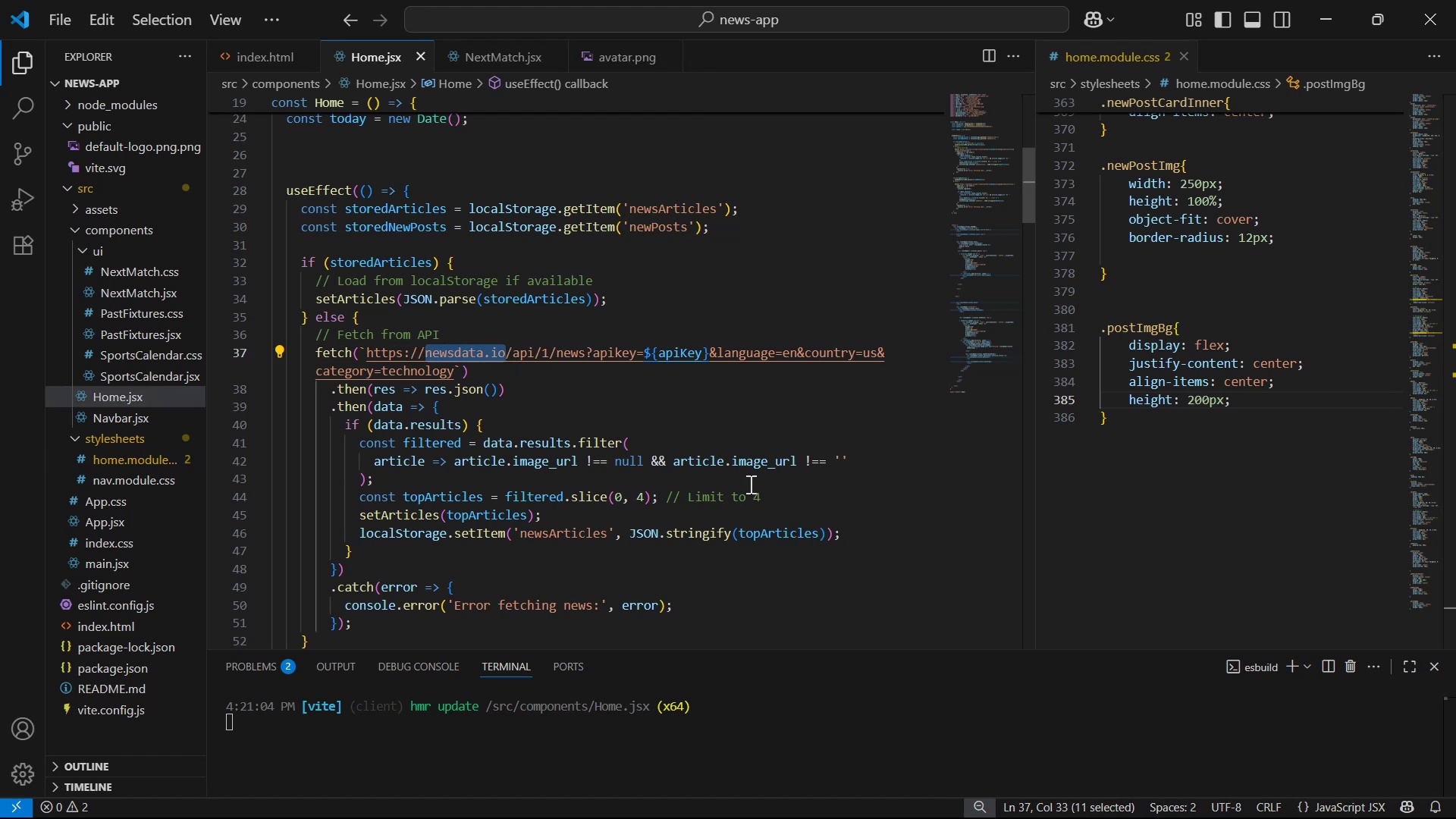 
key(Alt+Tab)
 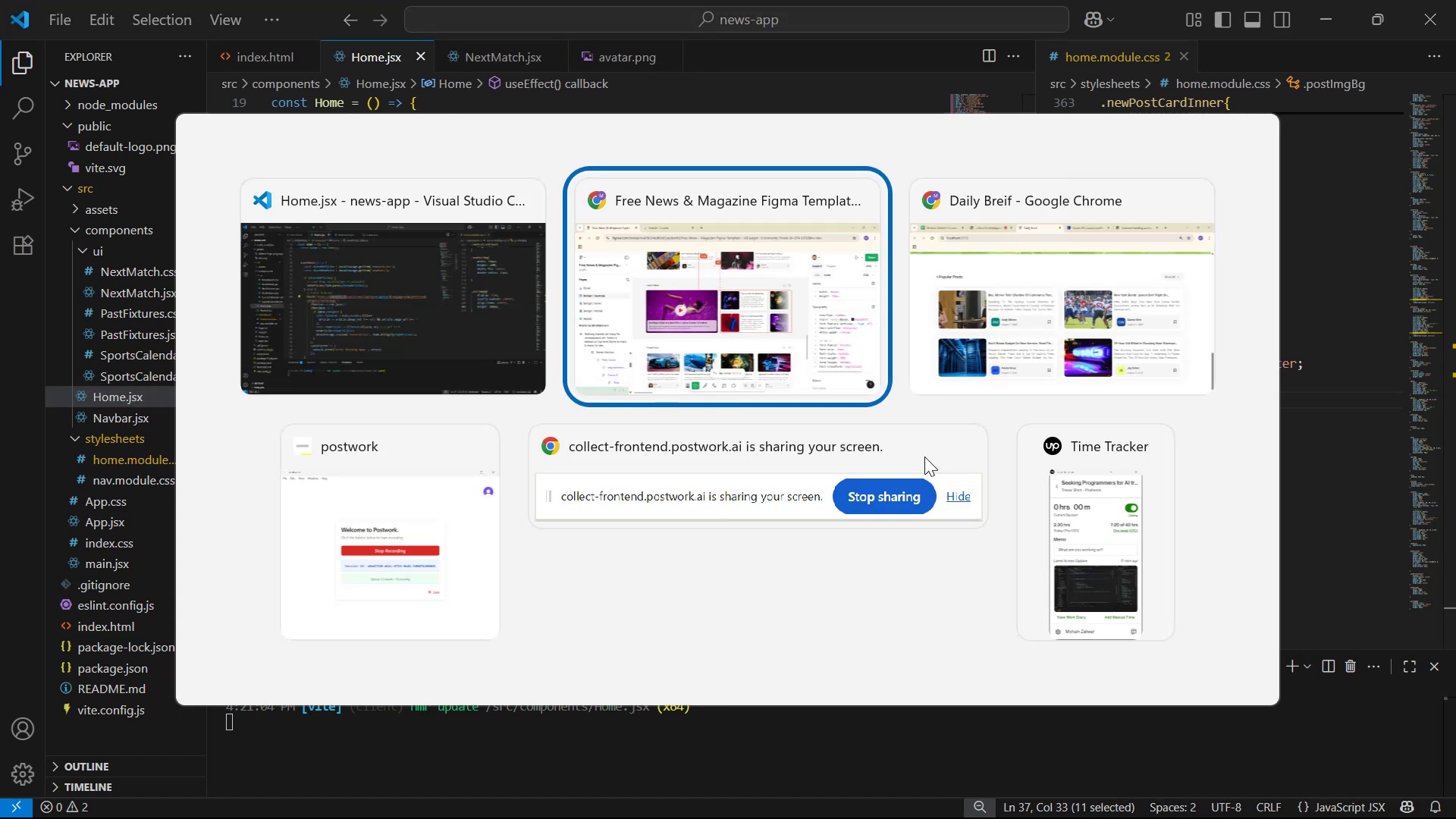 
key(Alt+Tab)
 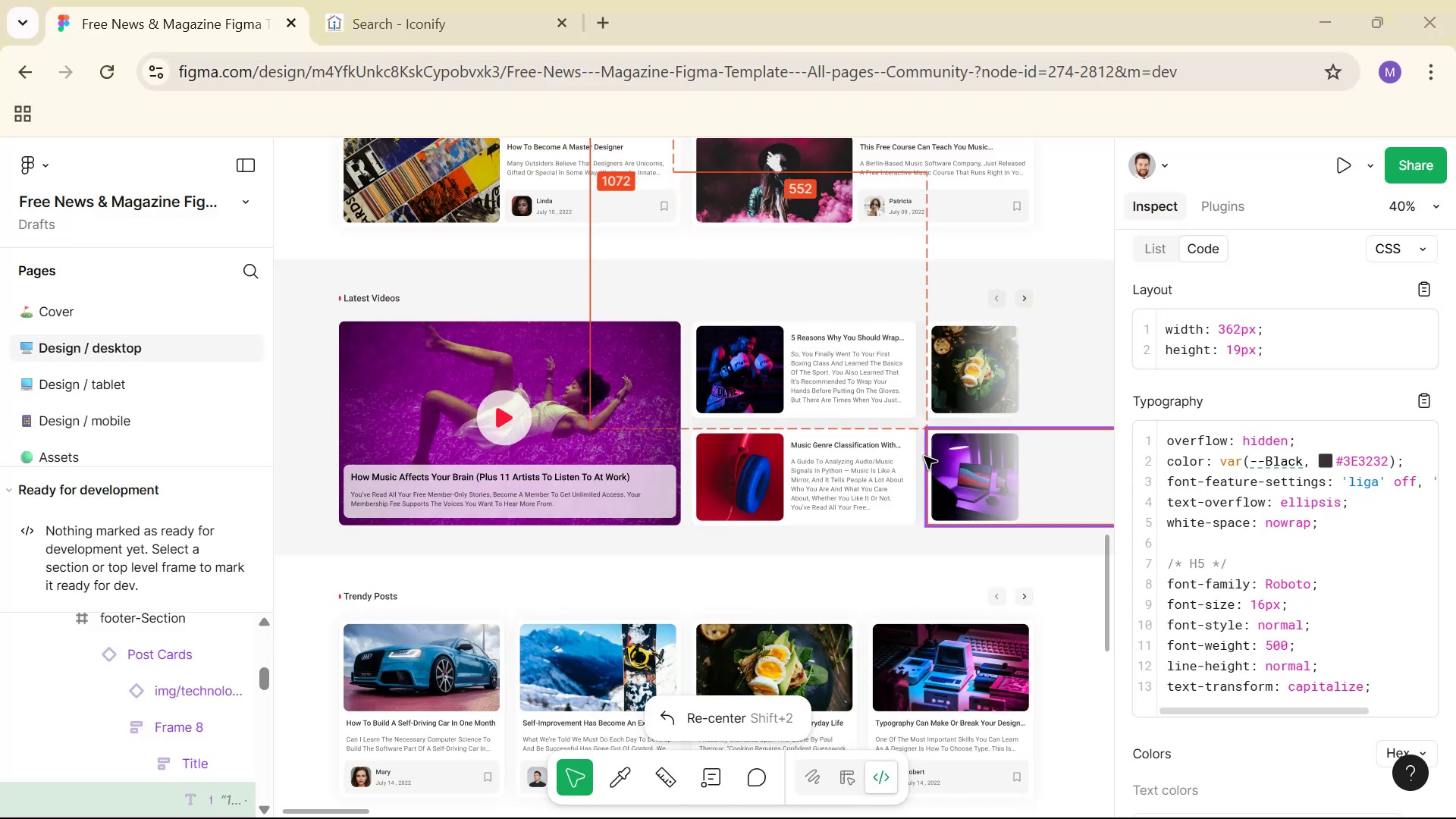 
key(Alt+Tab)
 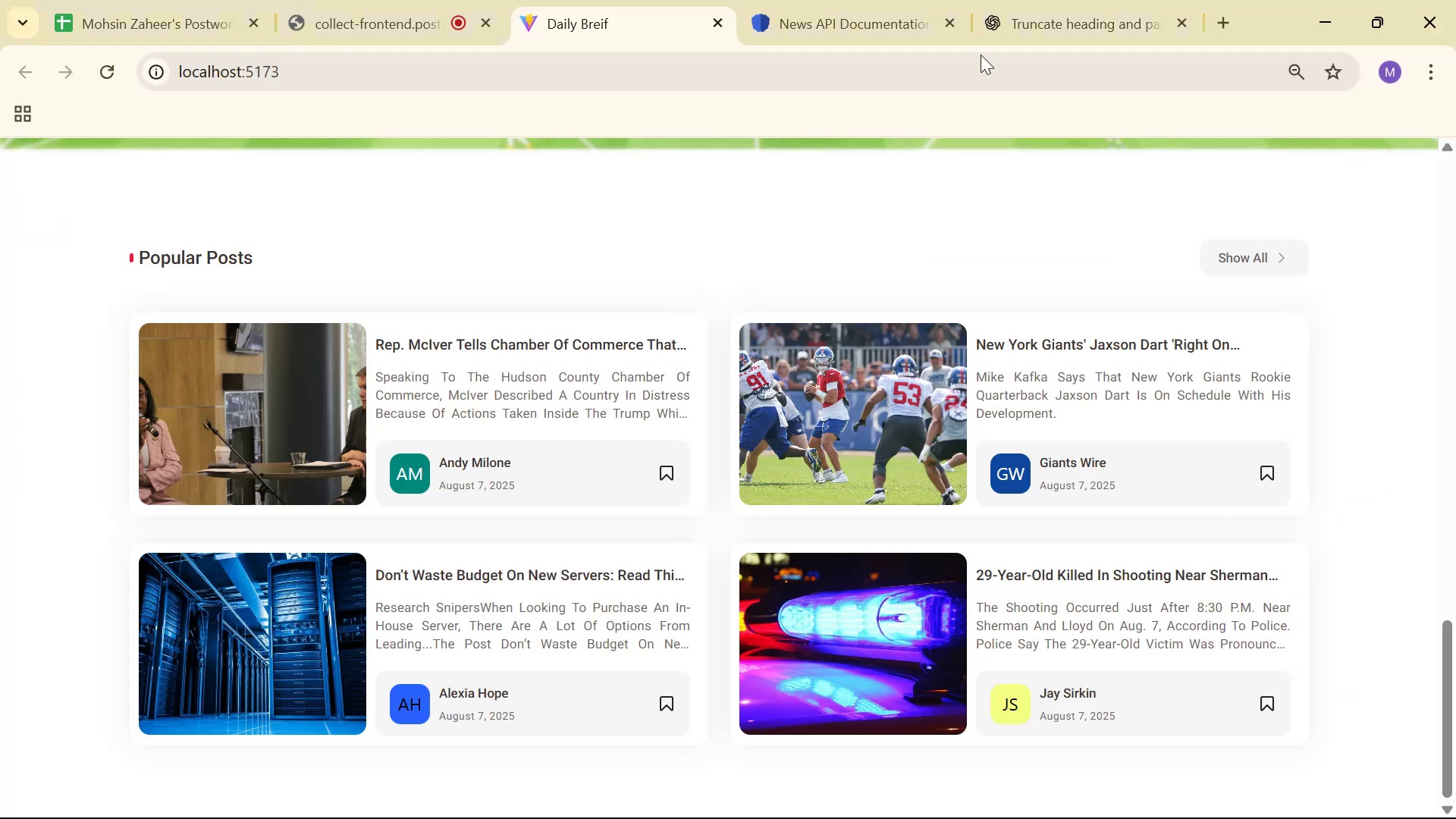 
left_click([1069, 0])
 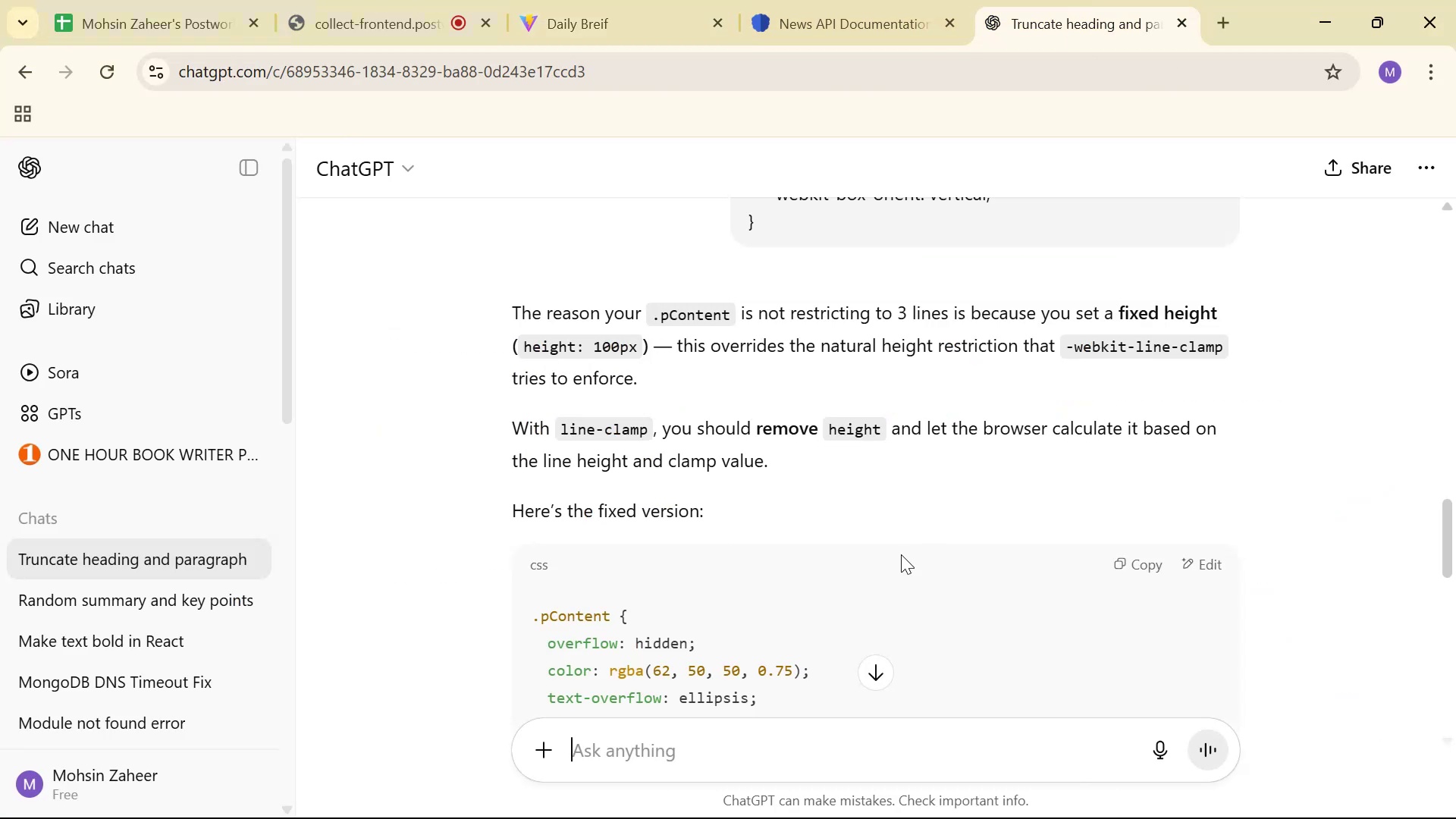 
scroll: coordinate [1084, 651], scroll_direction: down, amount: 19.0
 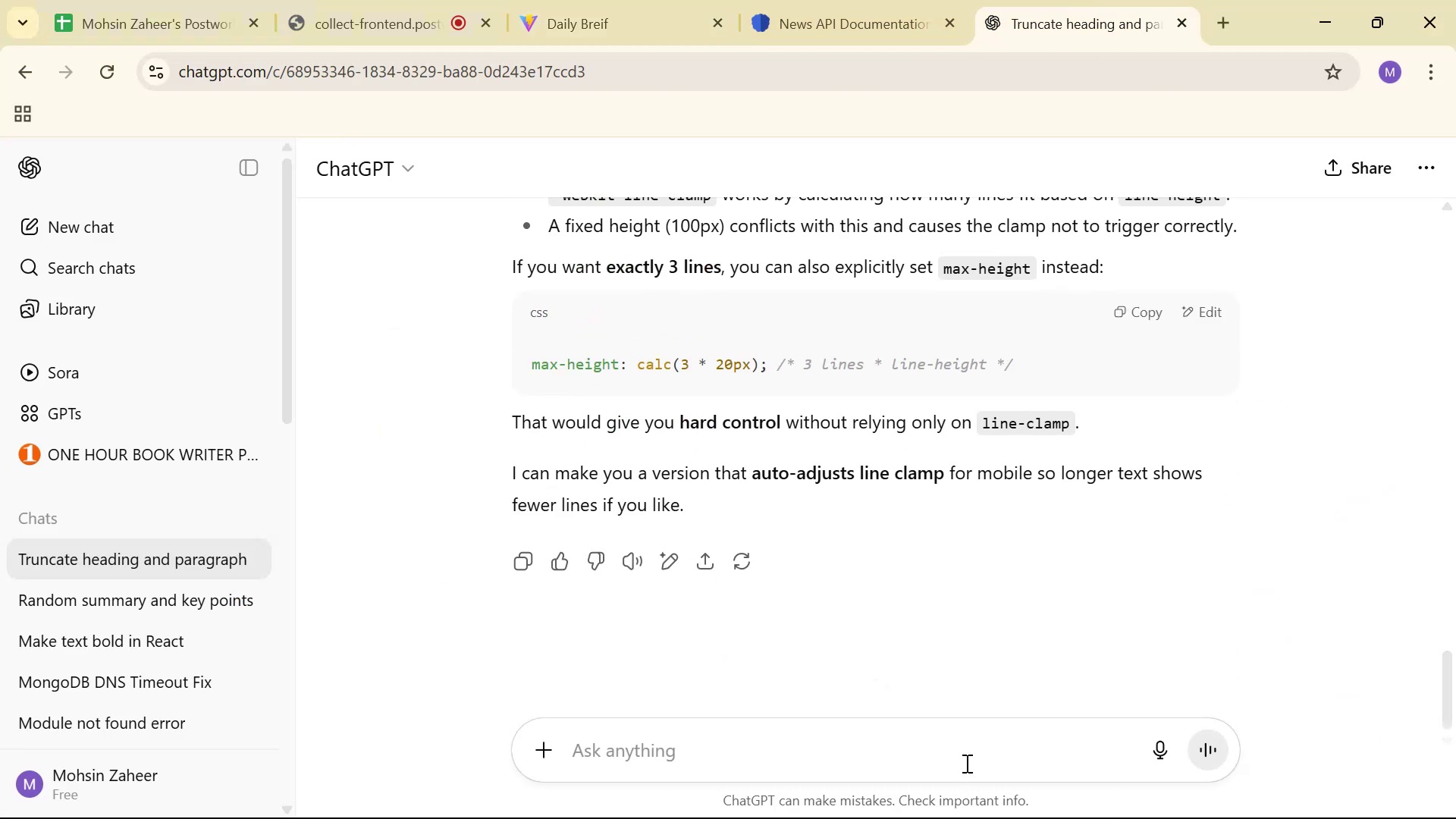 
type(from the )
 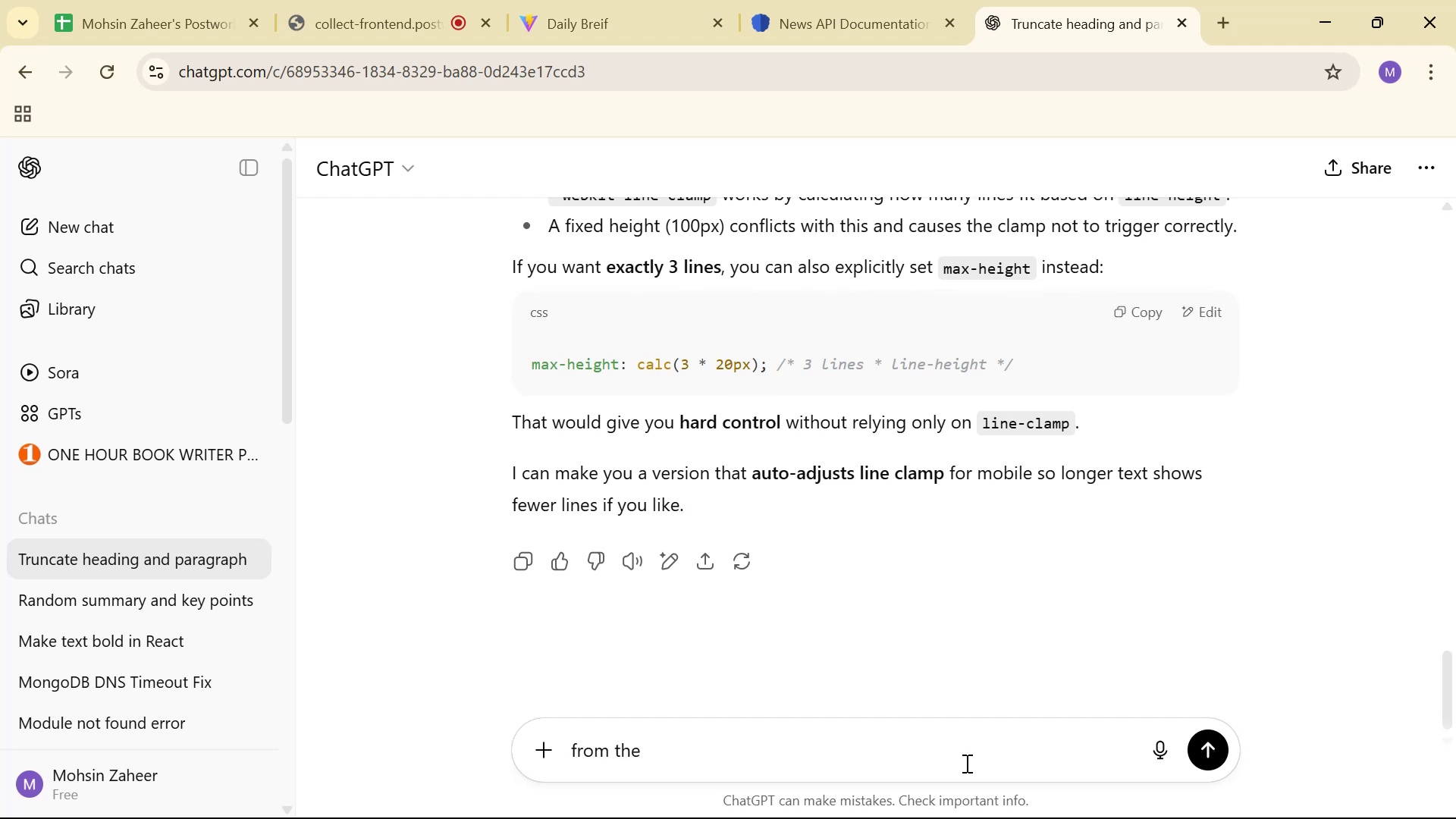 
key(Control+V)
 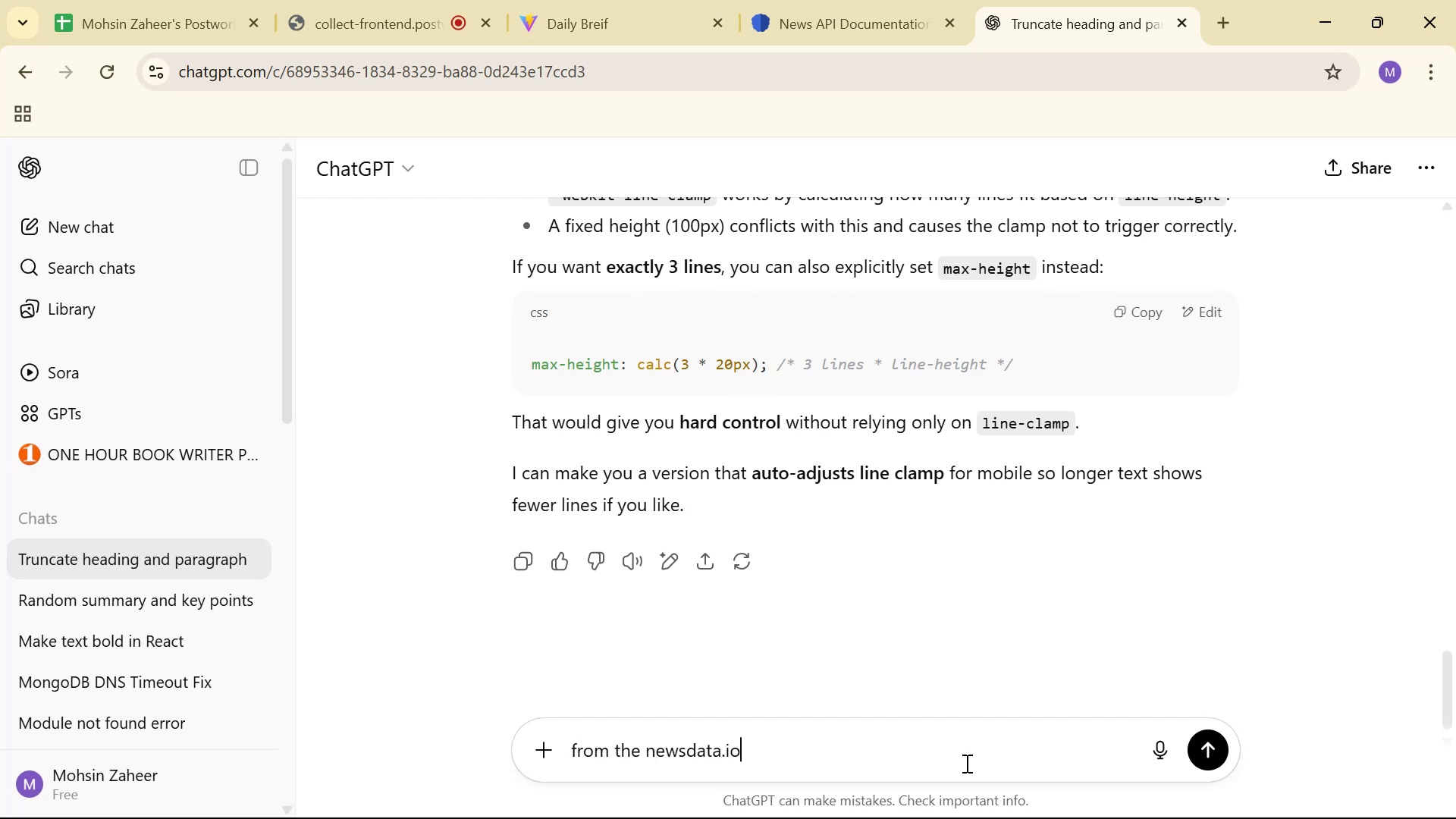 
type( i )
key(Backspace)
type( got my data but )
 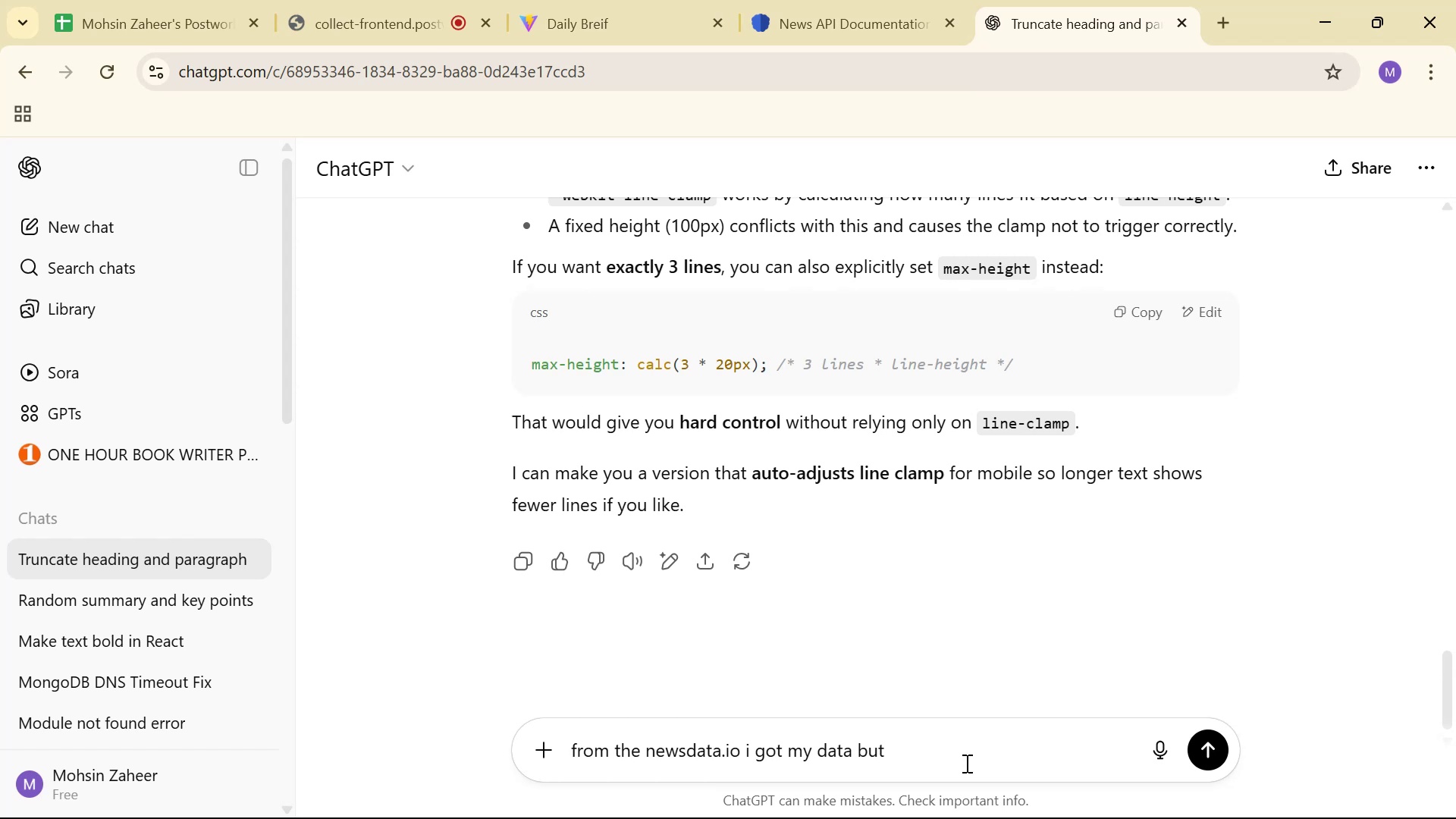 
wait(39.75)
 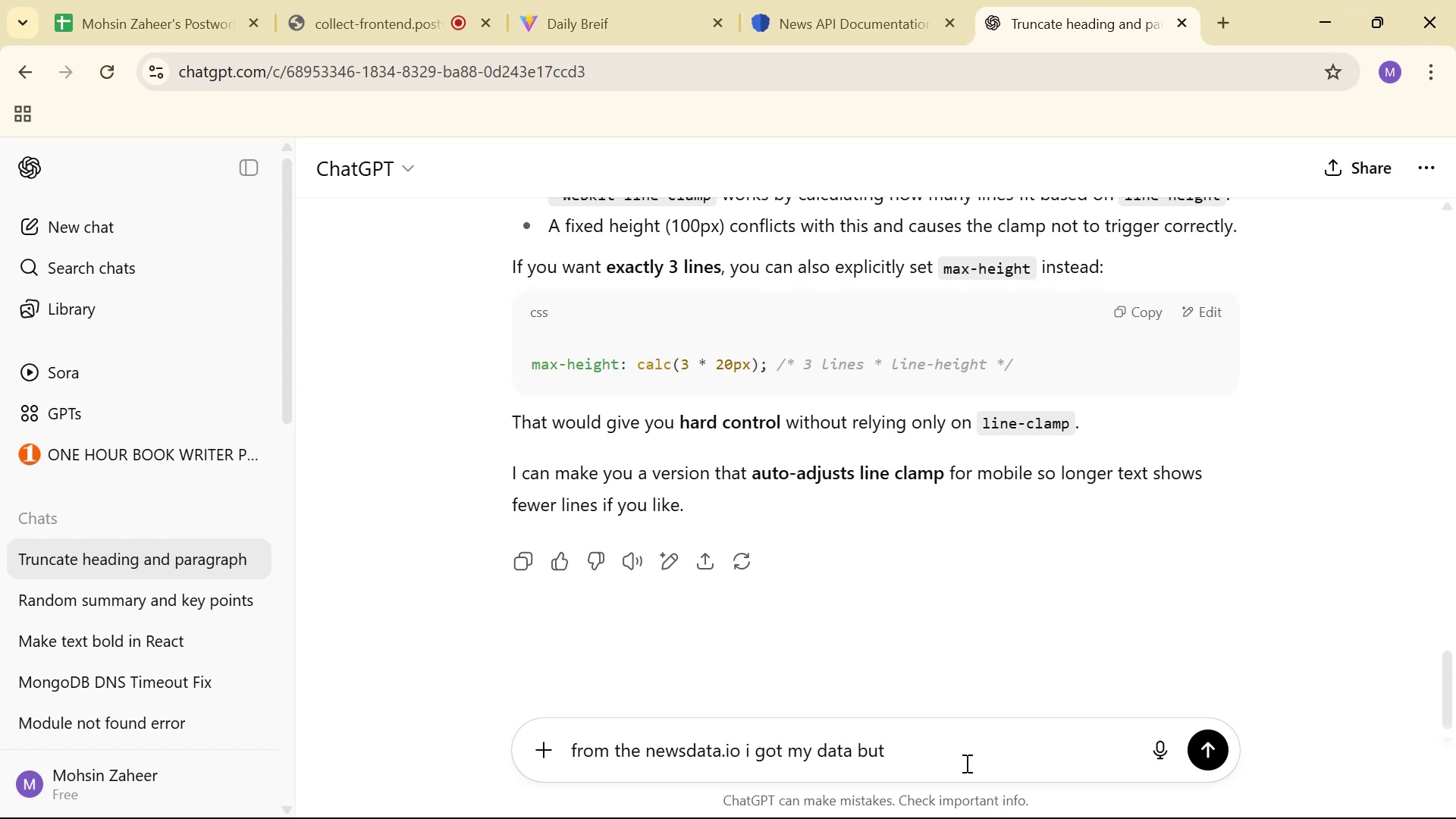 
key(Backspace)
type( th)
key(Backspace)
key(Backspace)
type(it just give me static )
key(Backspace)
type( images i thing)
key(Backspace)
type(k i want video)
key(Backspace)
type(os as weel)
key(Backspace)
key(Backspace)
type(ll )
key(Backspace)
 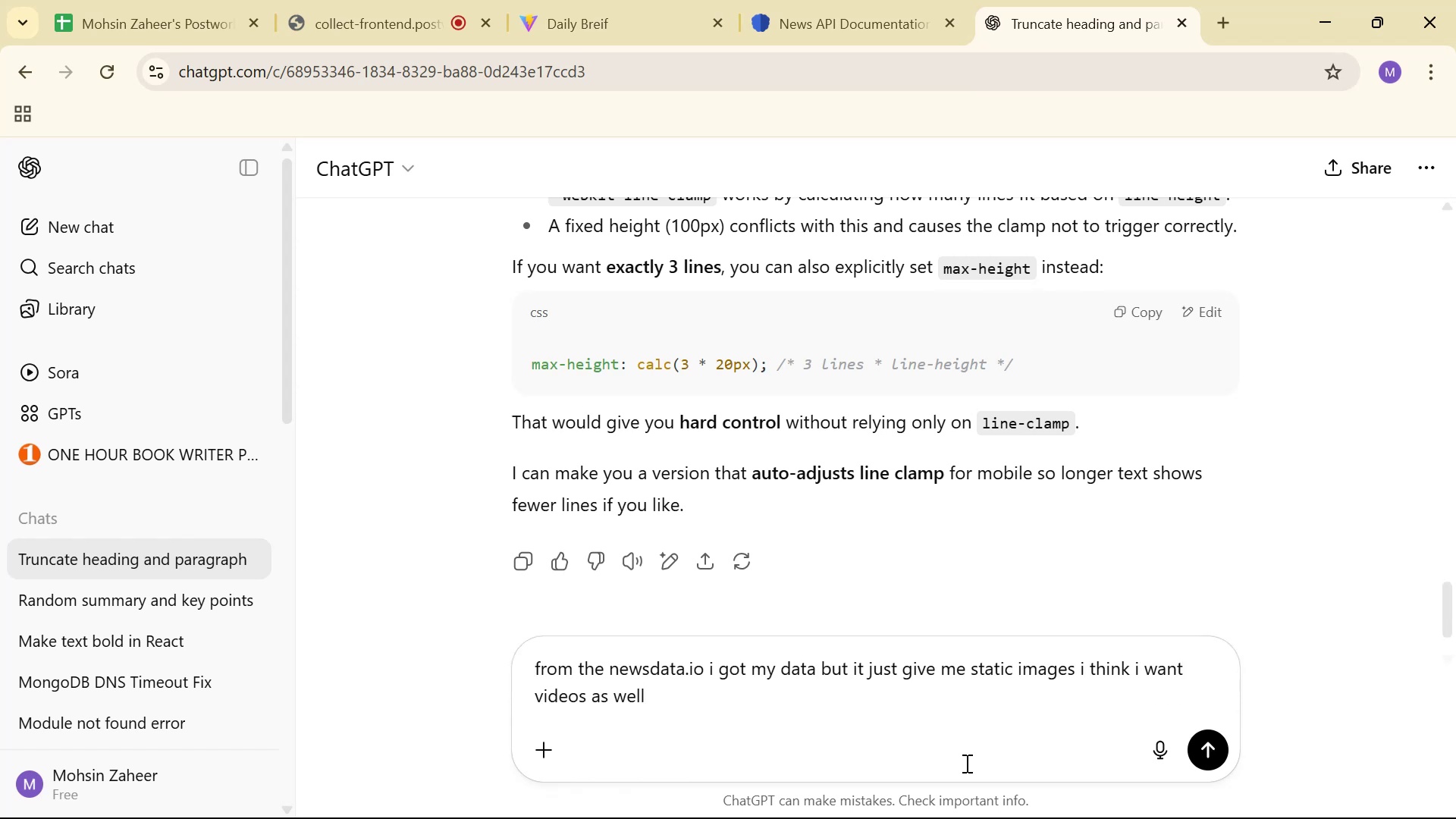 
key(Enter)
 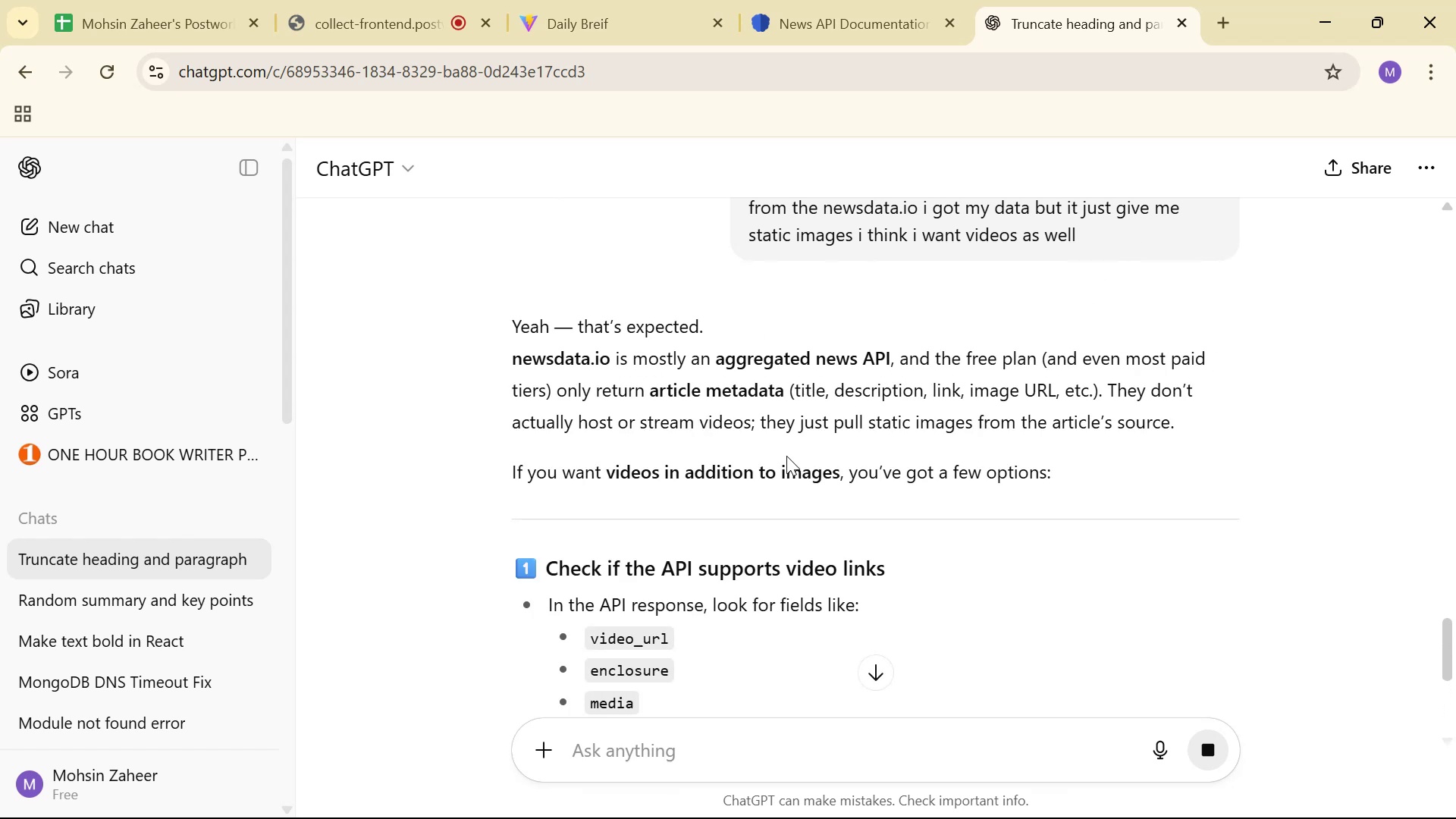 
wait(11.59)
 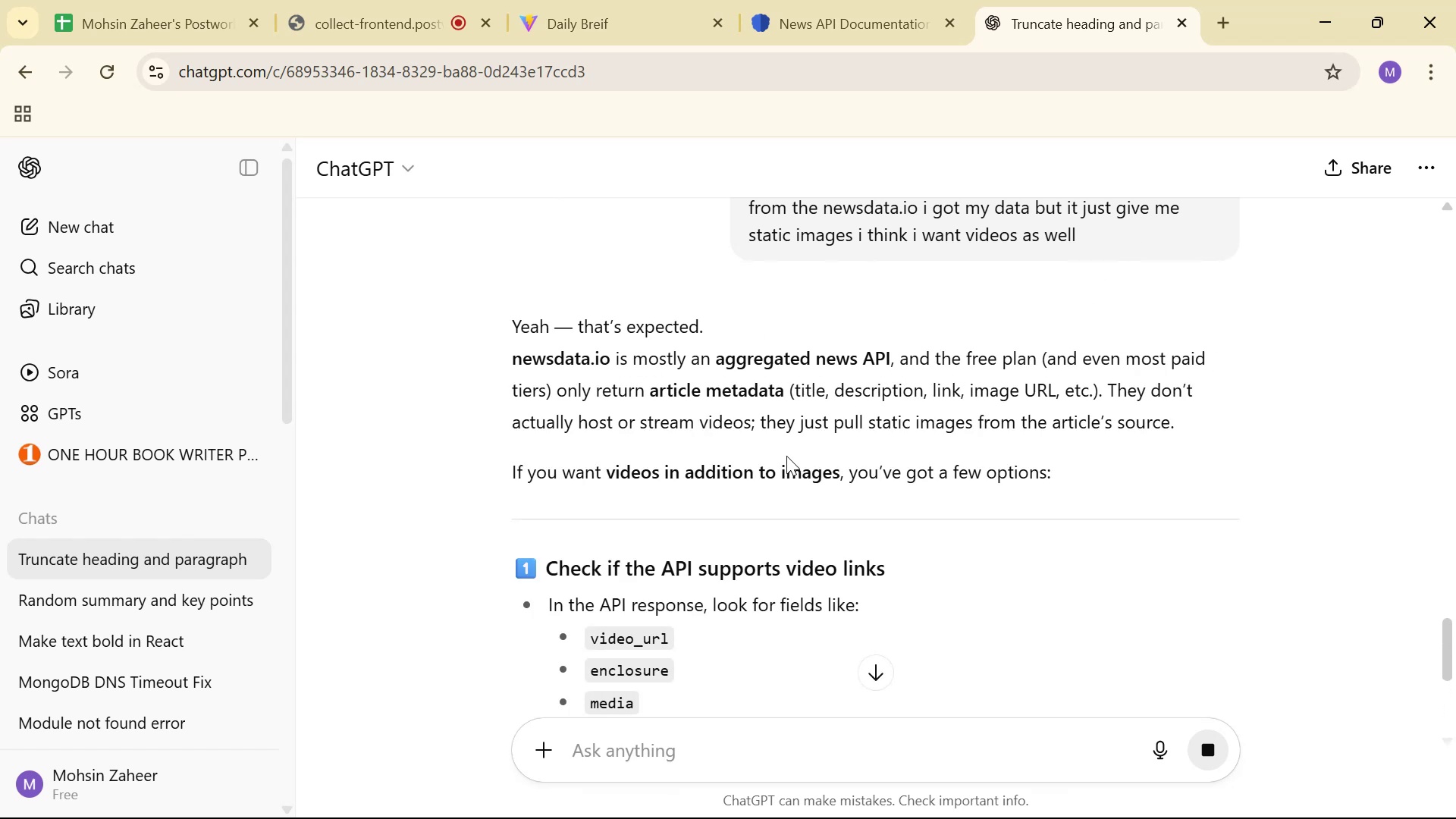 
scroll: coordinate [1197, 444], scroll_direction: down, amount: 5.0
 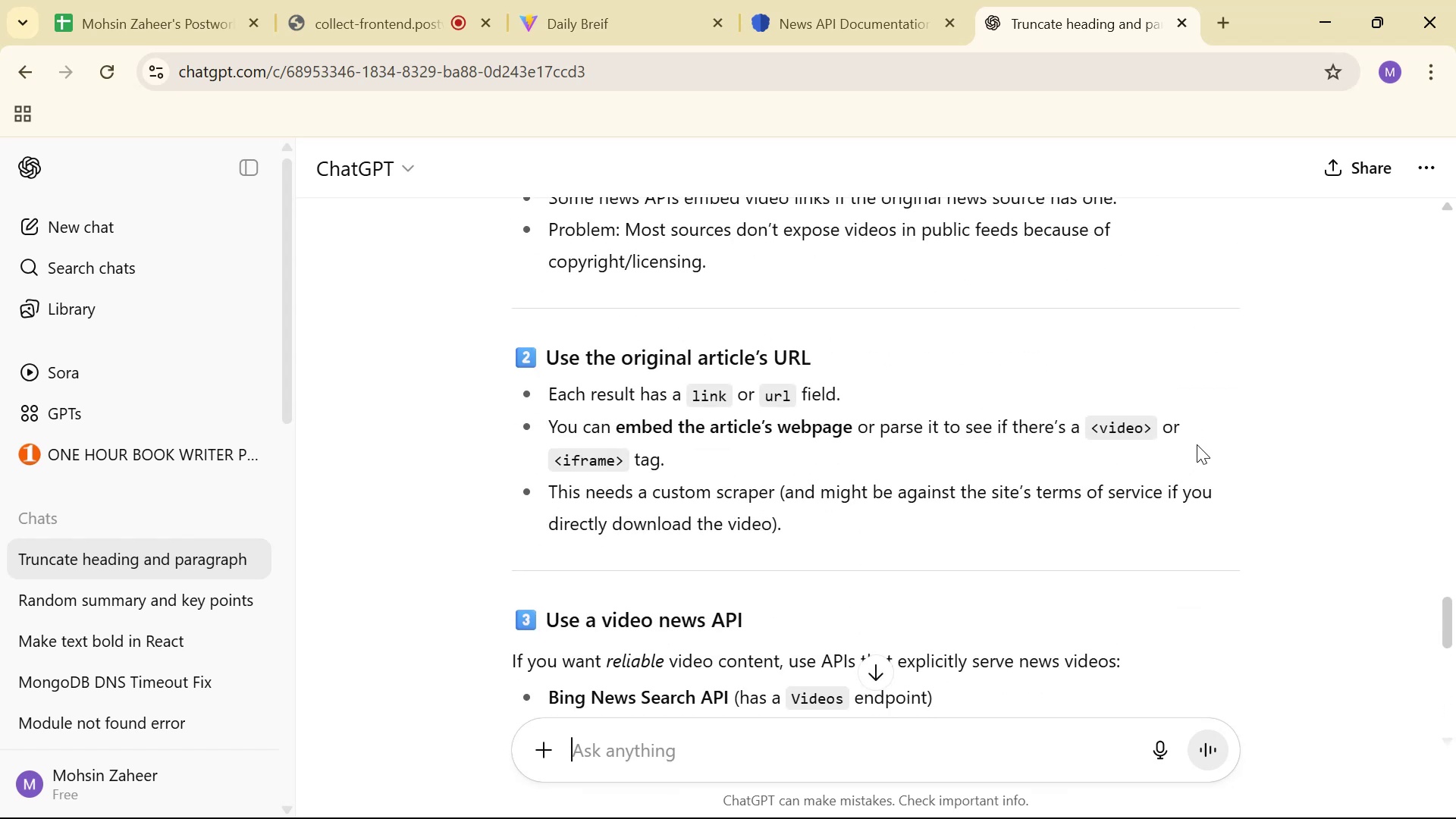 
scroll: coordinate [1197, 444], scroll_direction: up, amount: 2.0
 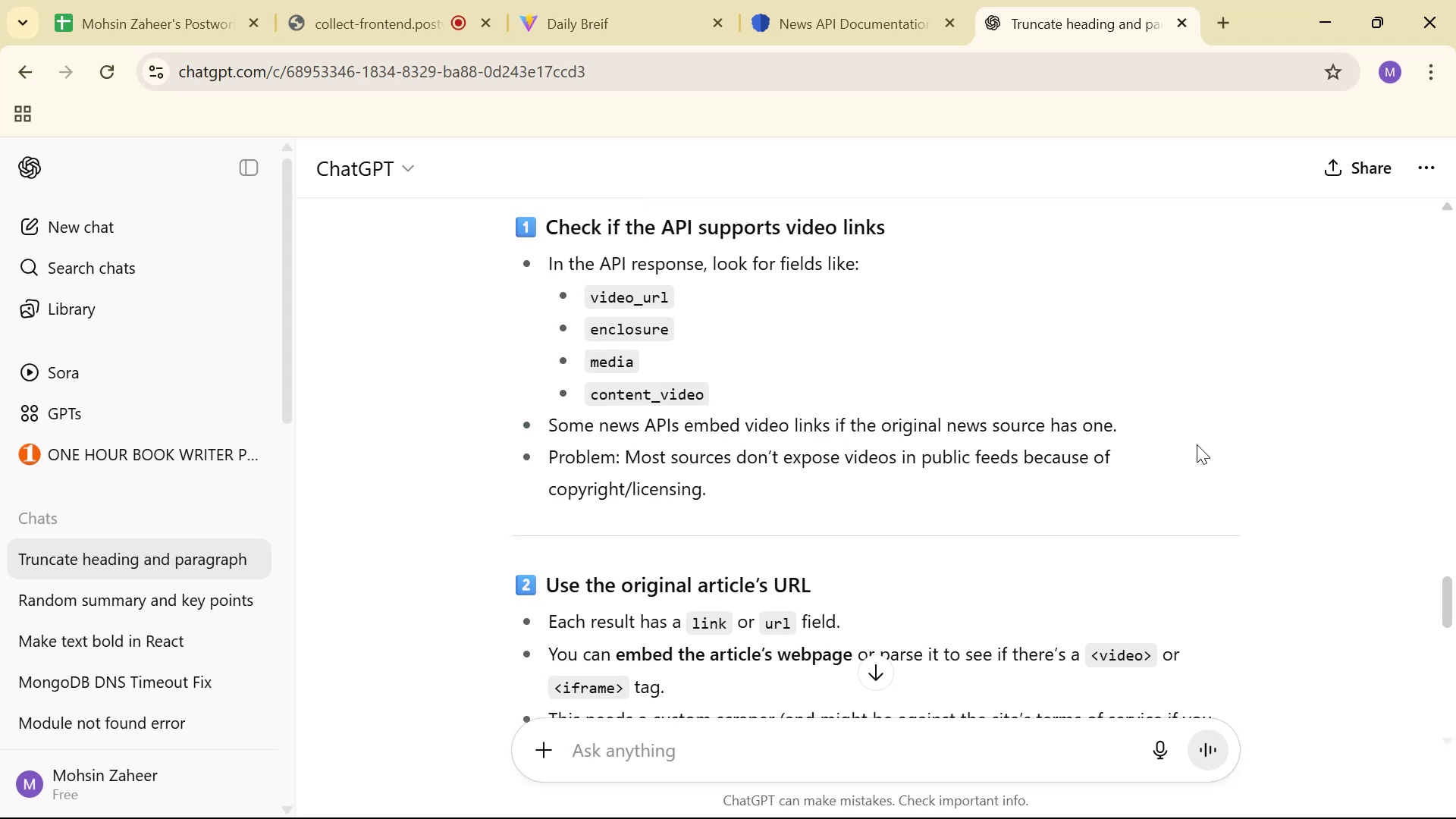 
key(Alt+Tab)
 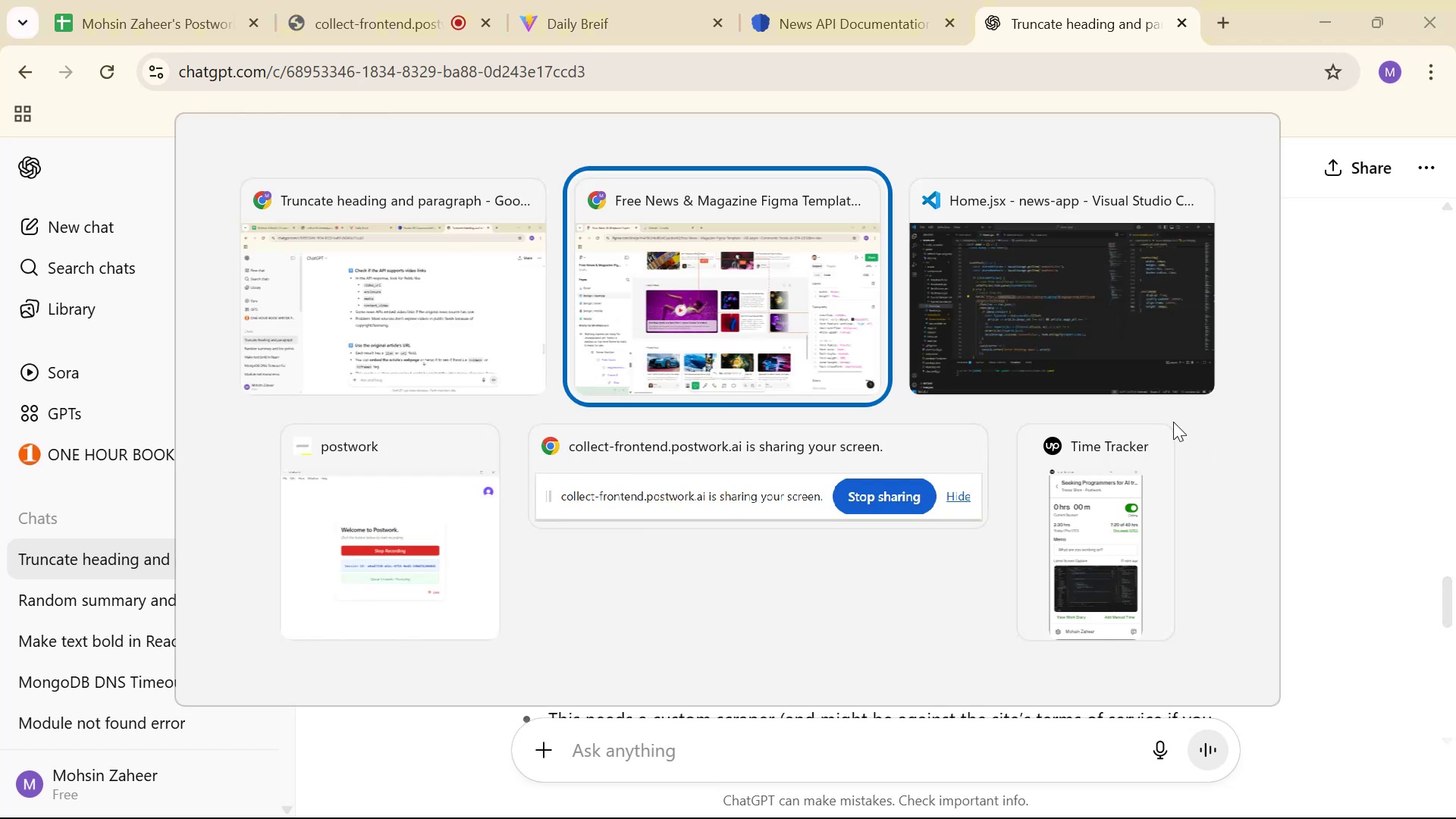 
key(Alt+Tab)
 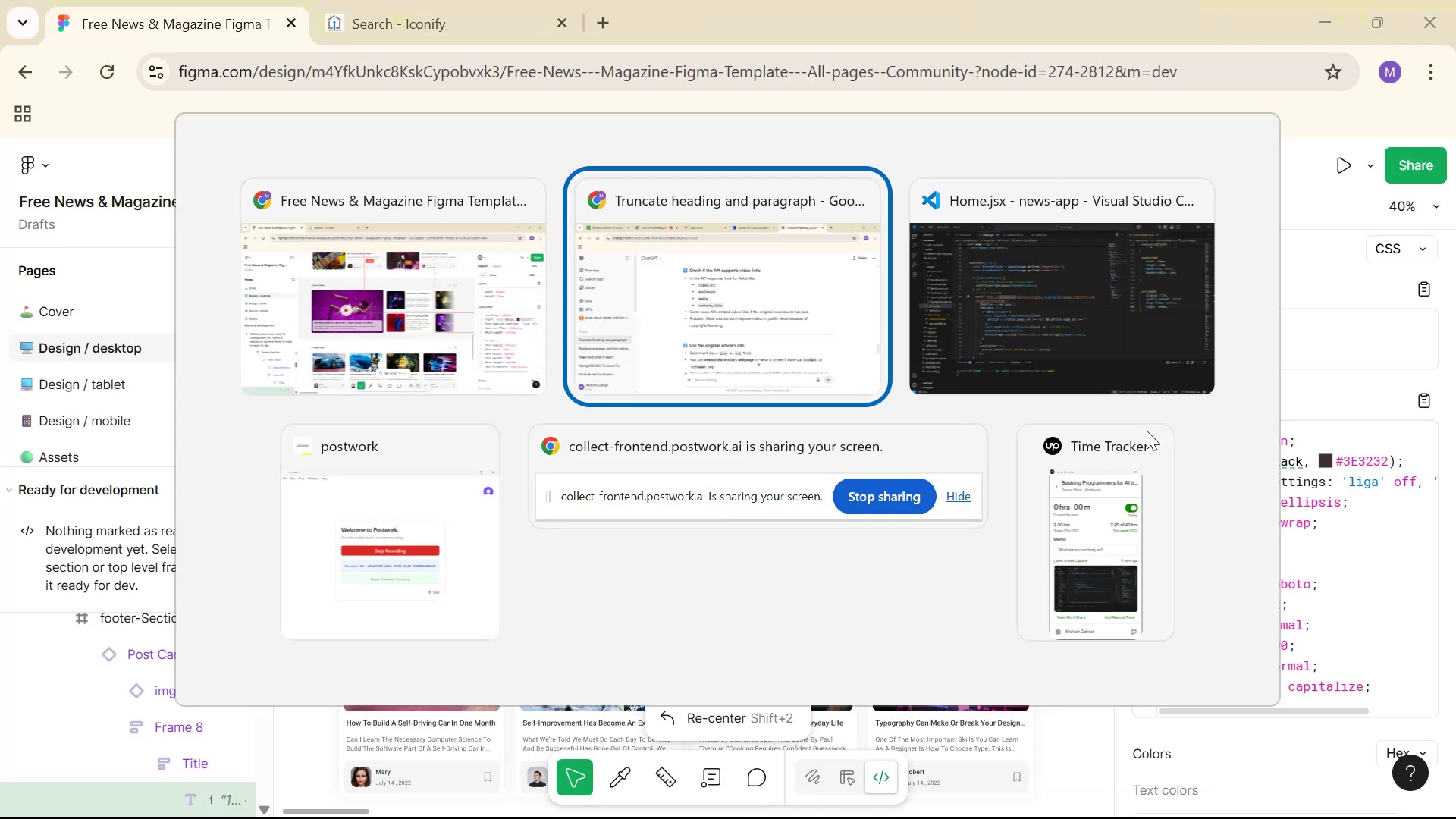 
key(Alt+Tab)
 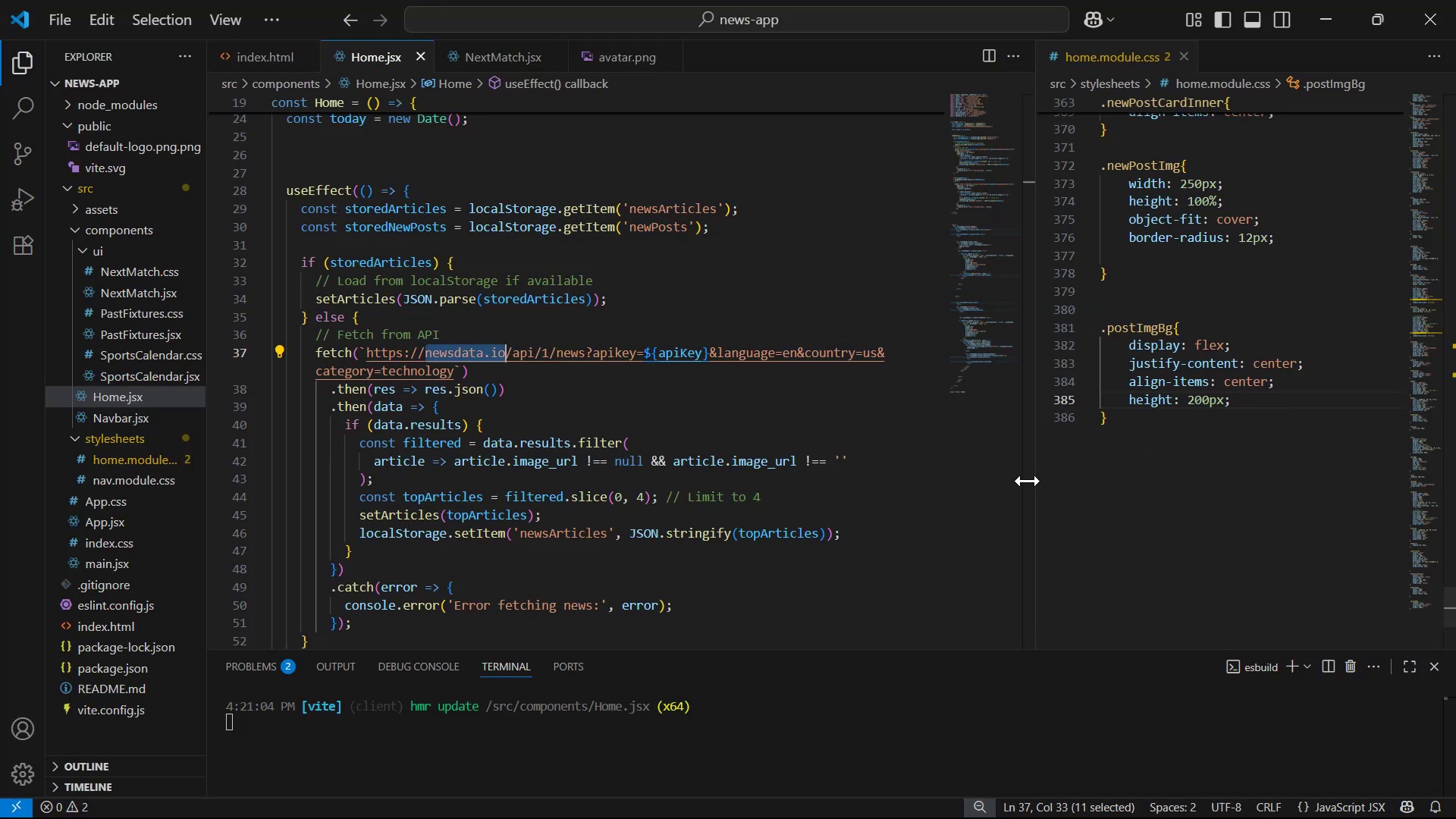 
scroll: coordinate [902, 489], scroll_direction: down, amount: 5.0
 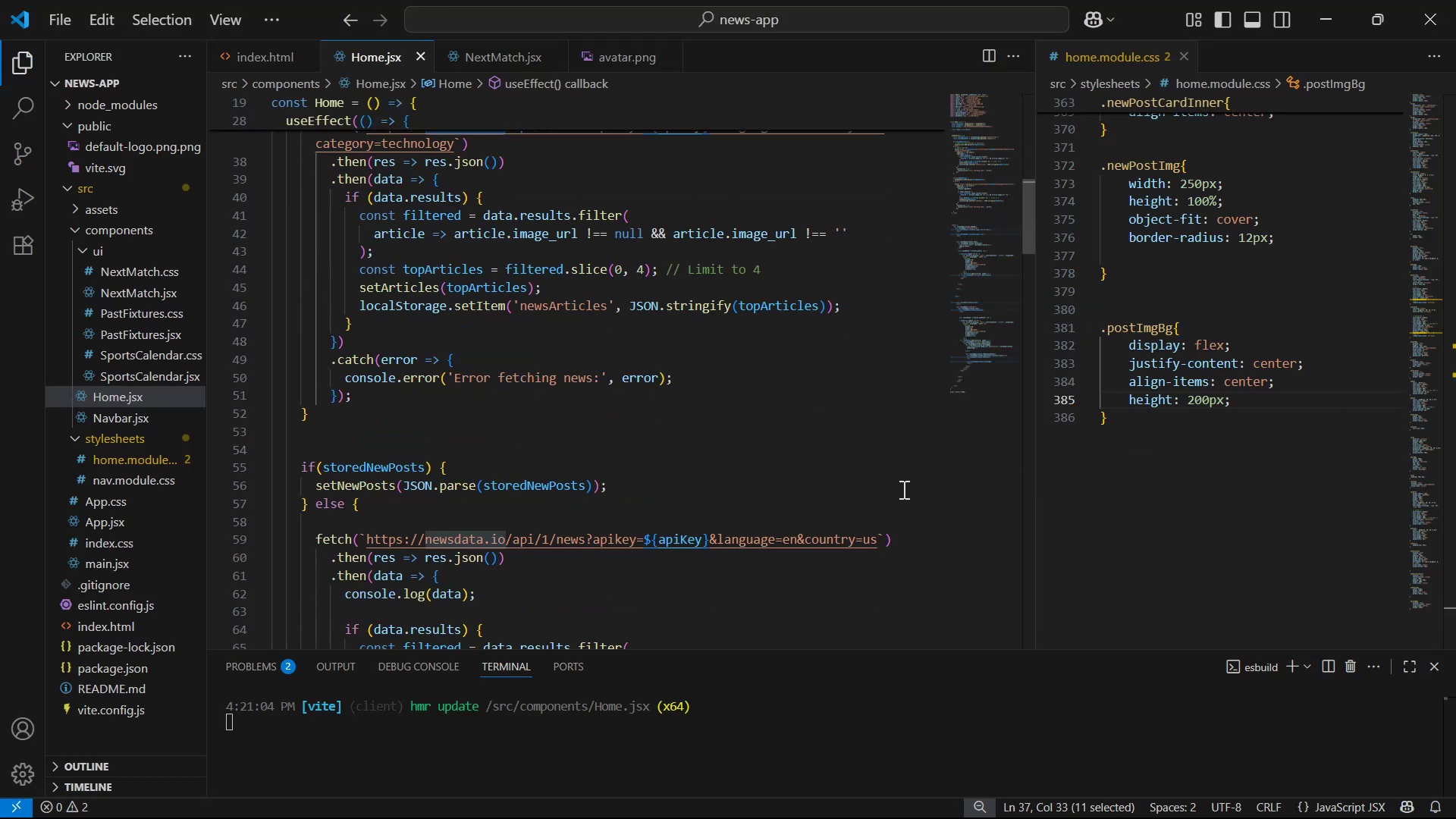 
key(Alt+Tab)
 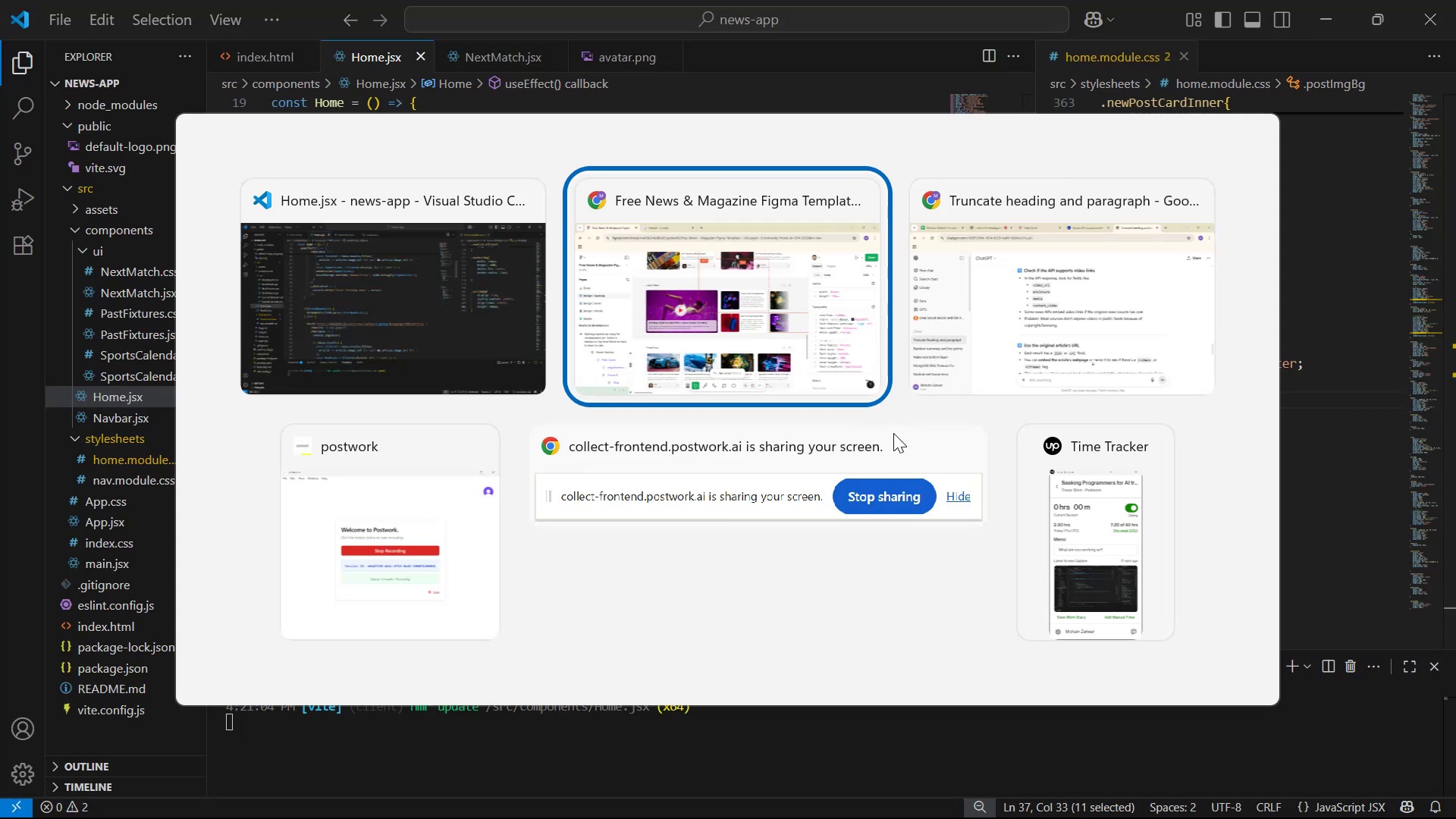 
key(Alt+Tab)
 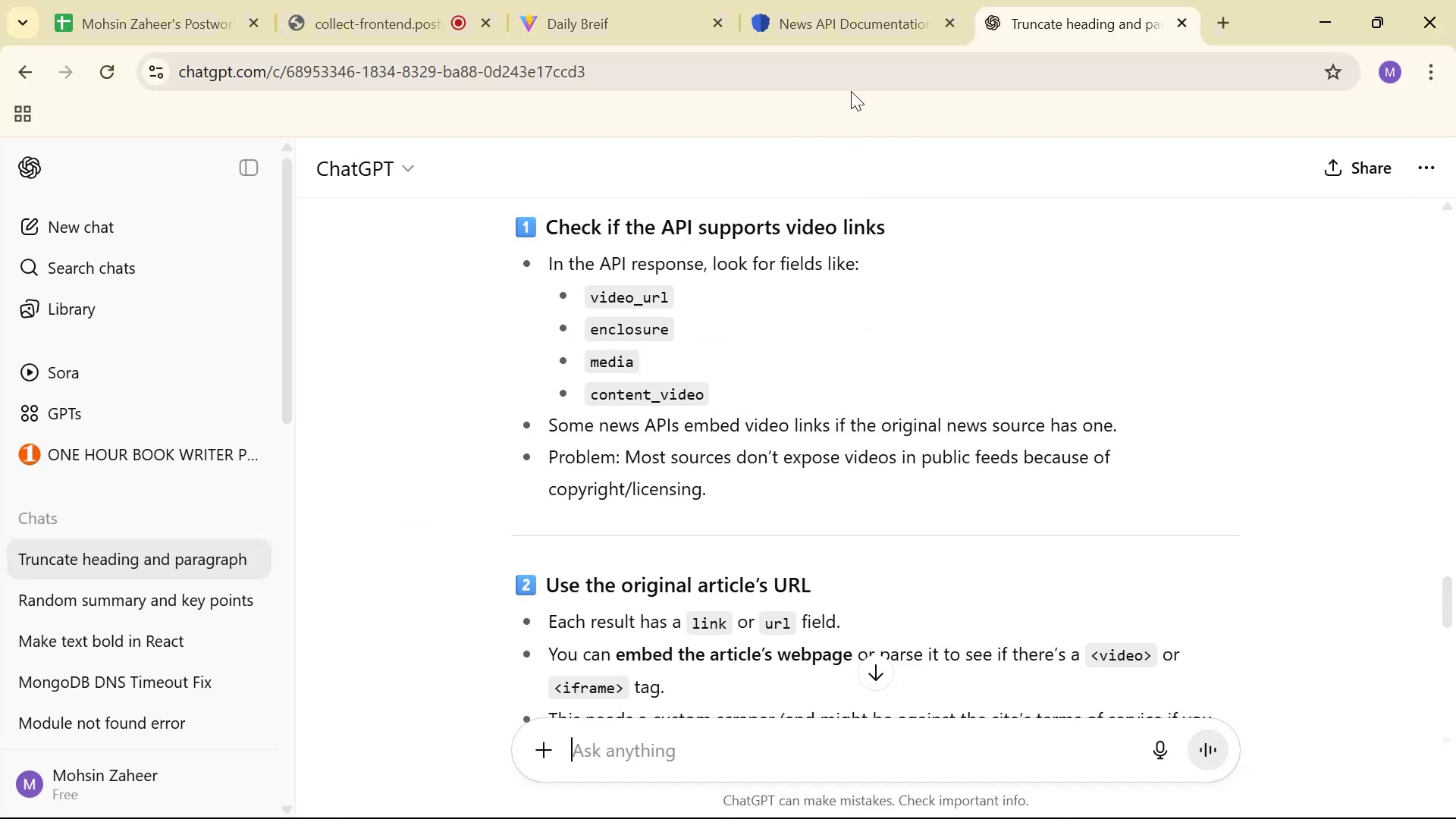 
left_click([866, 0])
 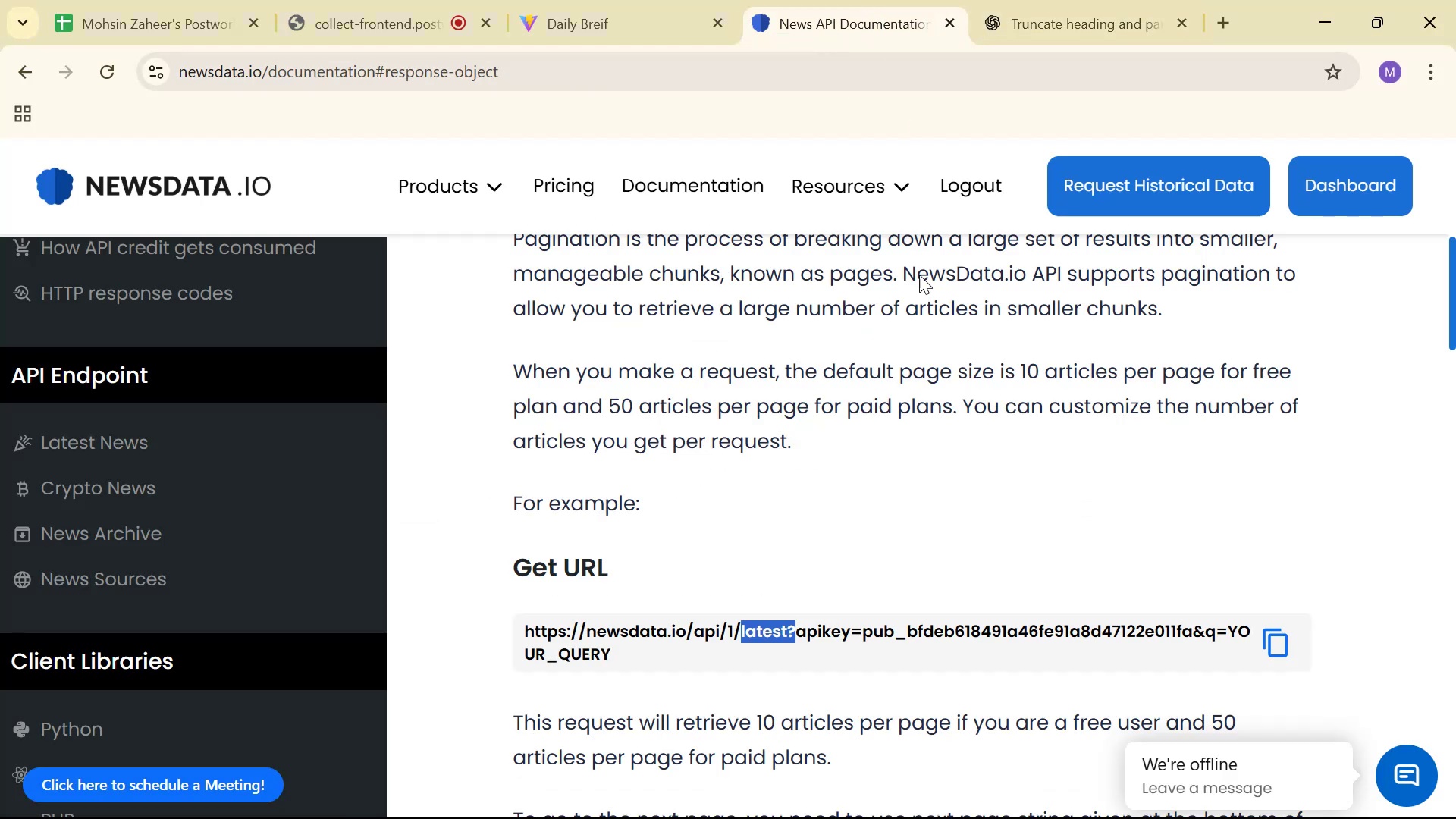 
scroll: coordinate [981, 425], scroll_direction: up, amount: 37.0
 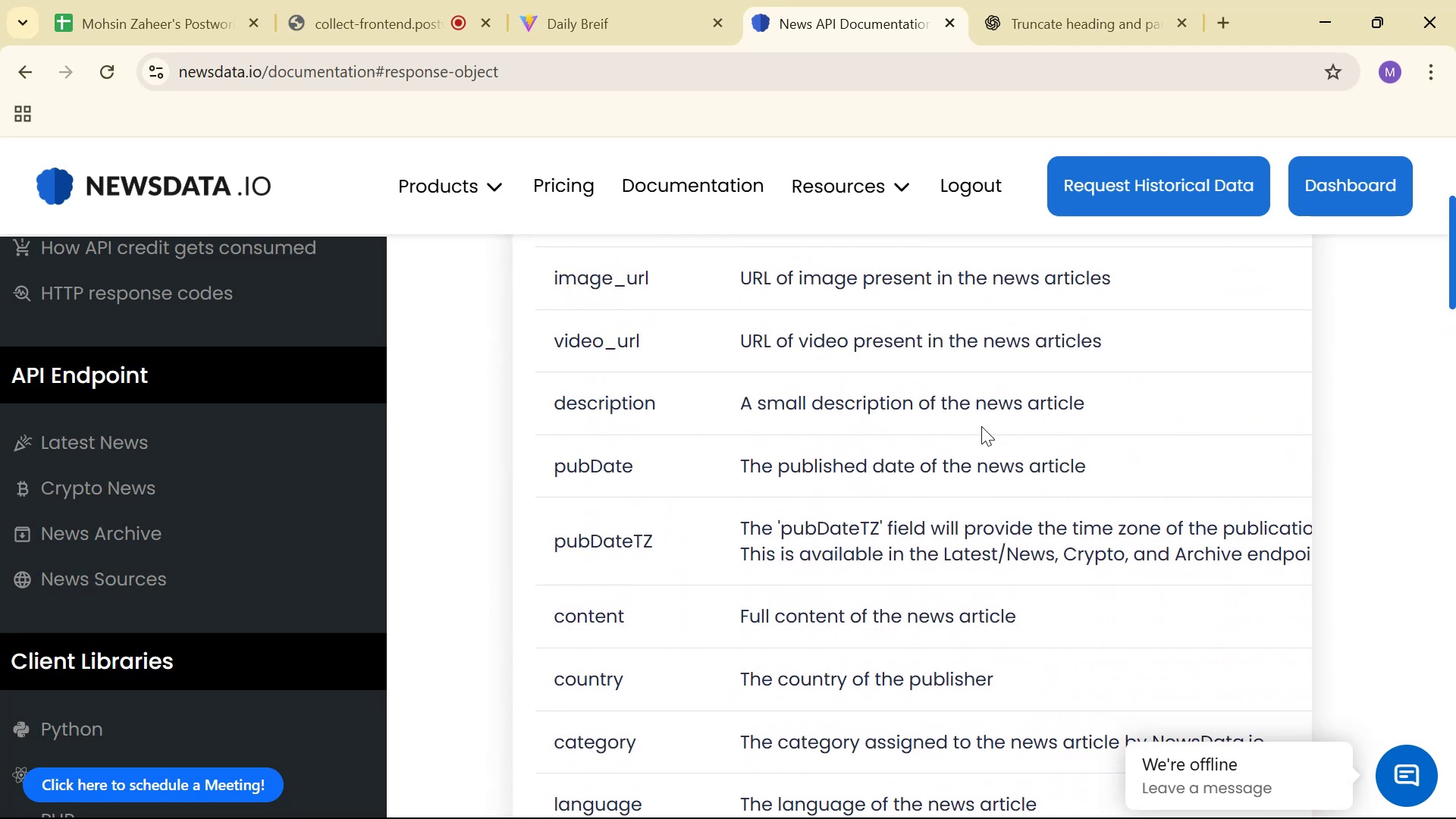 
scroll: coordinate [984, 425], scroll_direction: up, amount: 1.0
 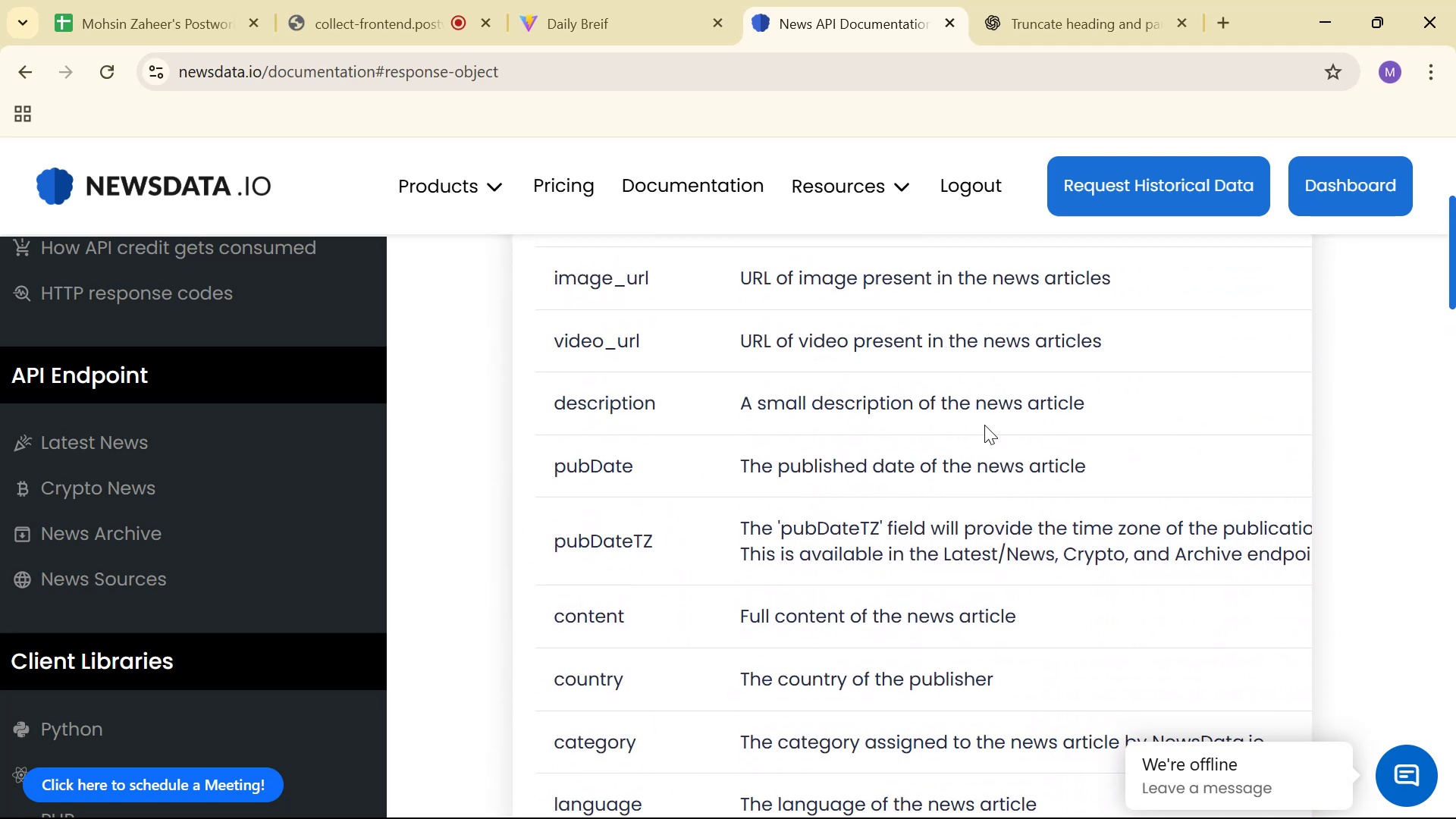 
right_click([984, 425])
 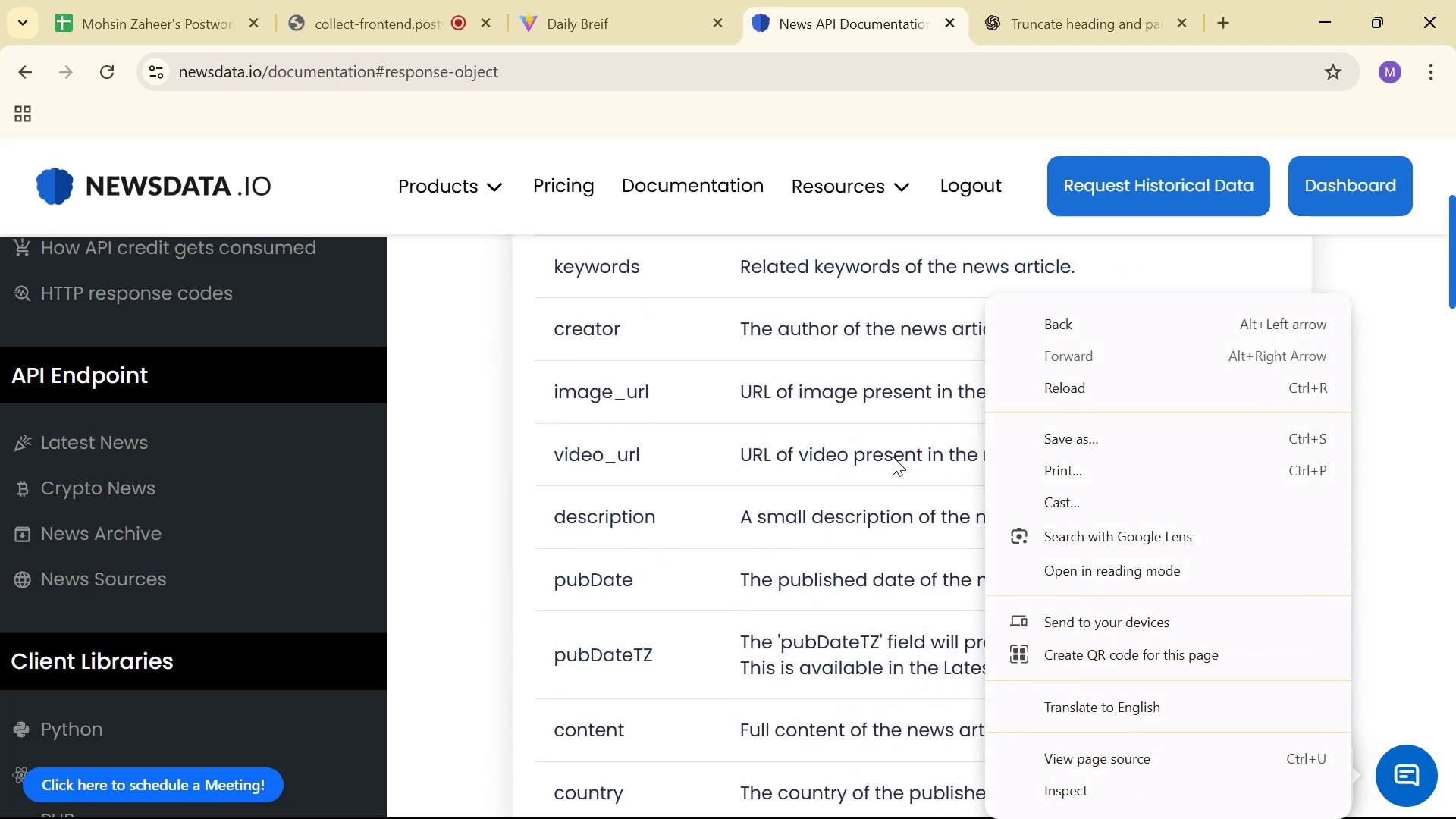 
left_click([790, 435])
 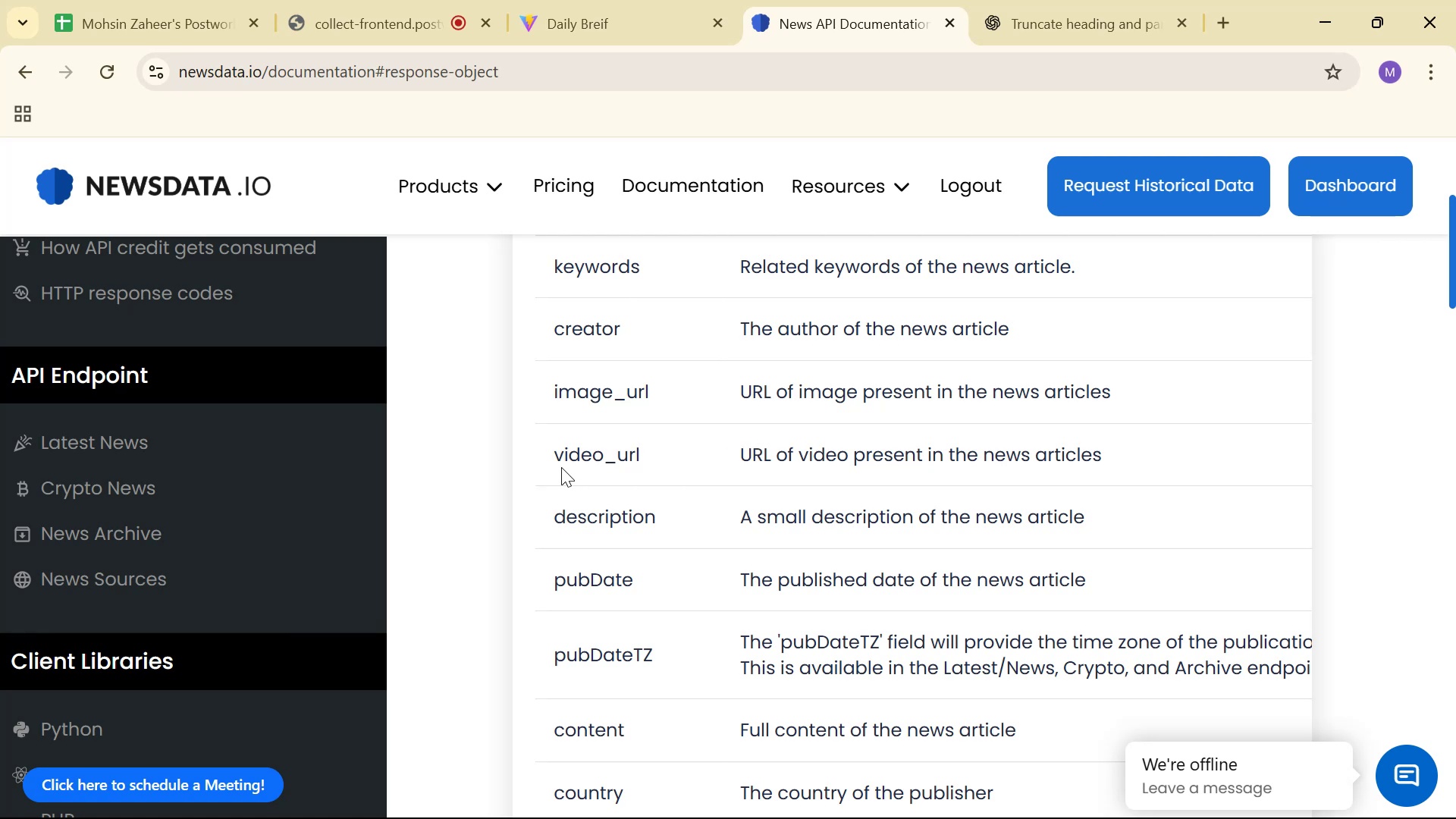 
left_click_drag(start_coordinate=[558, 452], to_coordinate=[676, 450])
 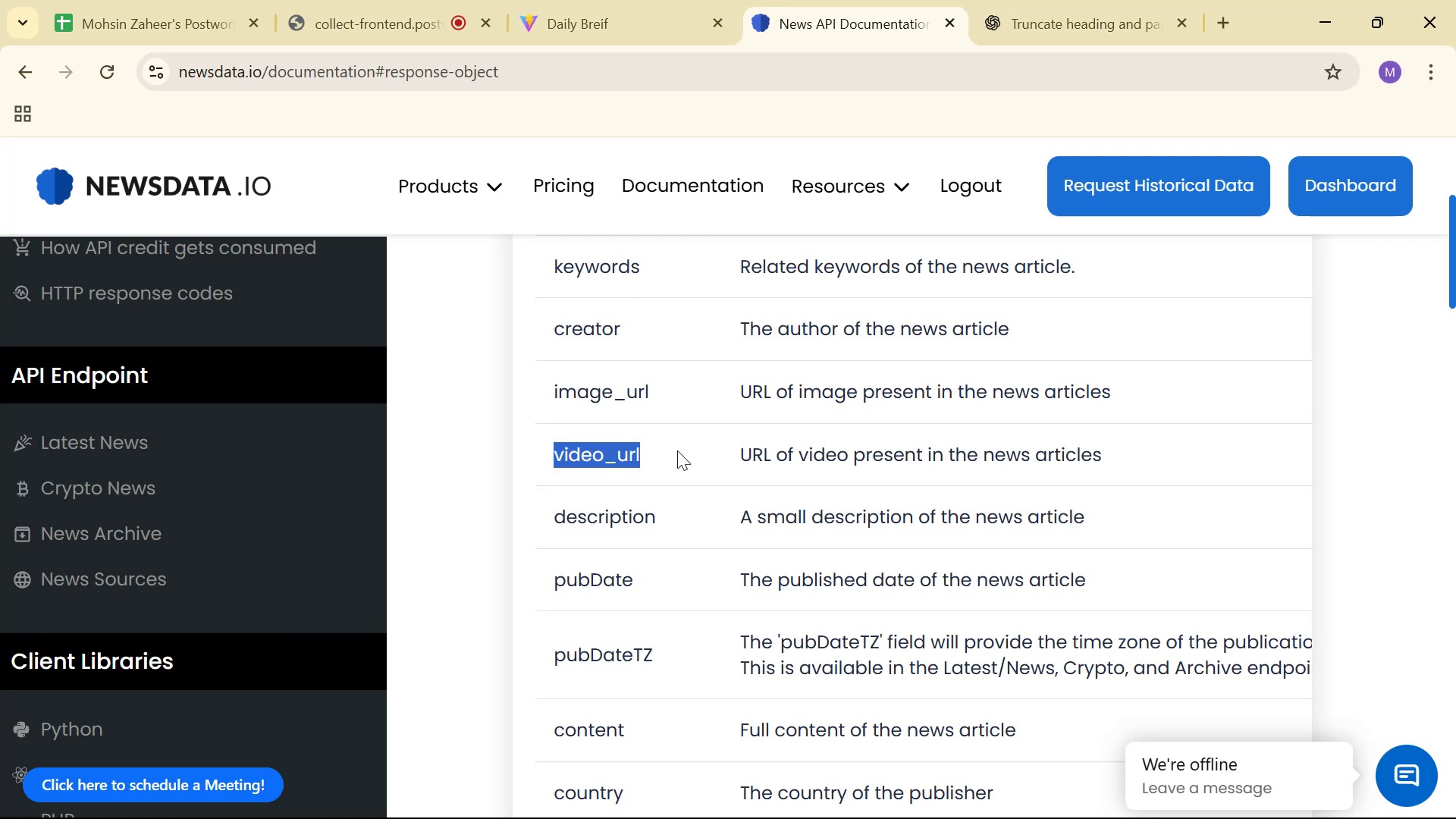 
key(Control+C)
 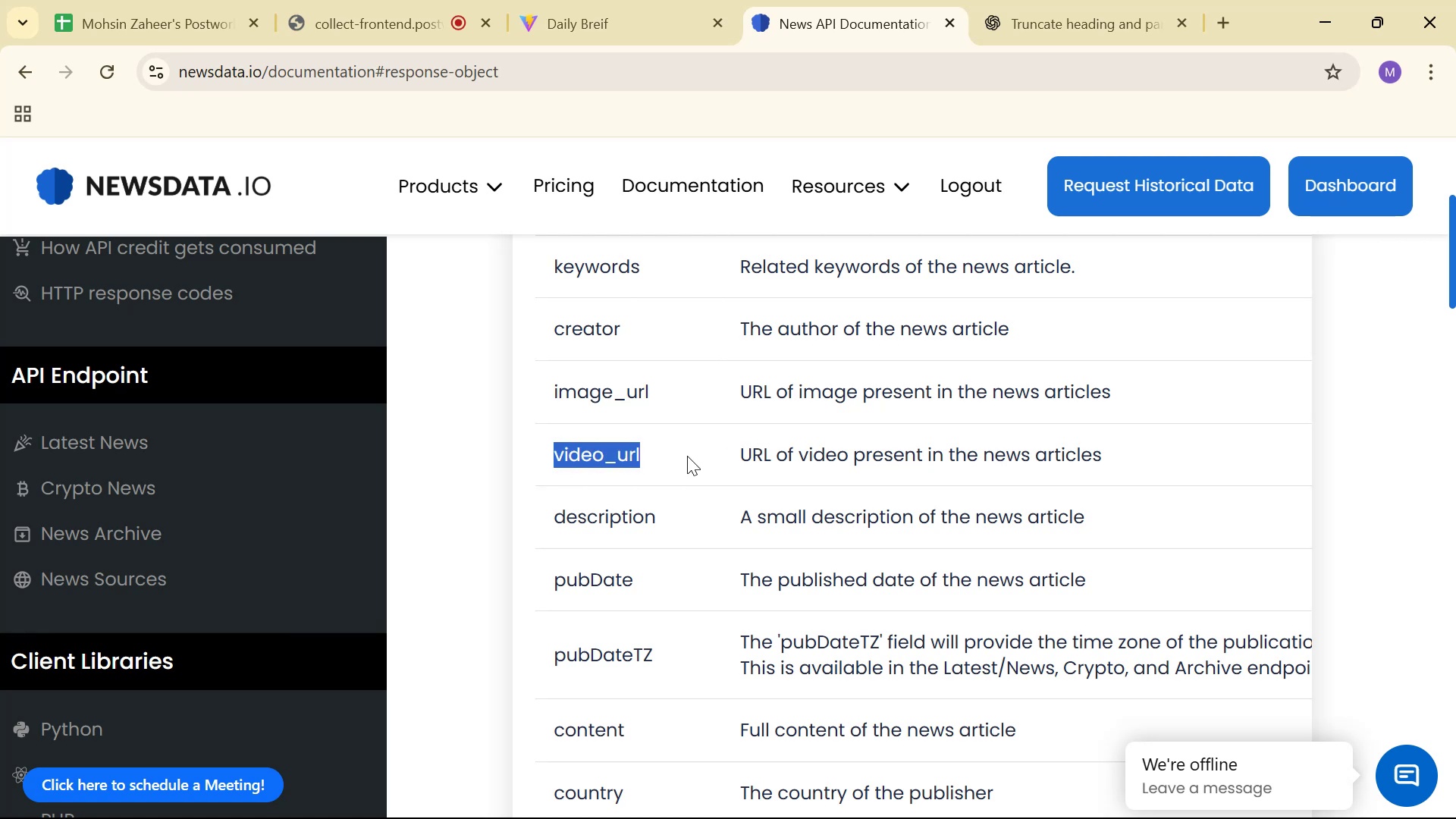 
key(Alt+Tab)
 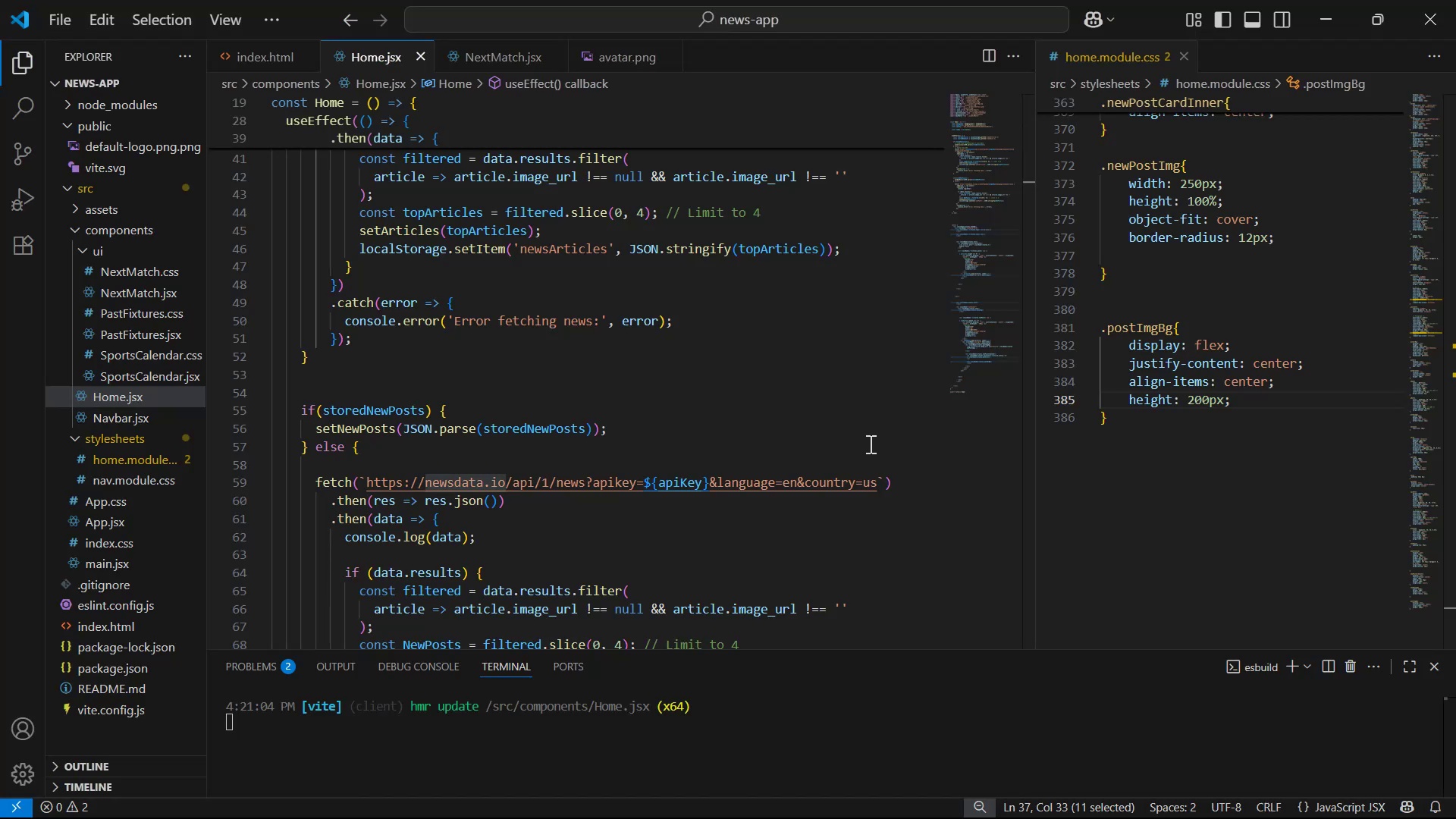 
key(Alt+Tab)
 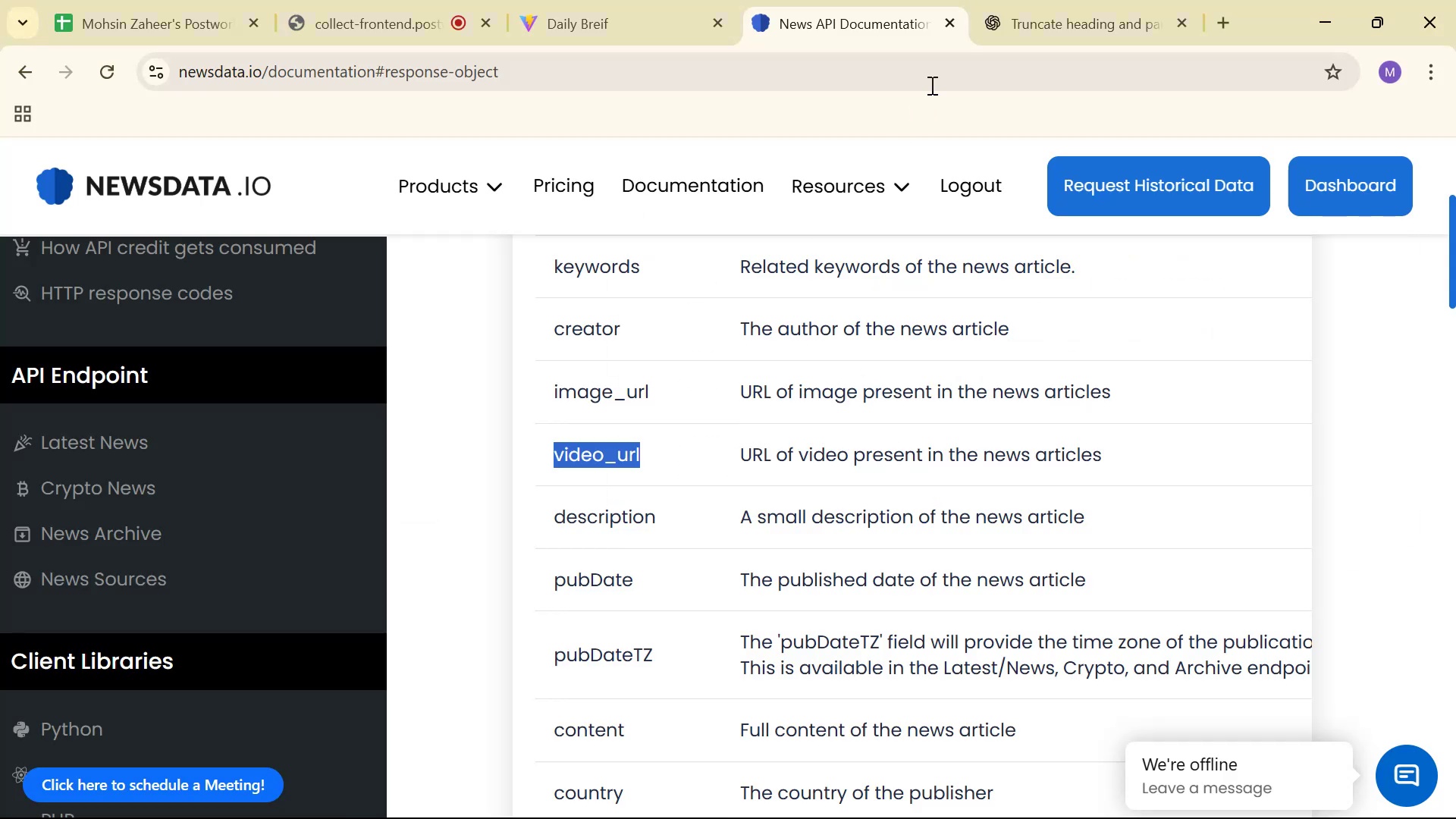 
left_click([659, 2])
 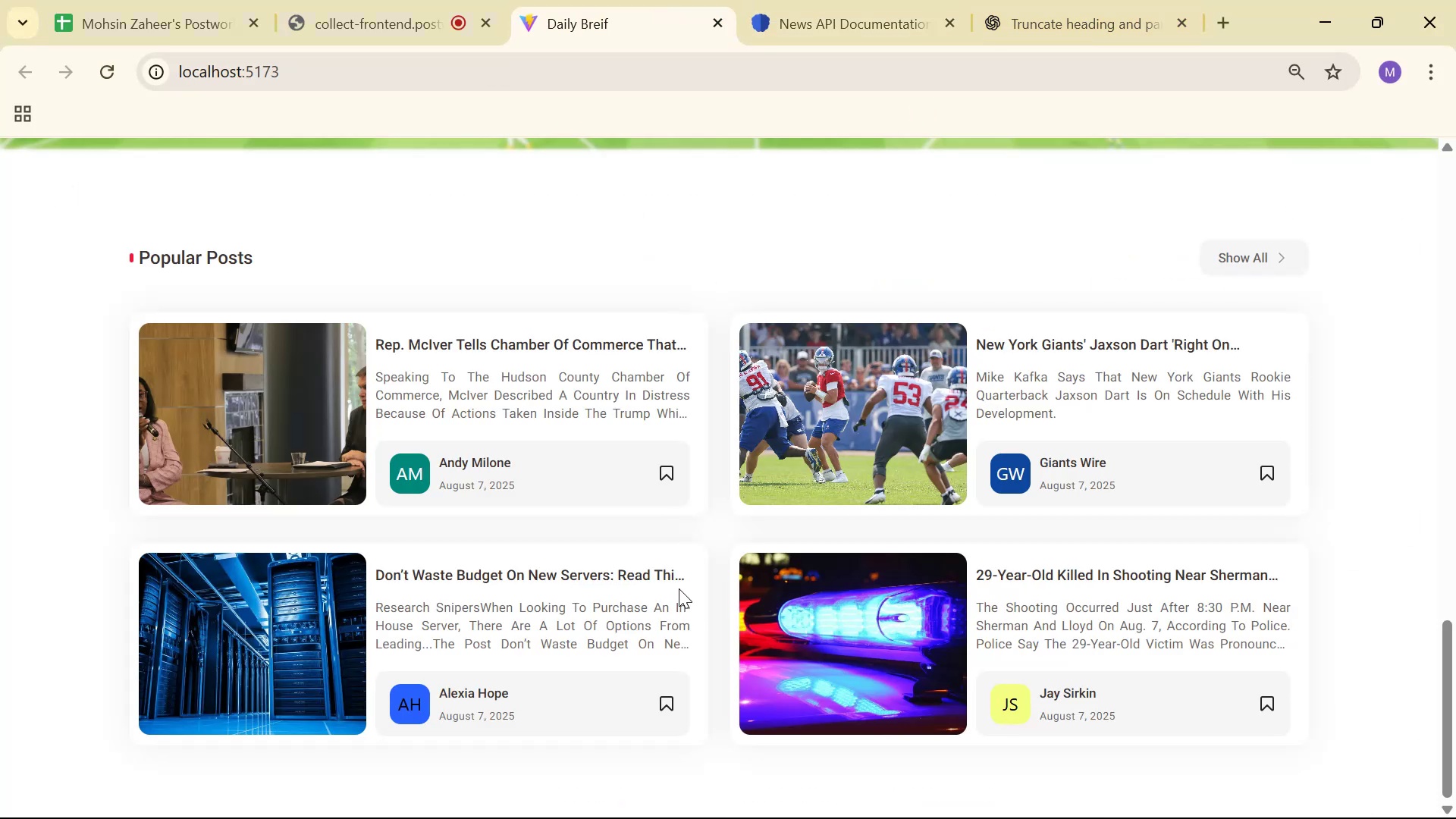 
right_click([711, 563])
 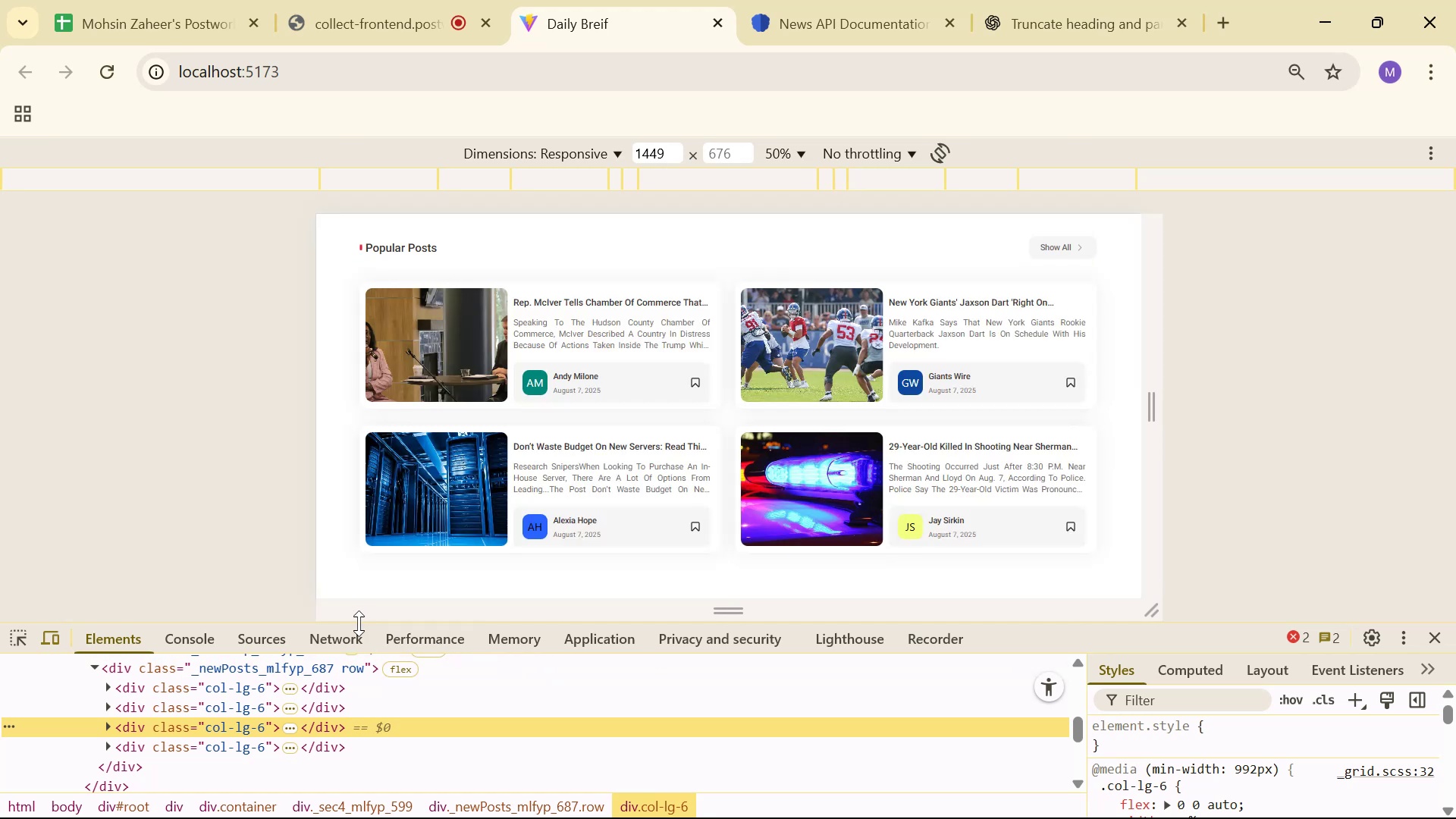 
left_click([623, 639])
 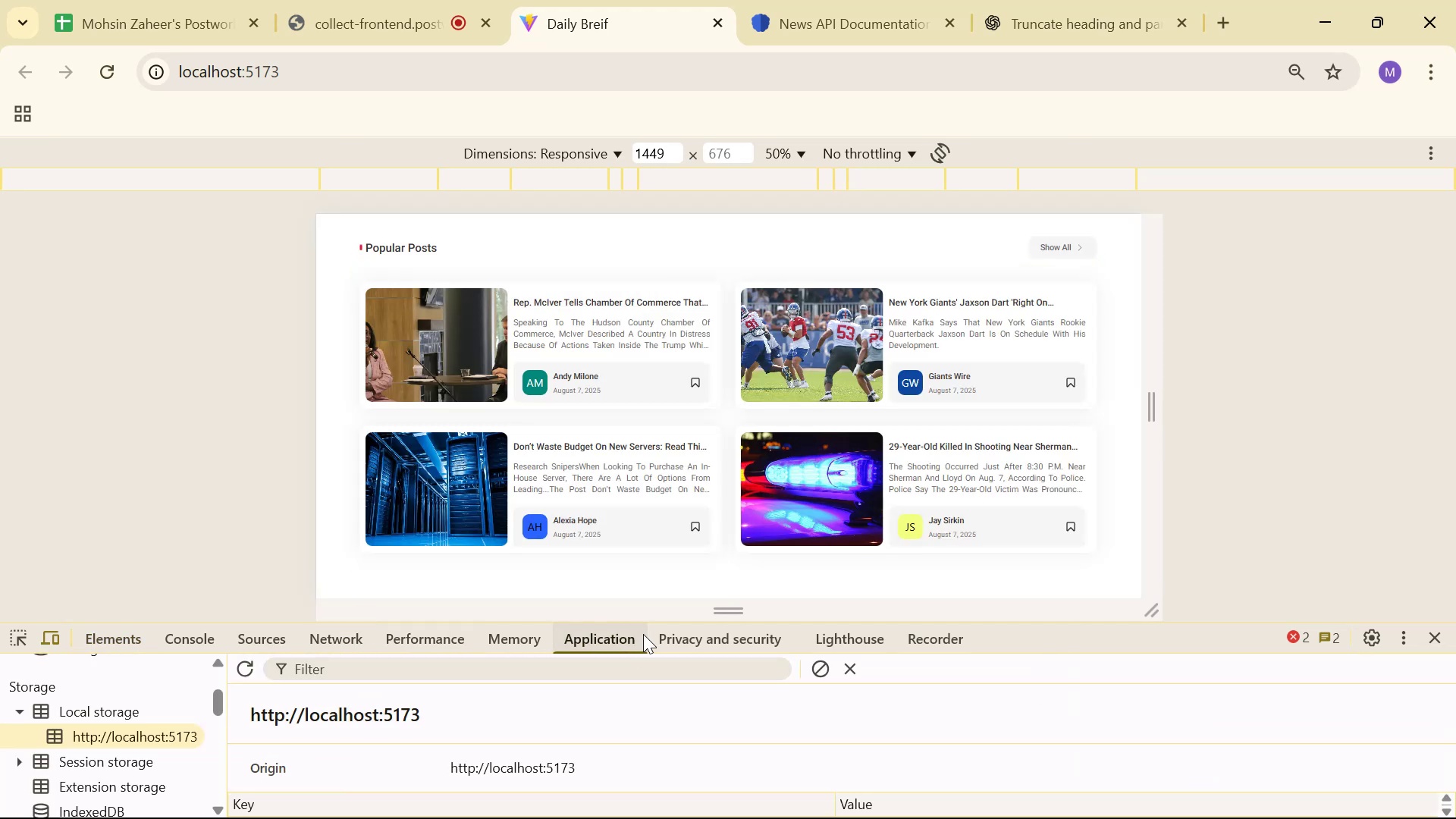 
left_click_drag(start_coordinate=[657, 624], to_coordinate=[650, 489])
 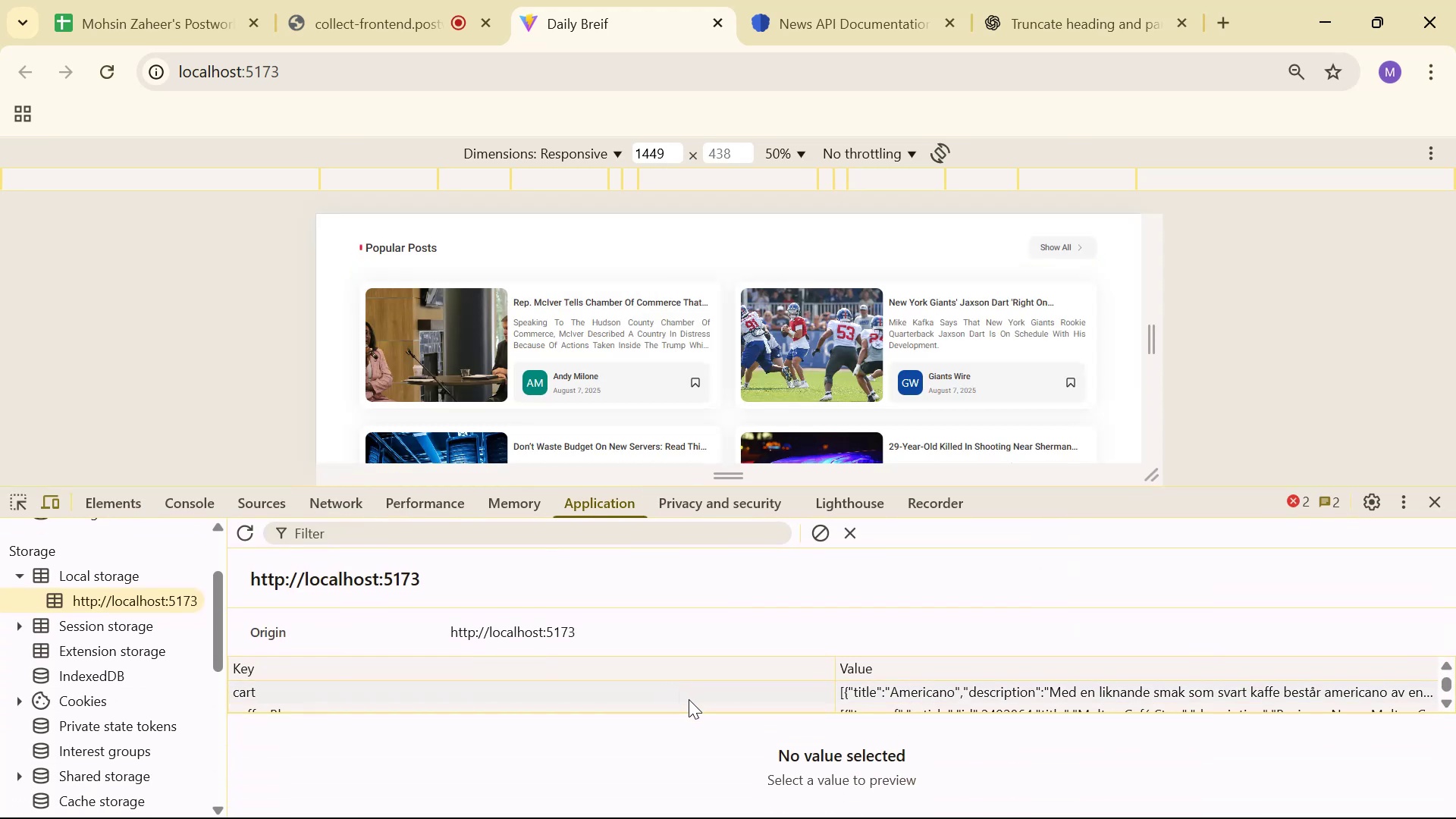 
left_click_drag(start_coordinate=[692, 712], to_coordinate=[682, 818])
 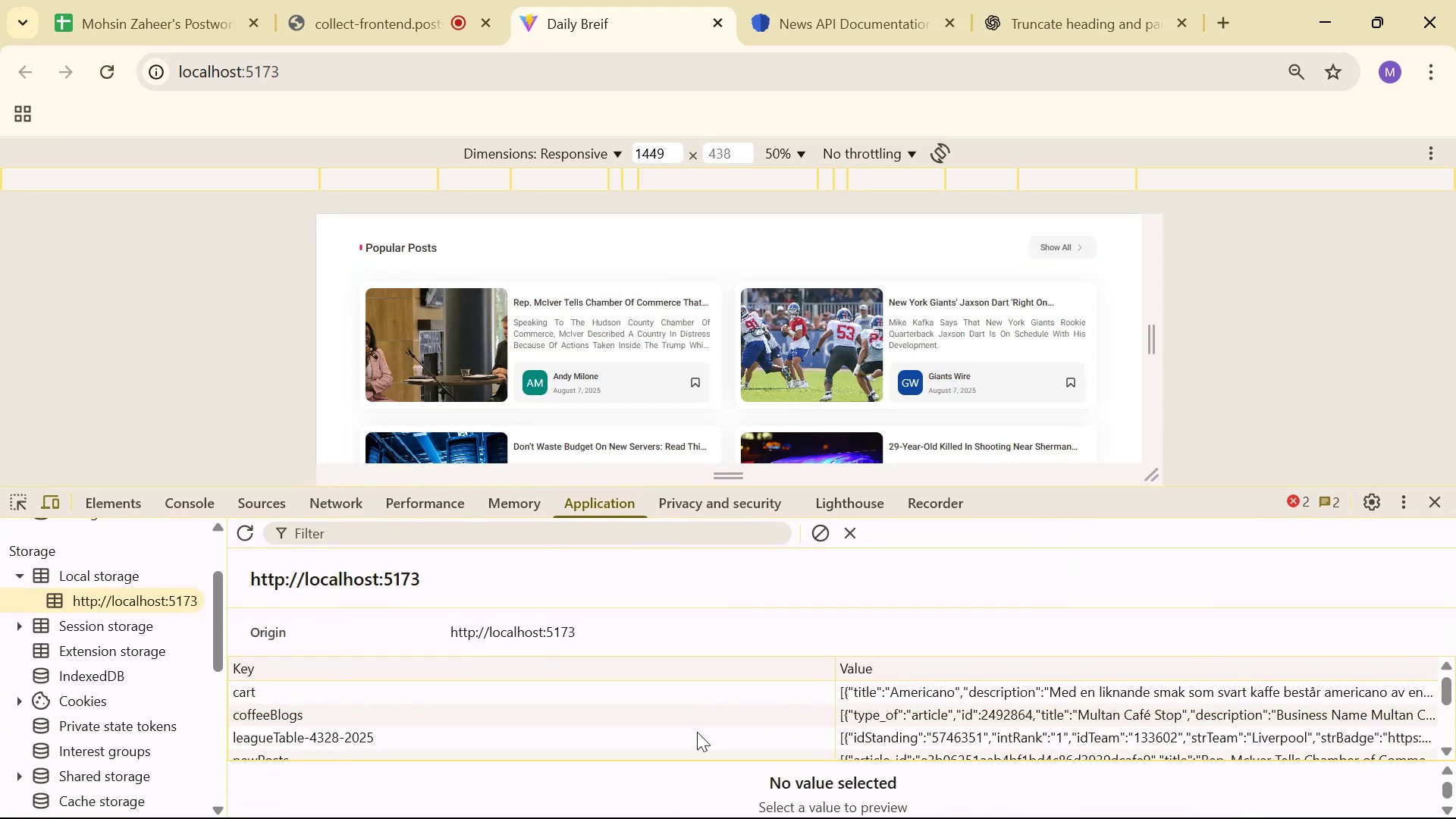 
scroll: coordinate [712, 711], scroll_direction: down, amount: 1.0
 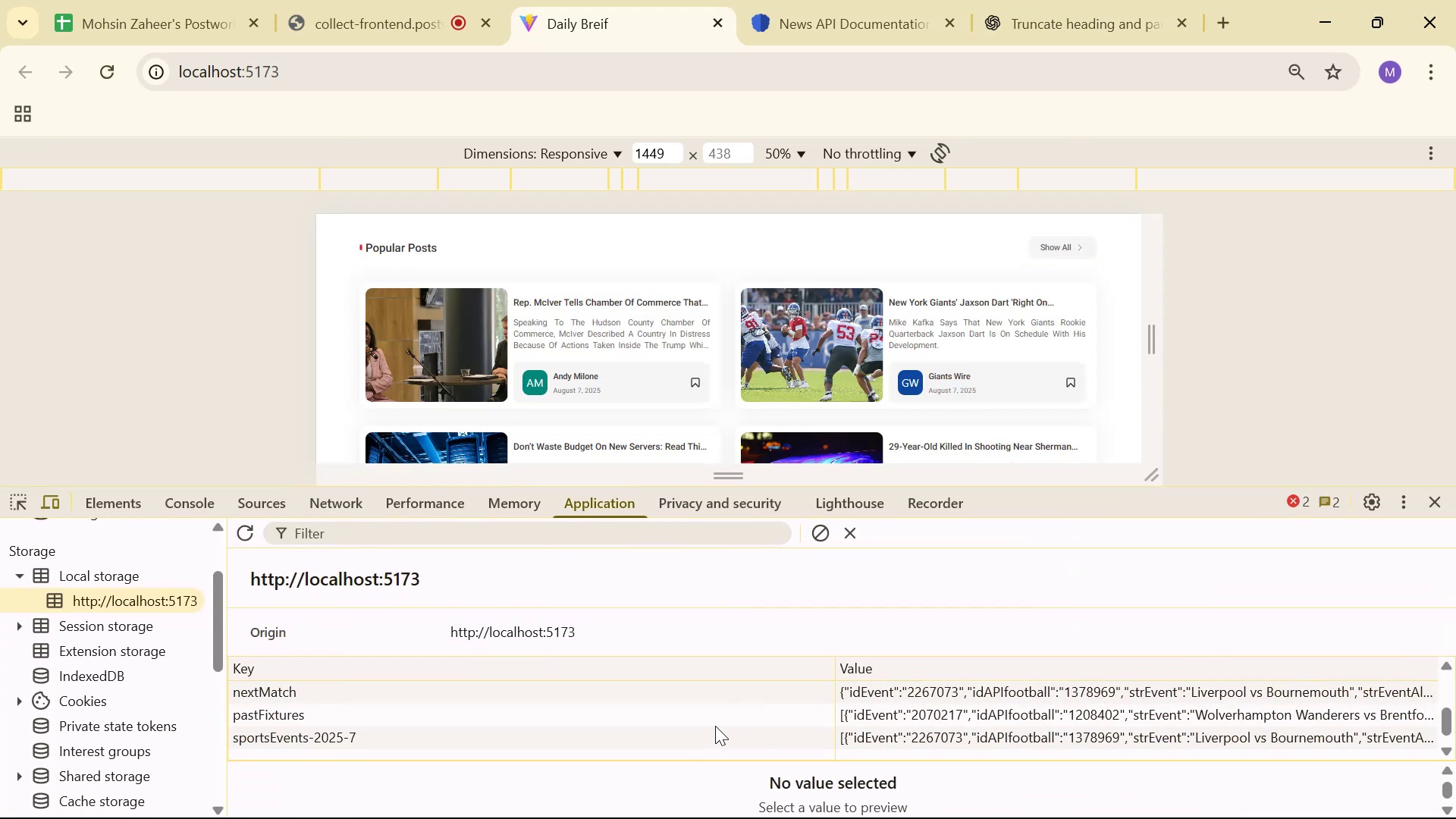 
scroll: coordinate [716, 708], scroll_direction: up, amount: 1.0
 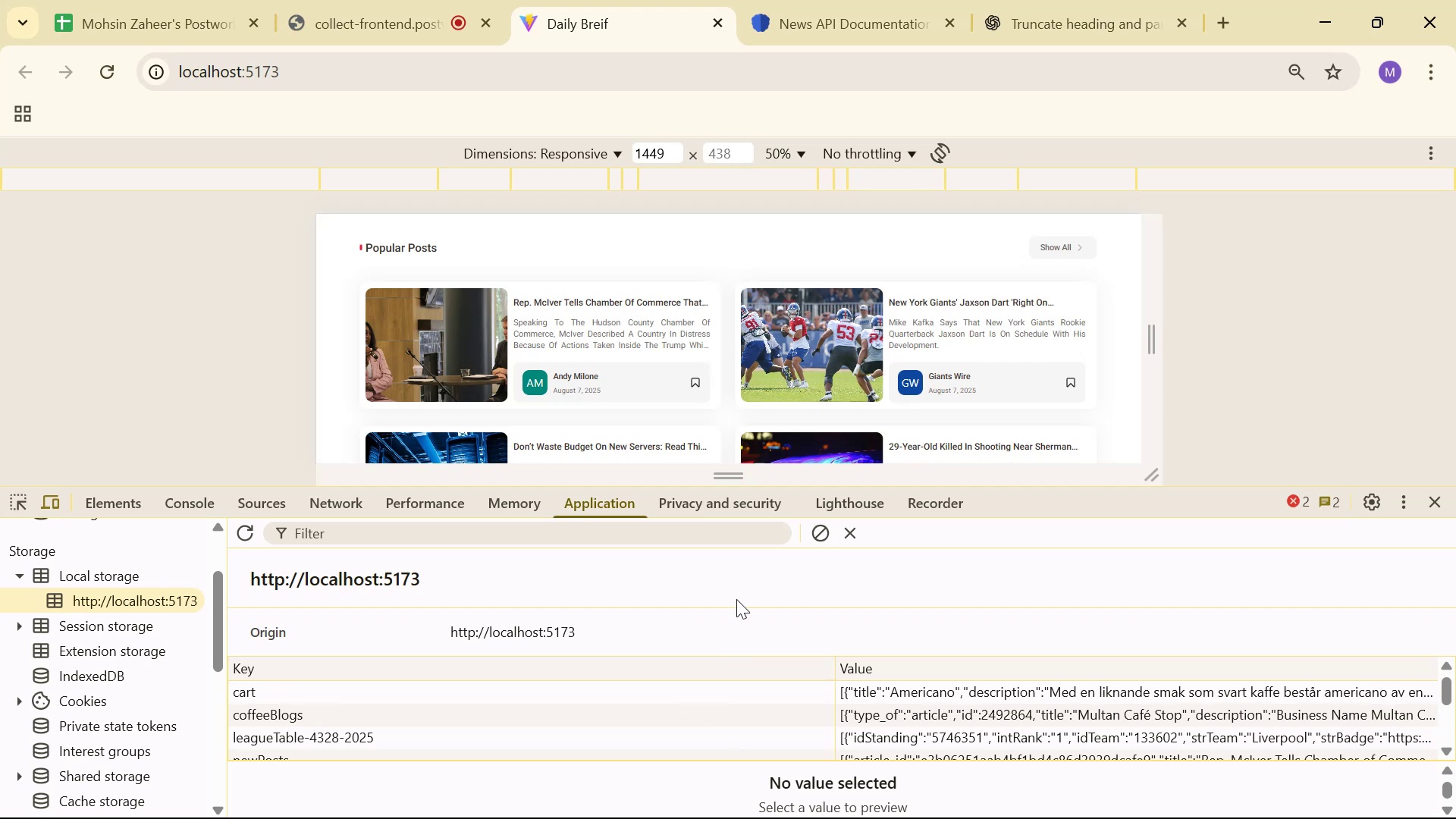 
left_click_drag(start_coordinate=[767, 488], to_coordinate=[810, 317])
 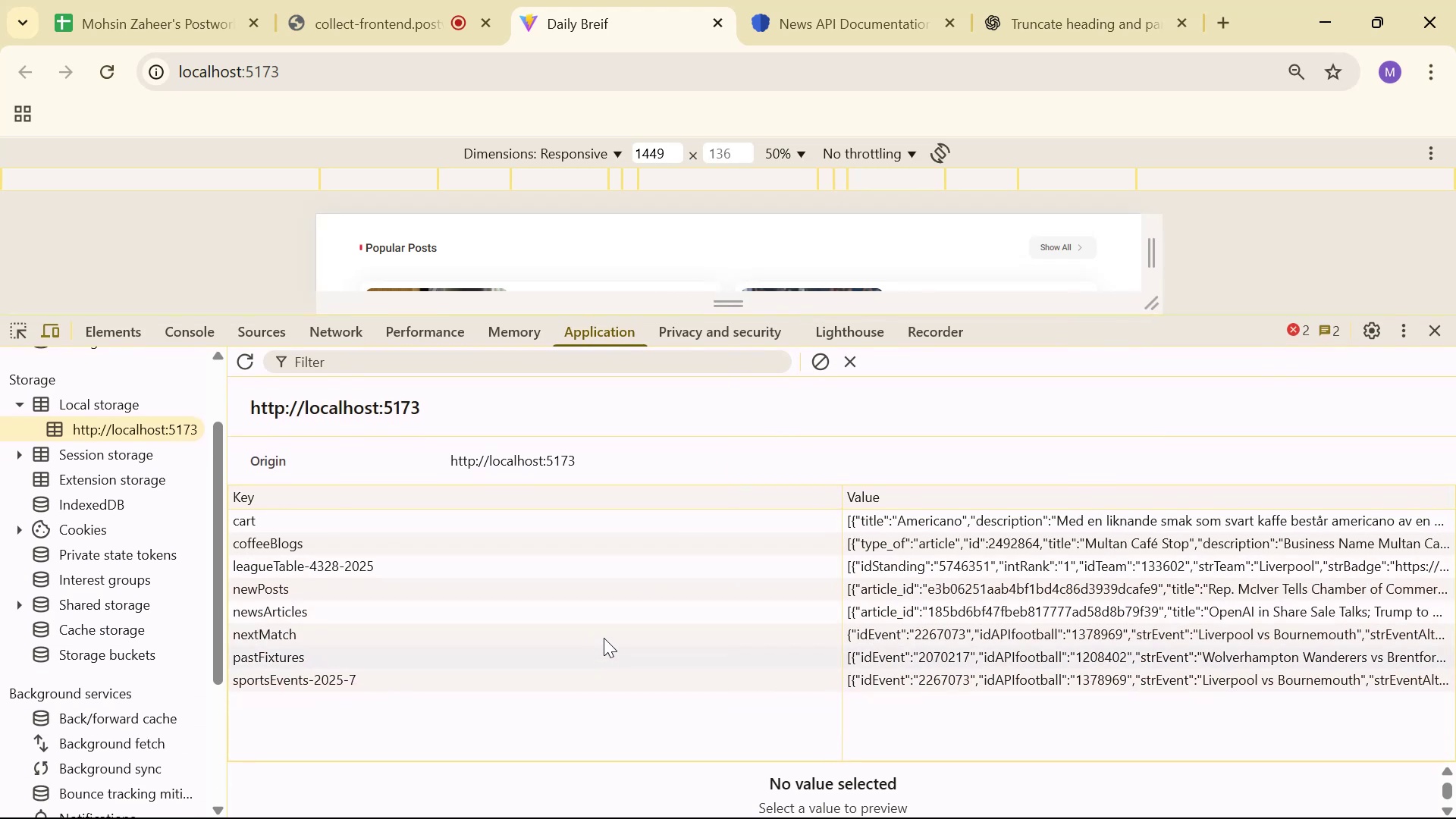 
left_click([627, 584])
 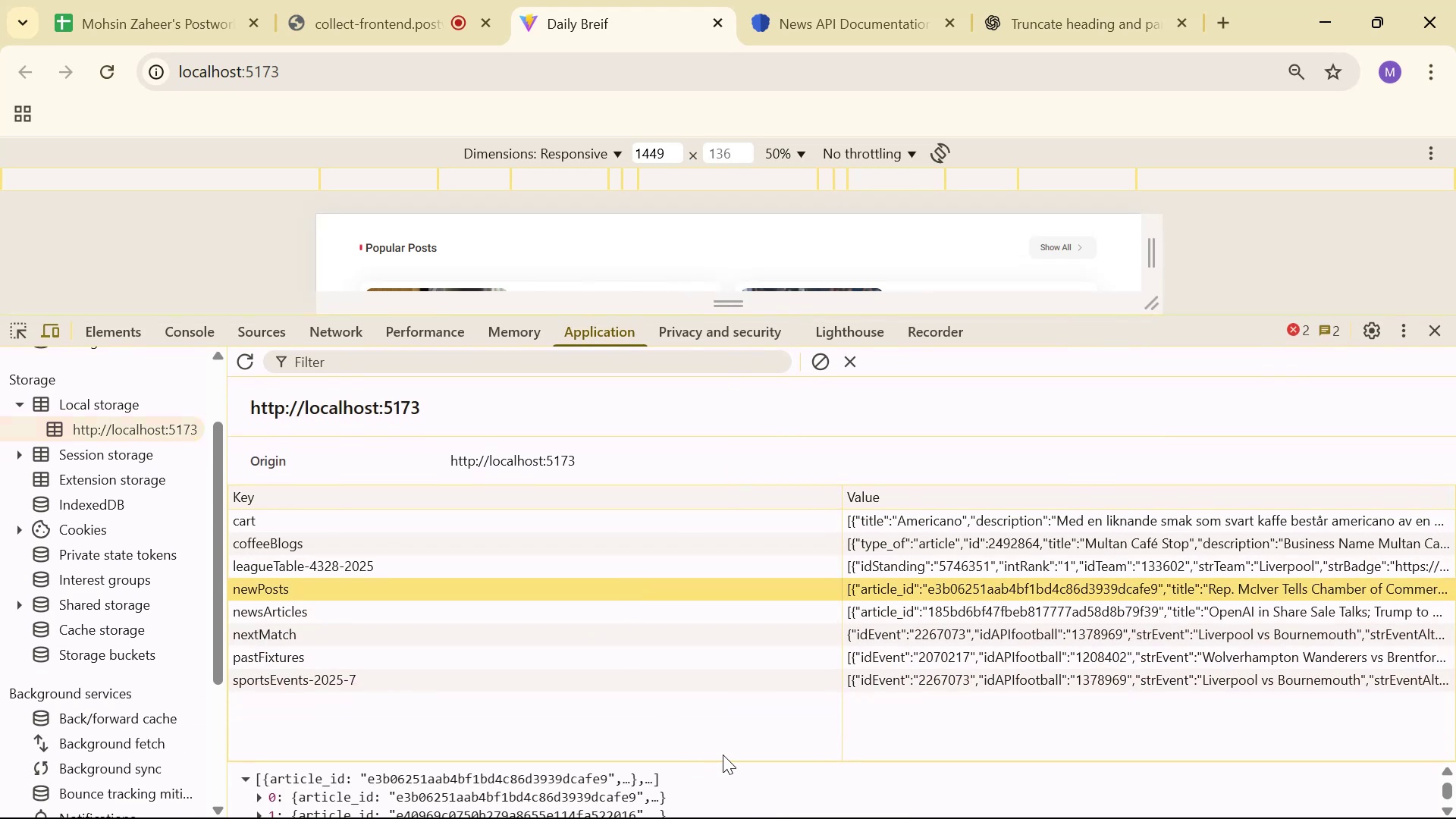 
left_click_drag(start_coordinate=[726, 759], to_coordinate=[724, 540])
 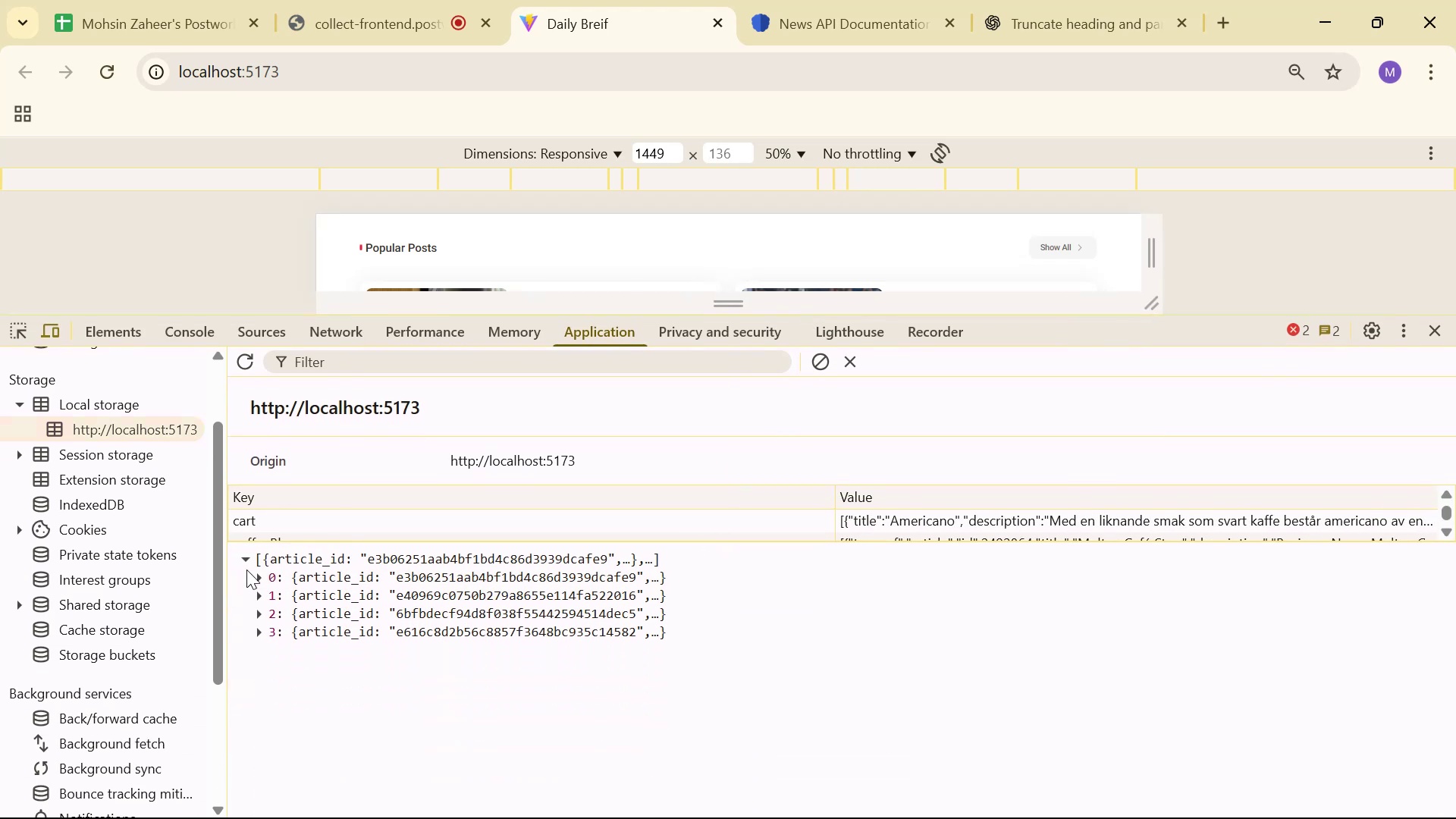 
double_click([268, 581])
 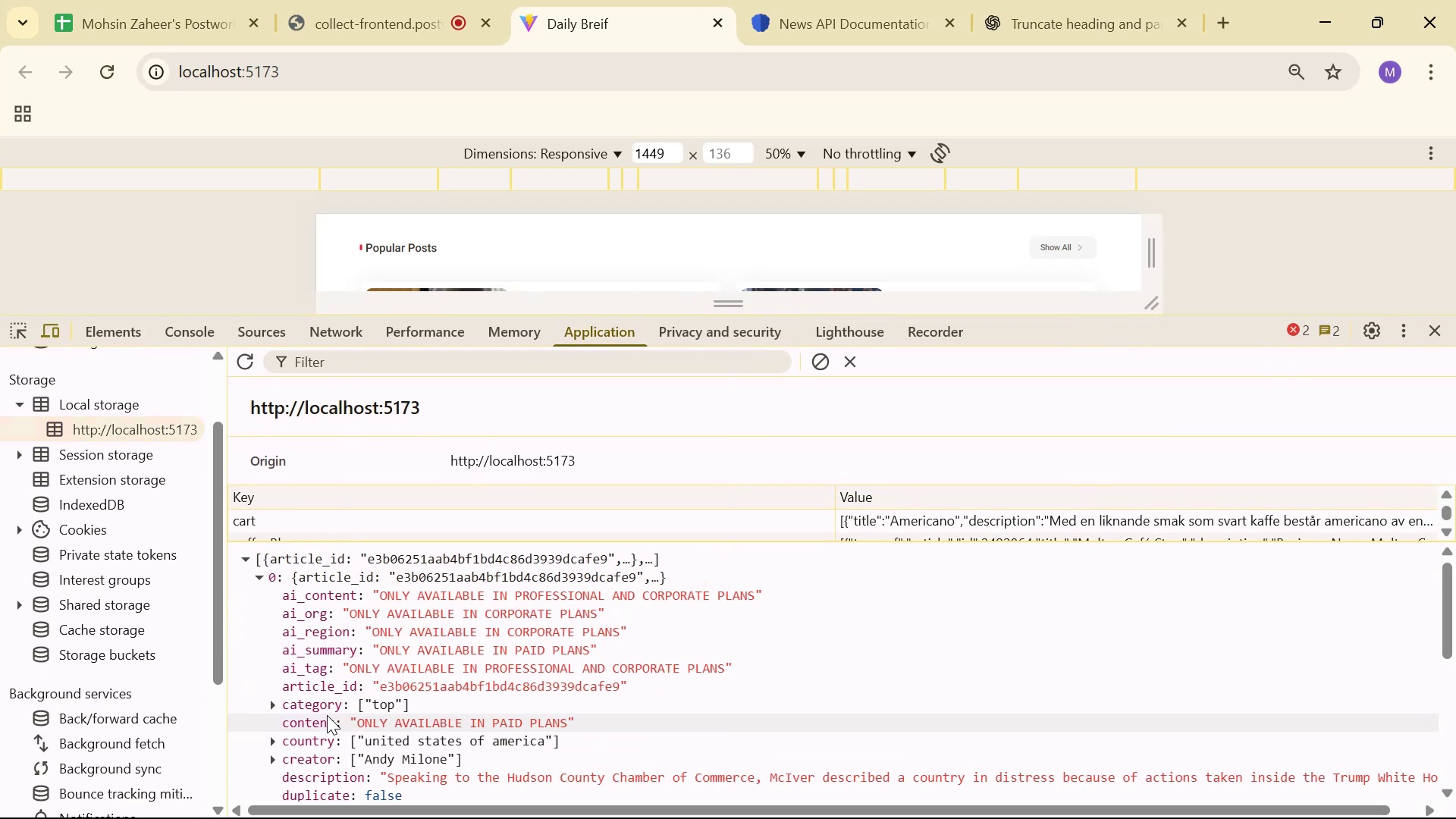 
scroll: coordinate [323, 613], scroll_direction: down, amount: 1.0
 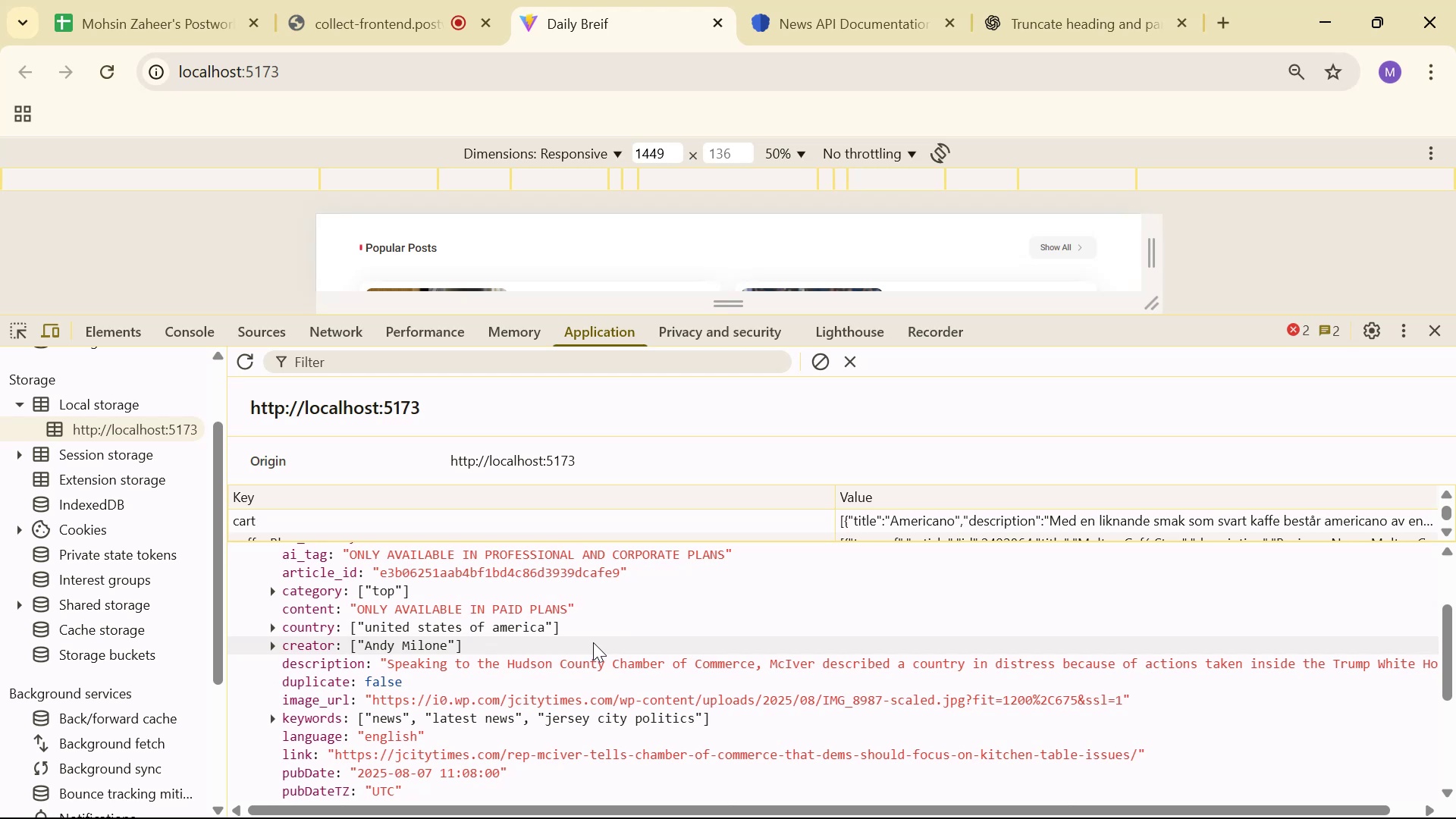 
wait(8.54)
 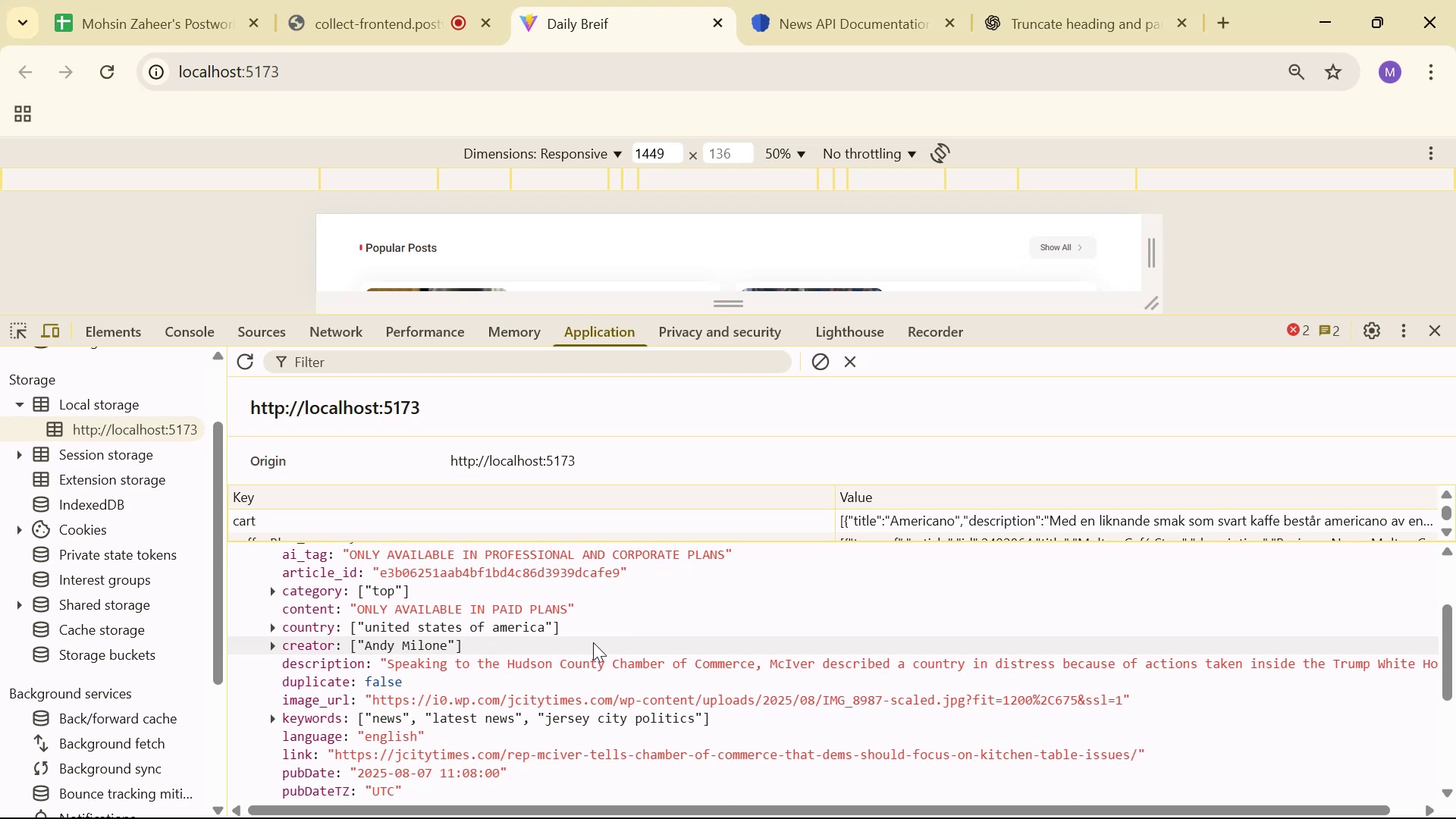 
scroll: coordinate [548, 648], scroll_direction: down, amount: 3.0
 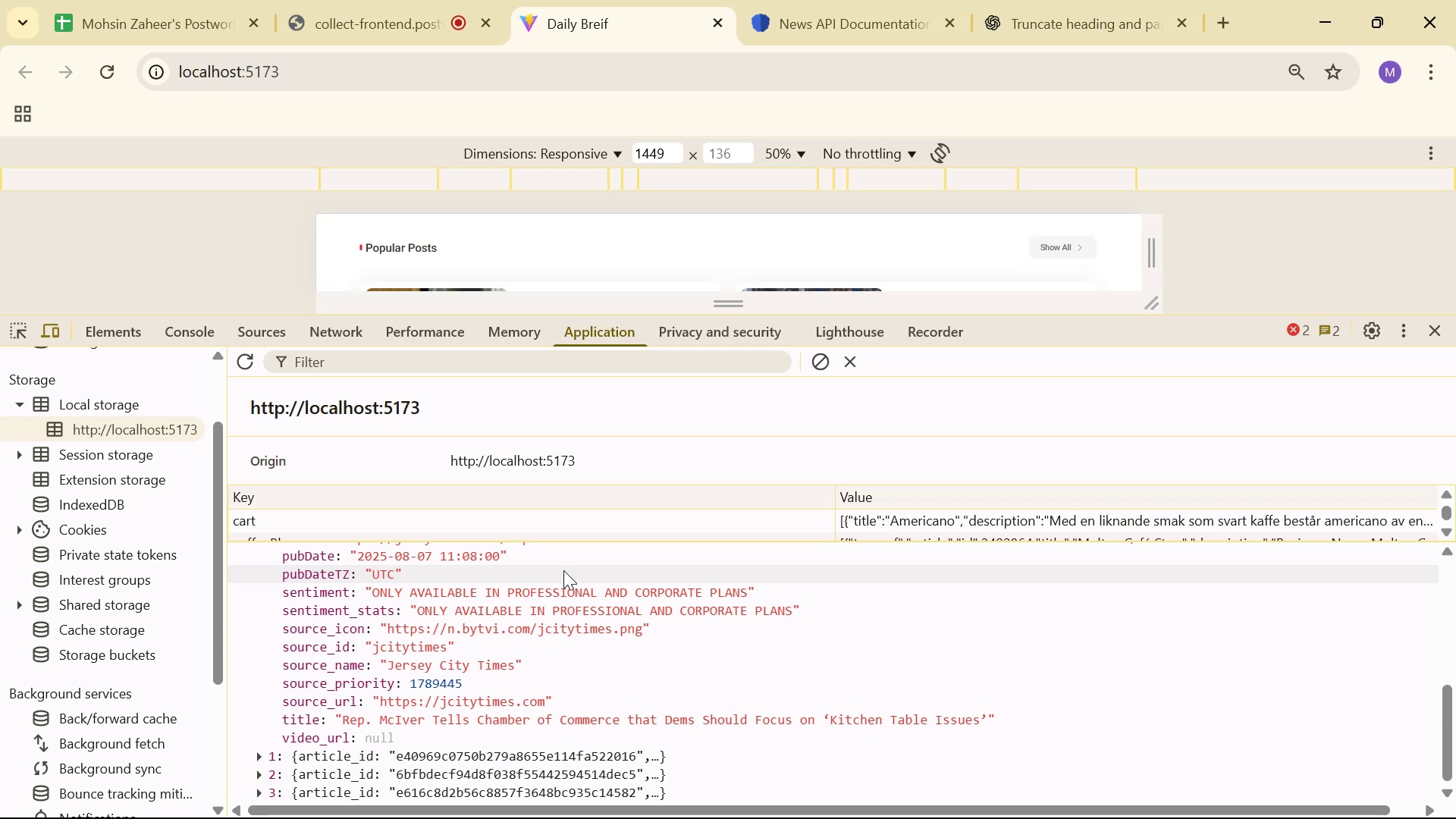 
wait(10.92)
 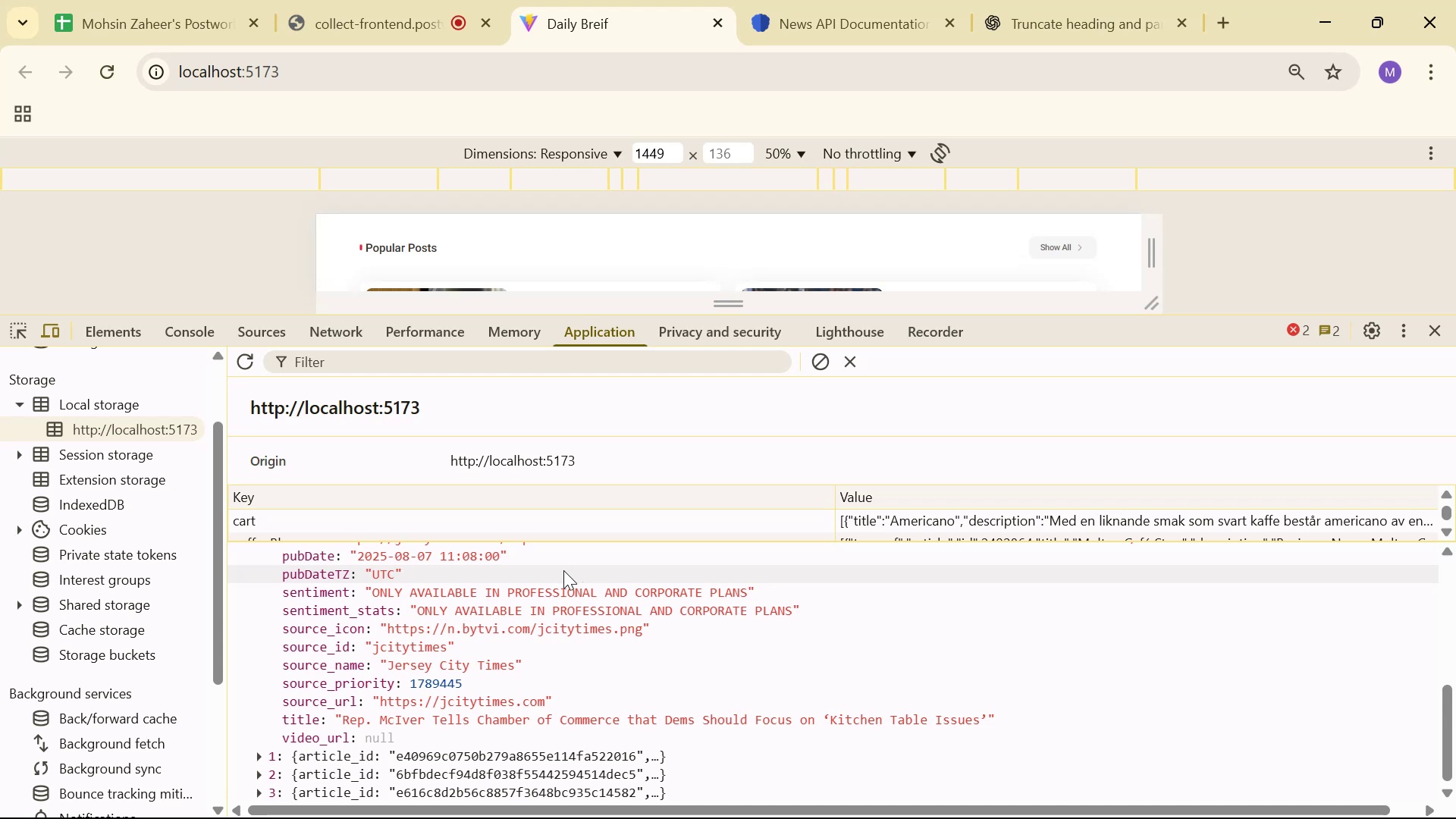 
left_click_drag(start_coordinate=[278, 735], to_coordinate=[351, 733])
 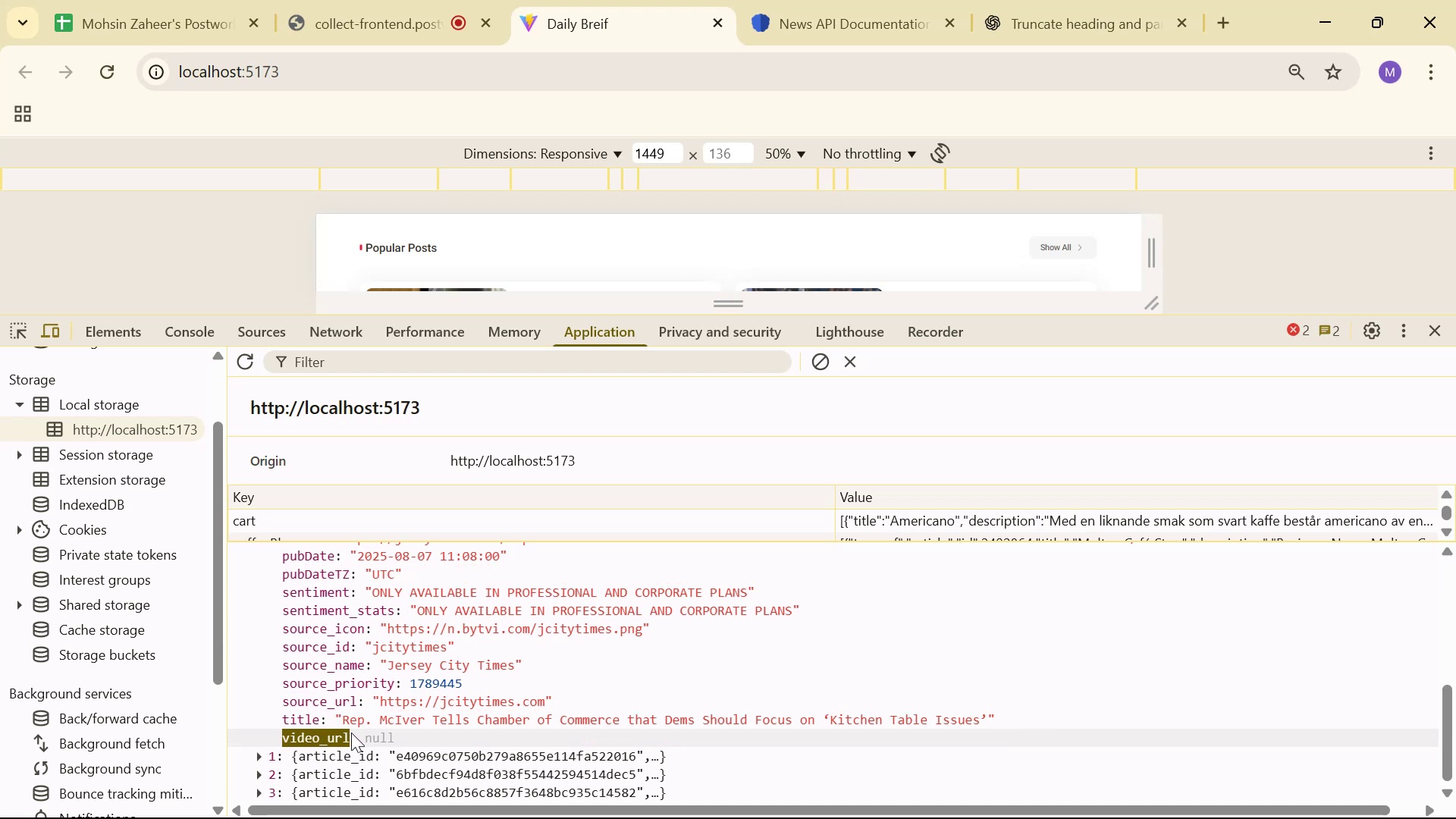 
key(Control+C)
 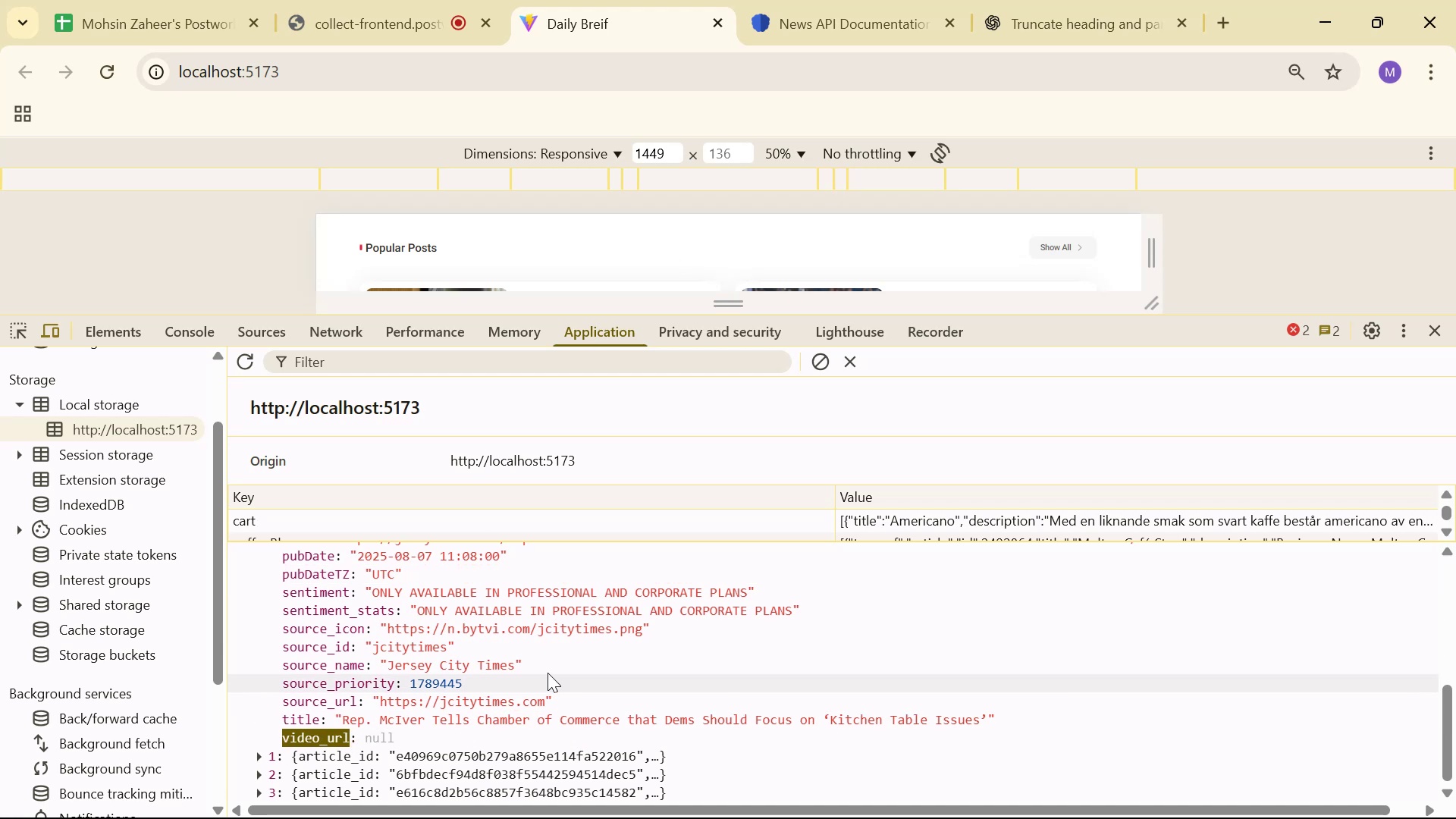 
key(Control+C)
 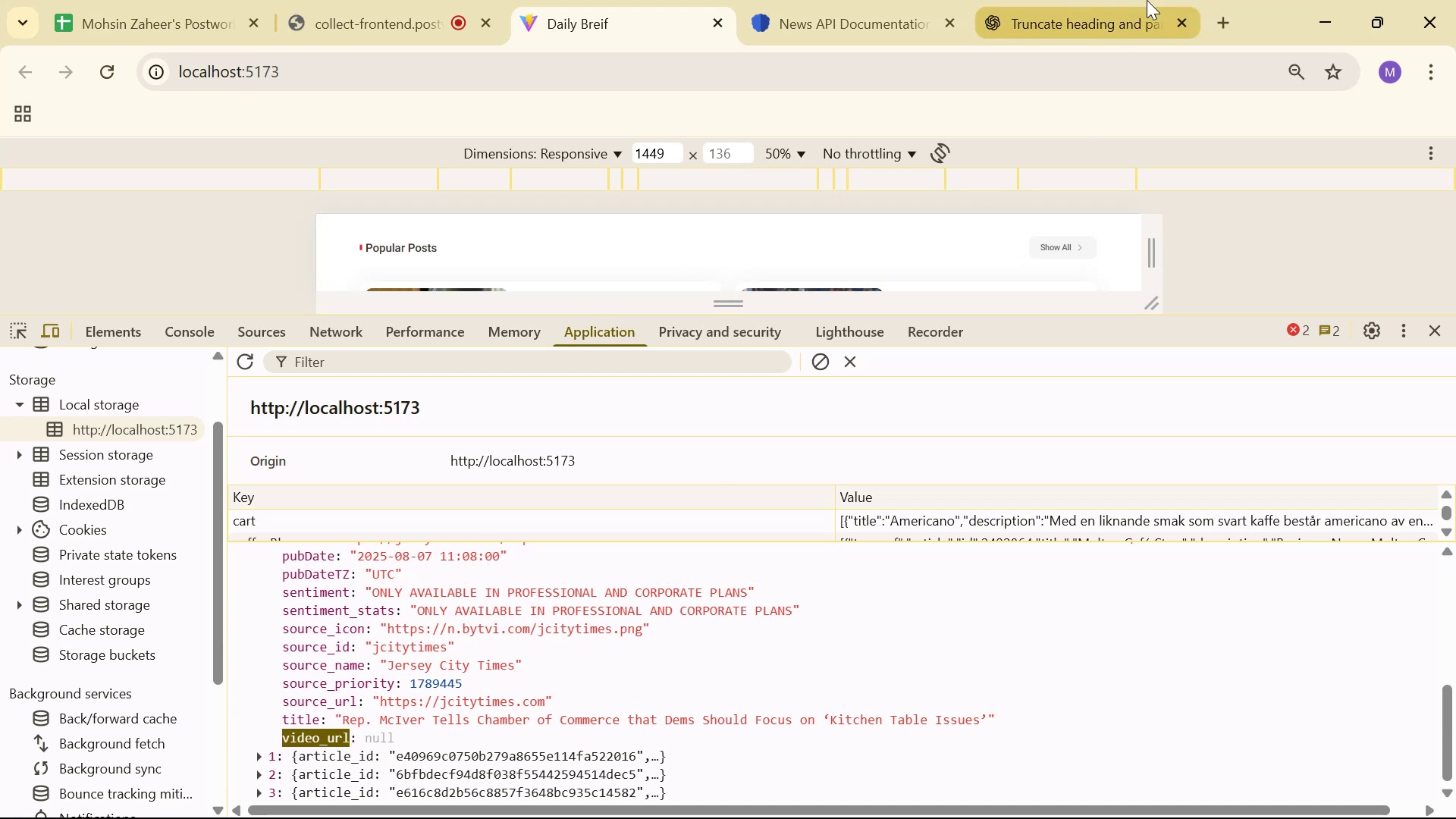 
left_click([1130, 0])
 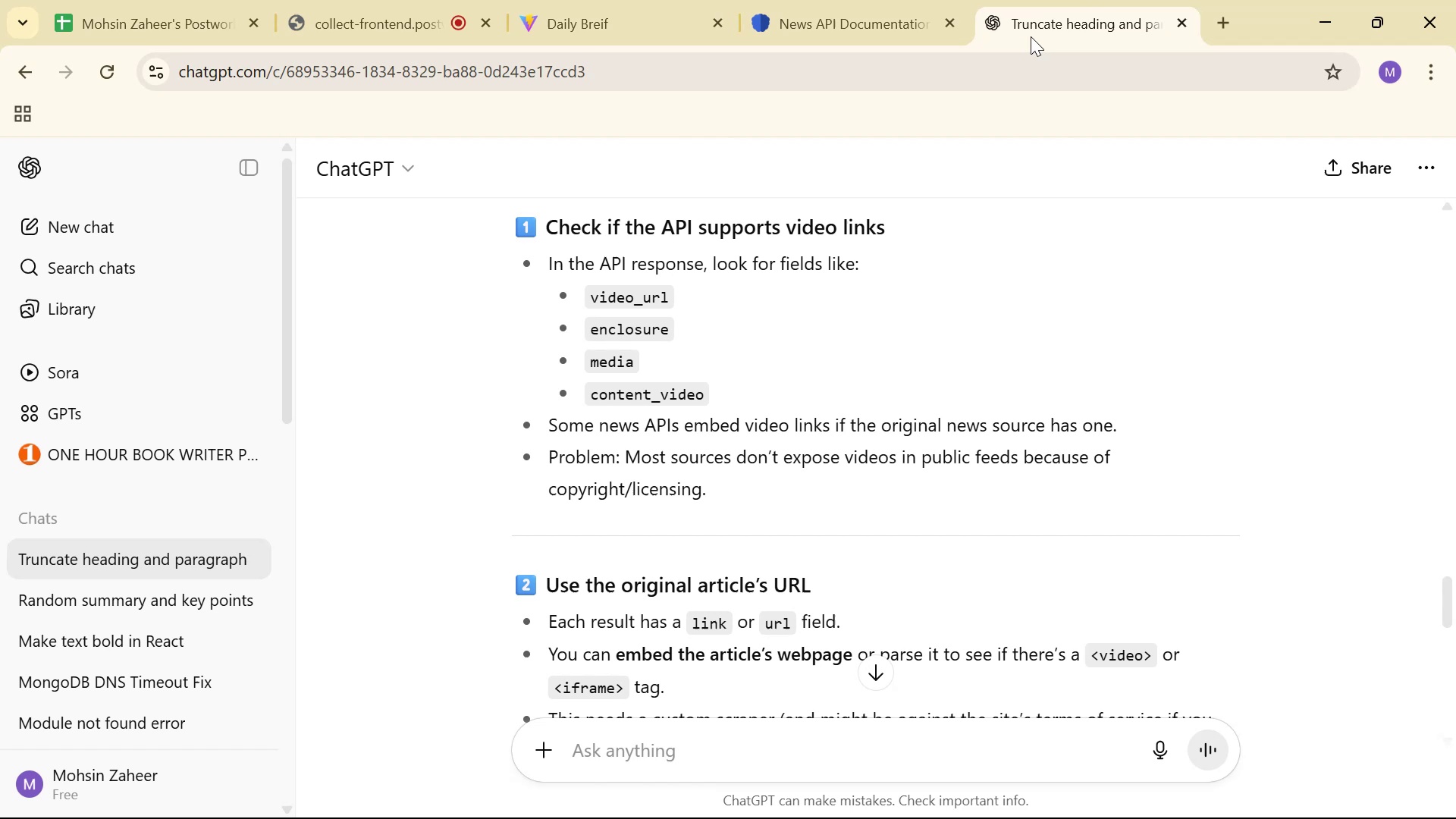 
scroll: coordinate [1318, 550], scroll_direction: down, amount: 20.0
 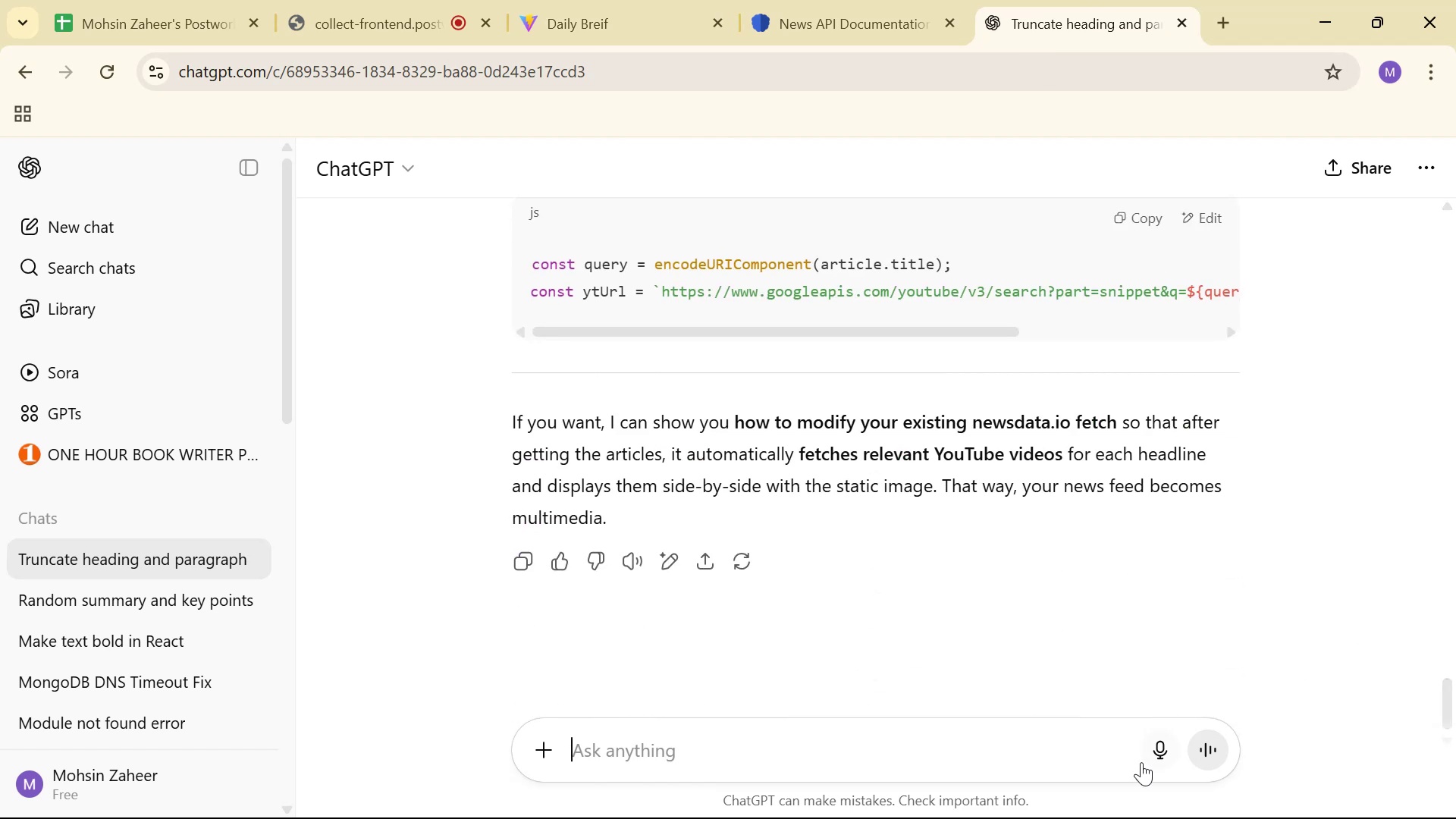 
left_click([1101, 752])
 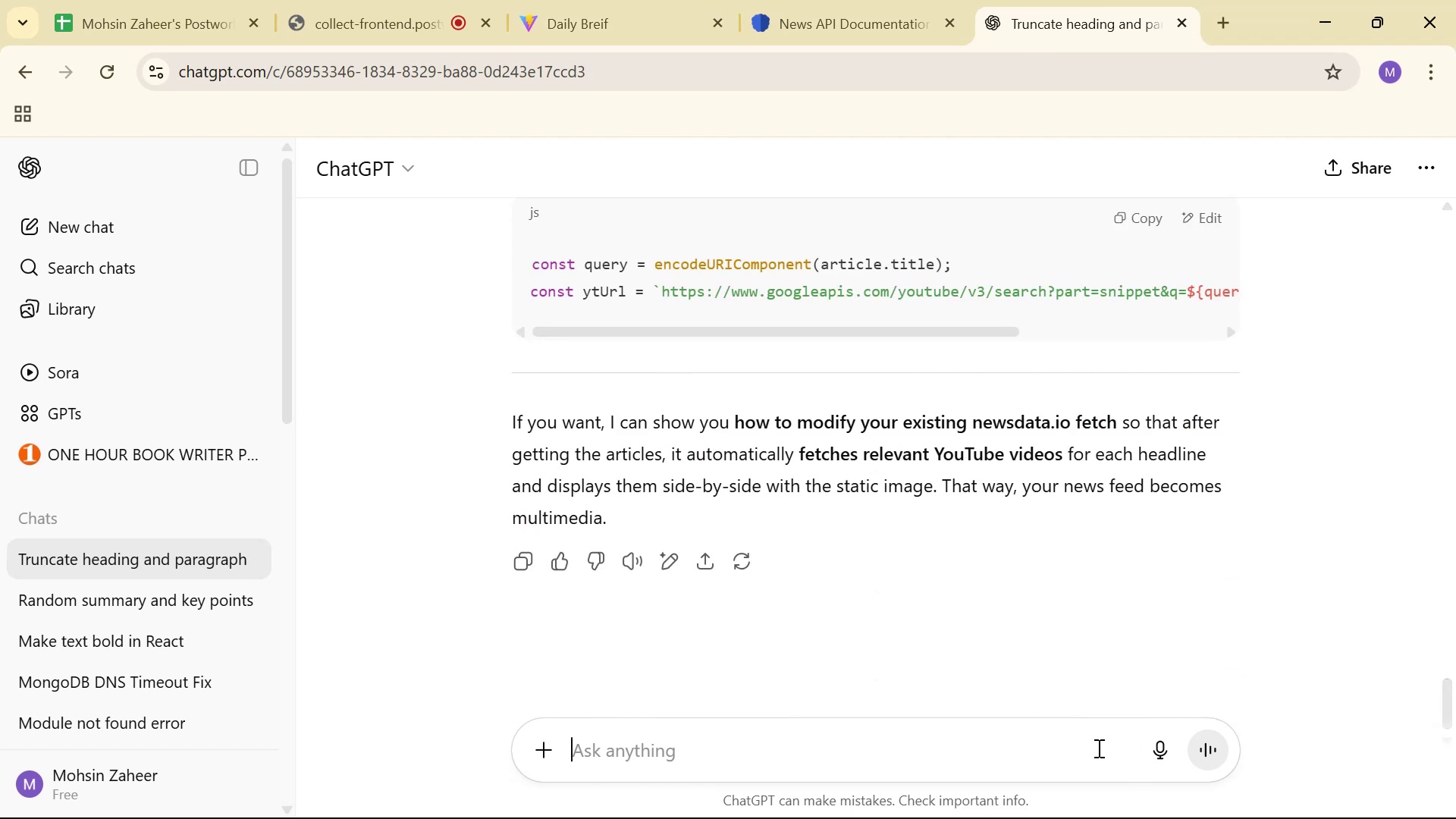 
type(Yeah ih)
key(Backspace)
type(t has )
 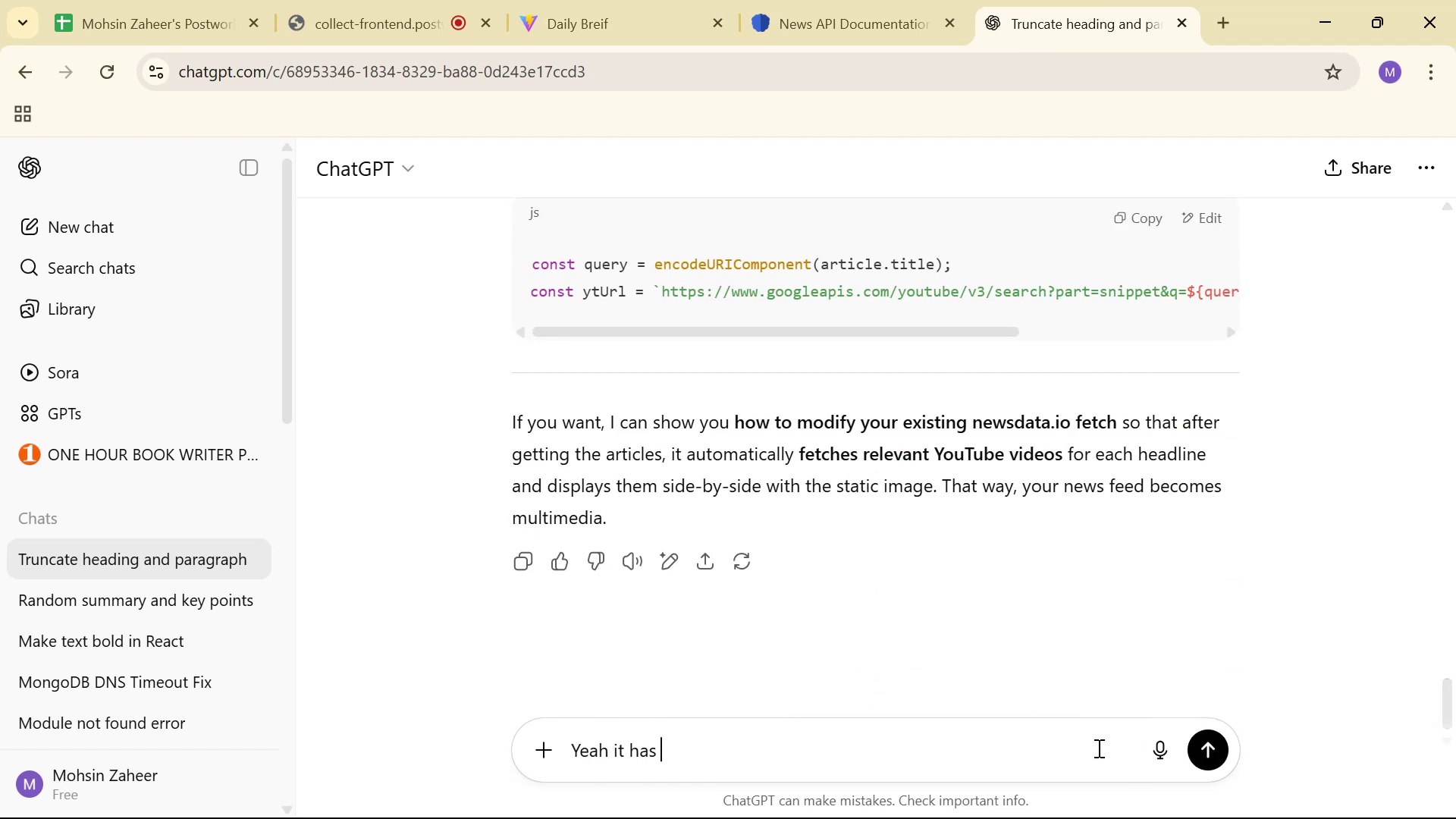 
key(Control+V)
 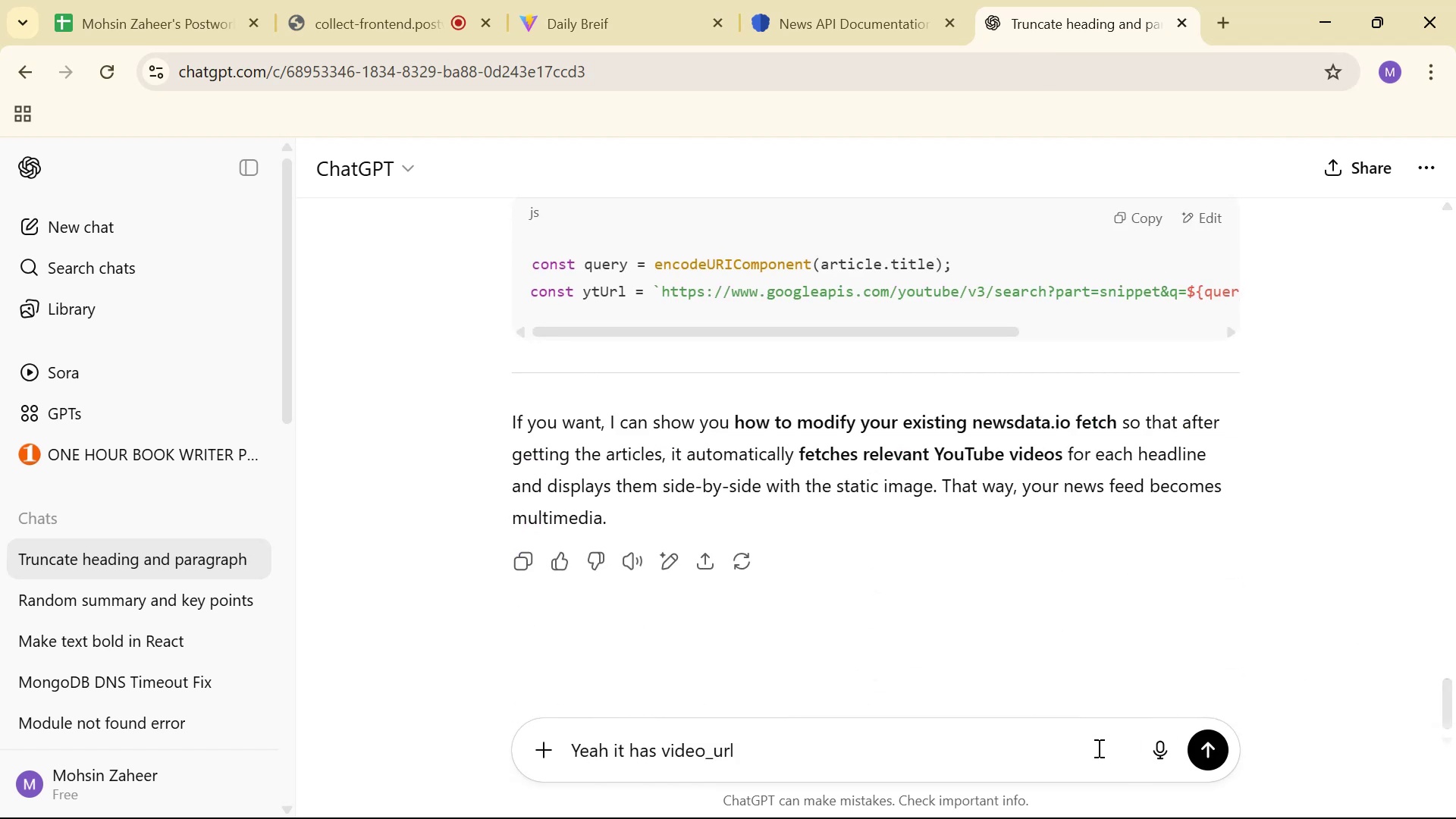 
key(Control+Space)
 